 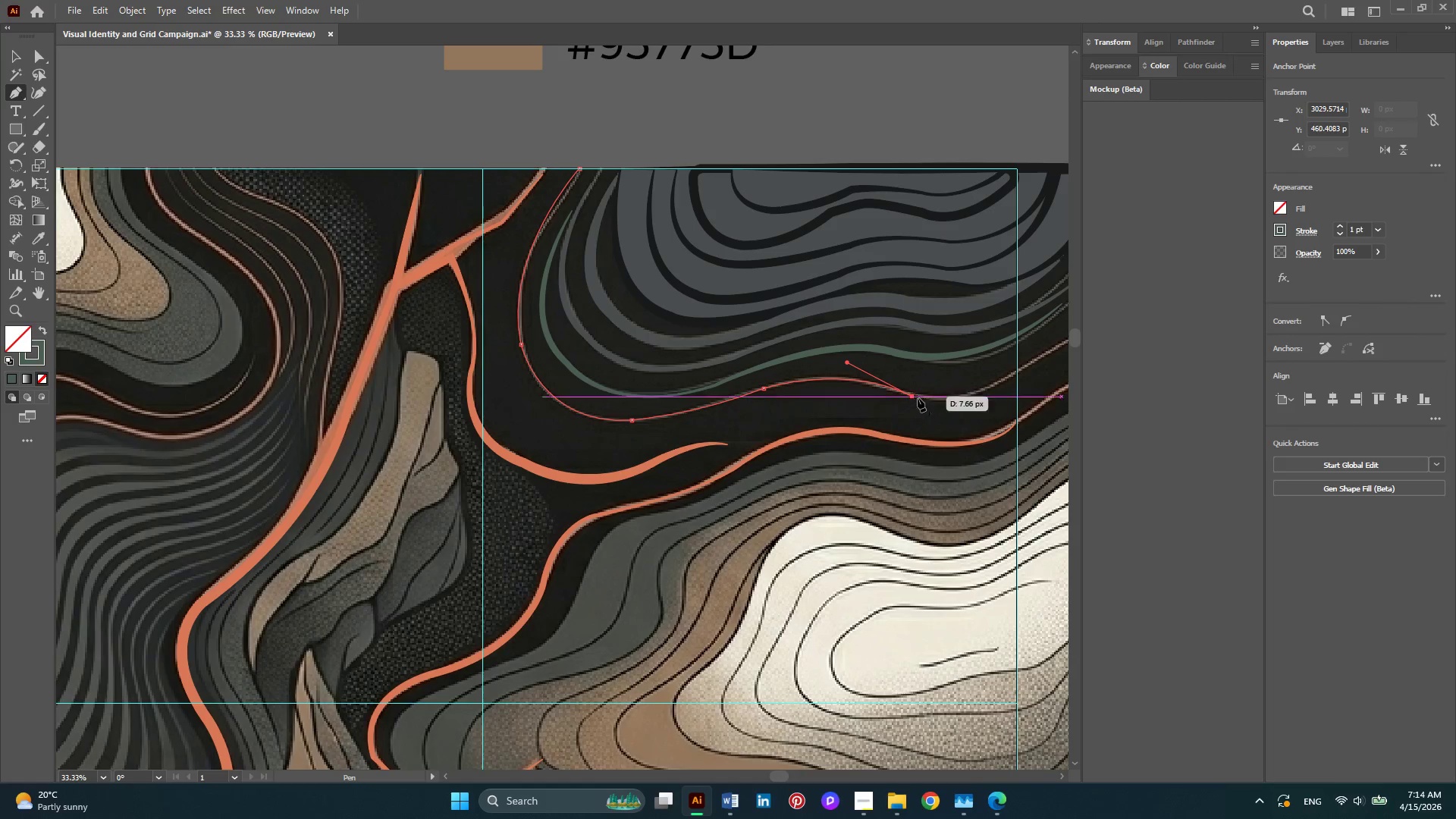 
hold_key(key=AltLeft, duration=0.31)
 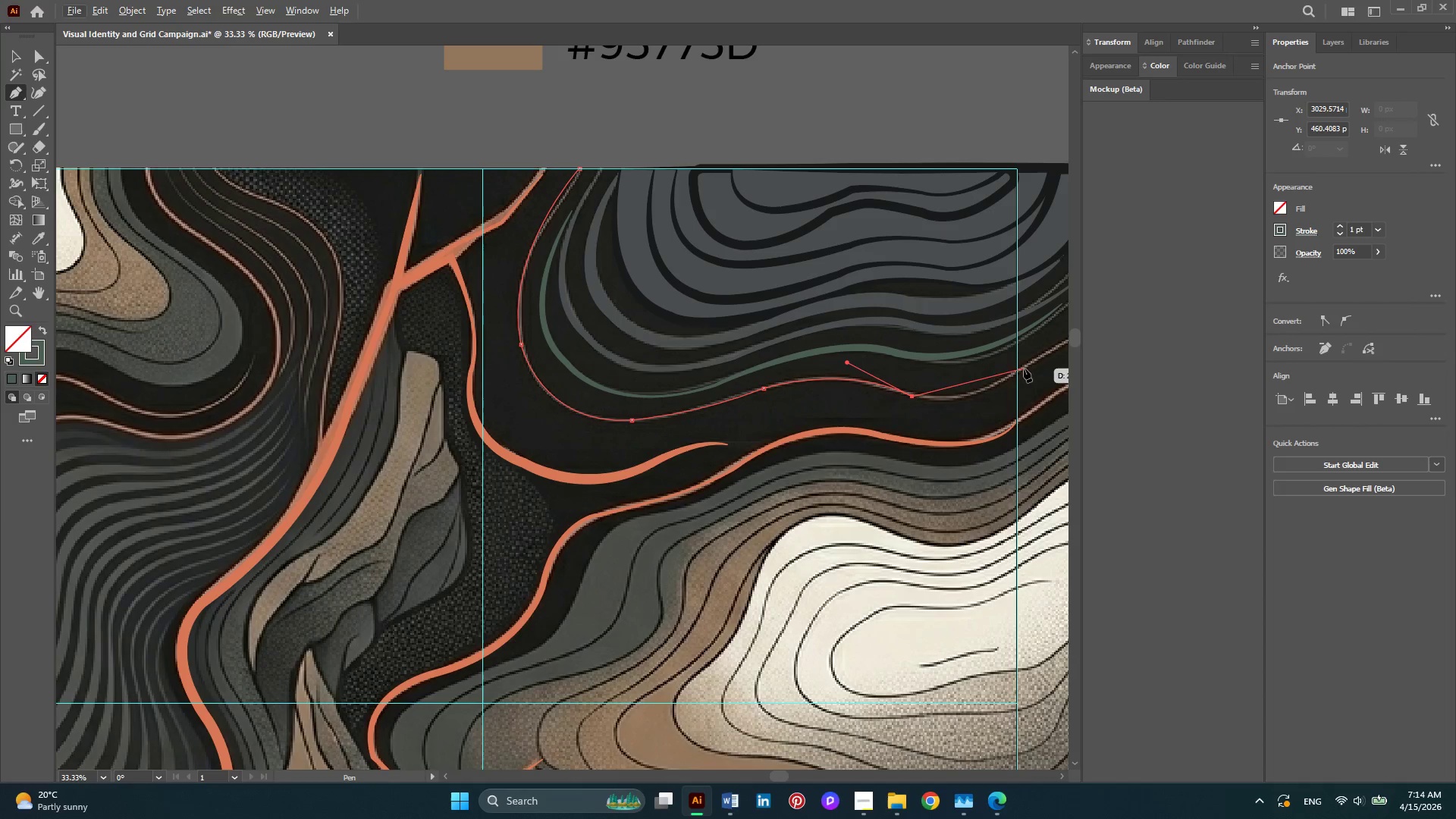 
key(Alt+AltLeft)
 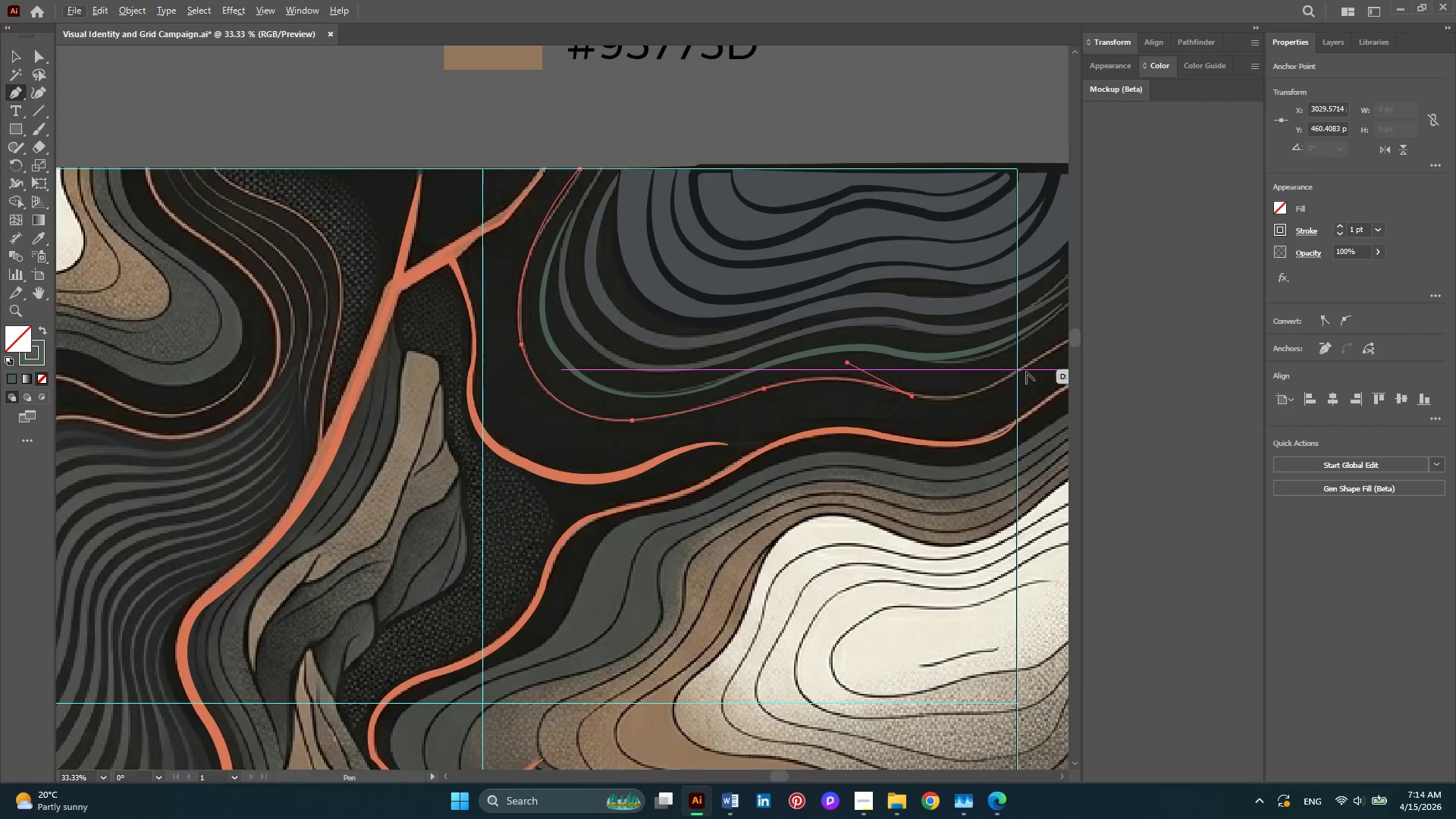 
scroll: coordinate [1026, 372], scroll_direction: up, amount: 3.0
 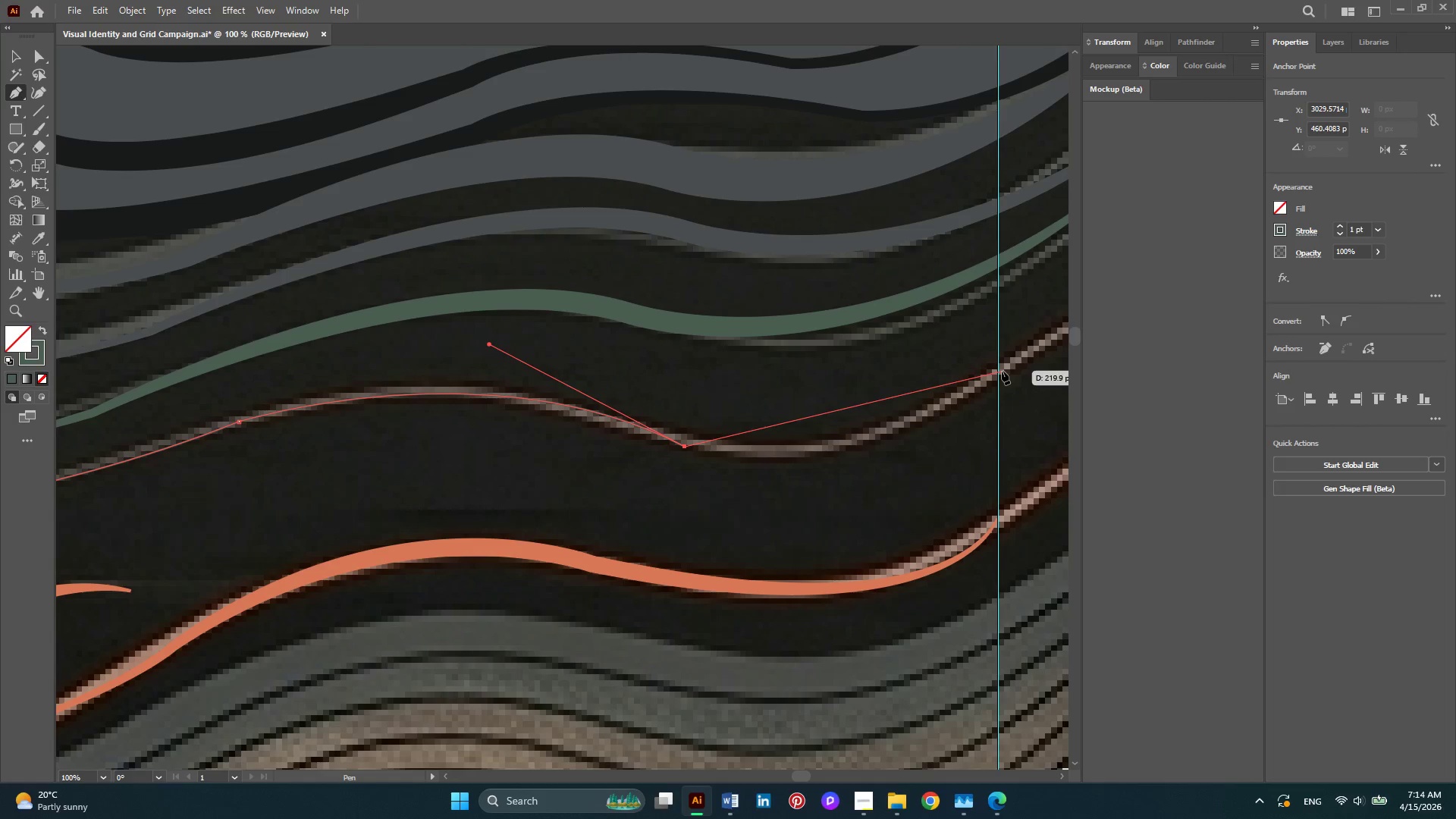 
left_click_drag(start_coordinate=[1002, 371], to_coordinate=[581, 312])
 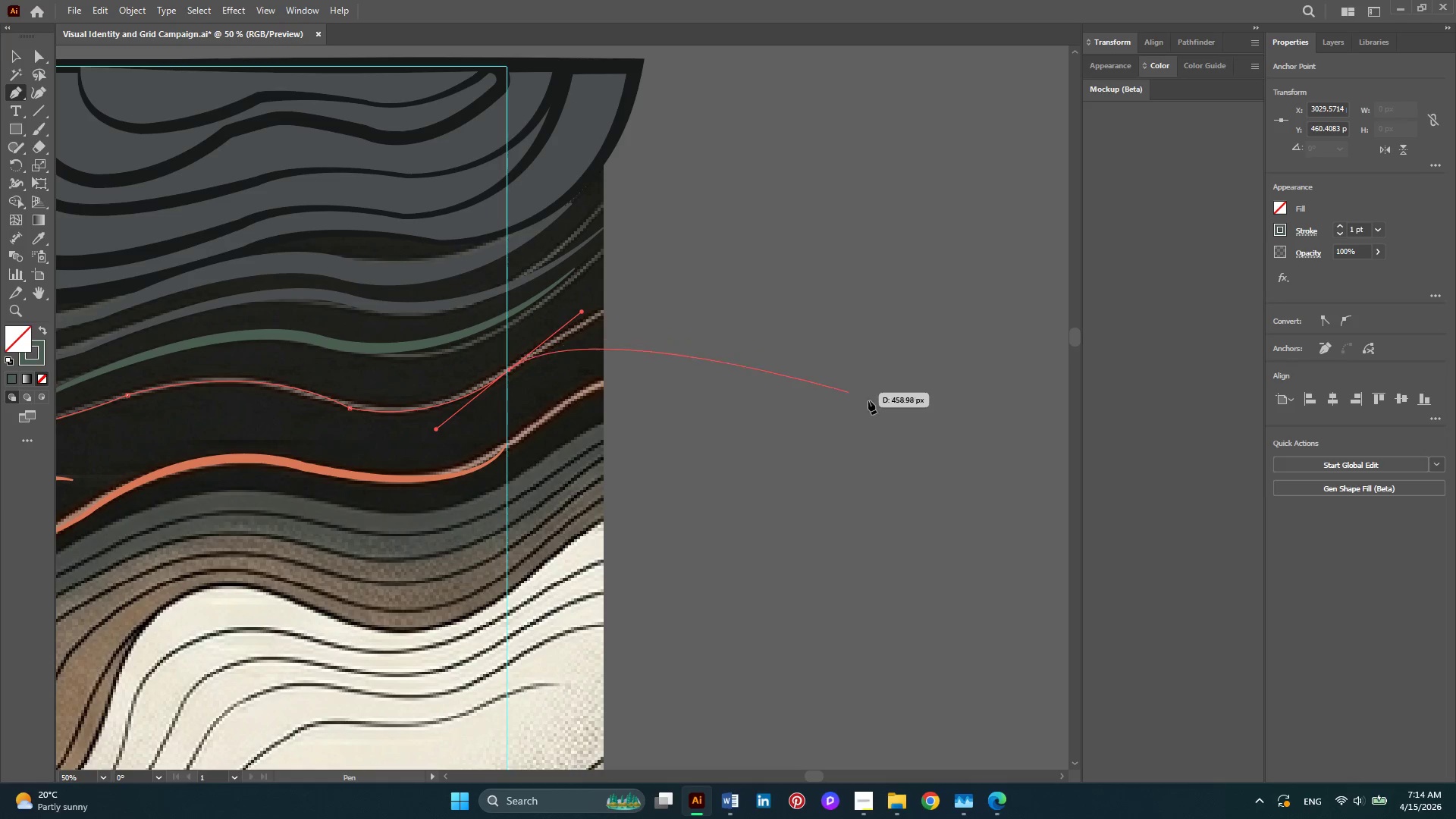 
key(Alt+AltLeft)
 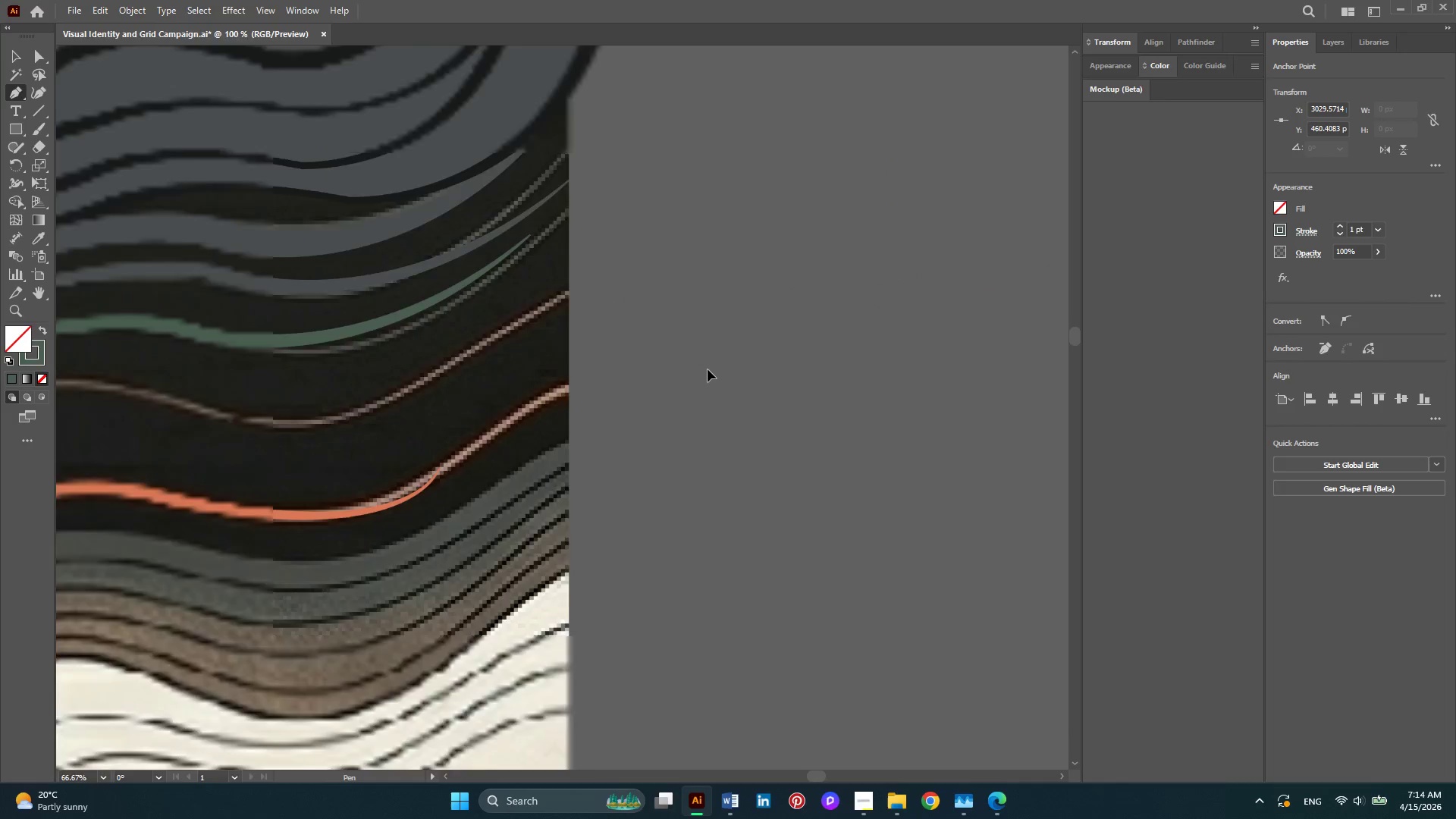 
scroll: coordinate [708, 369], scroll_direction: down, amount: 2.0
 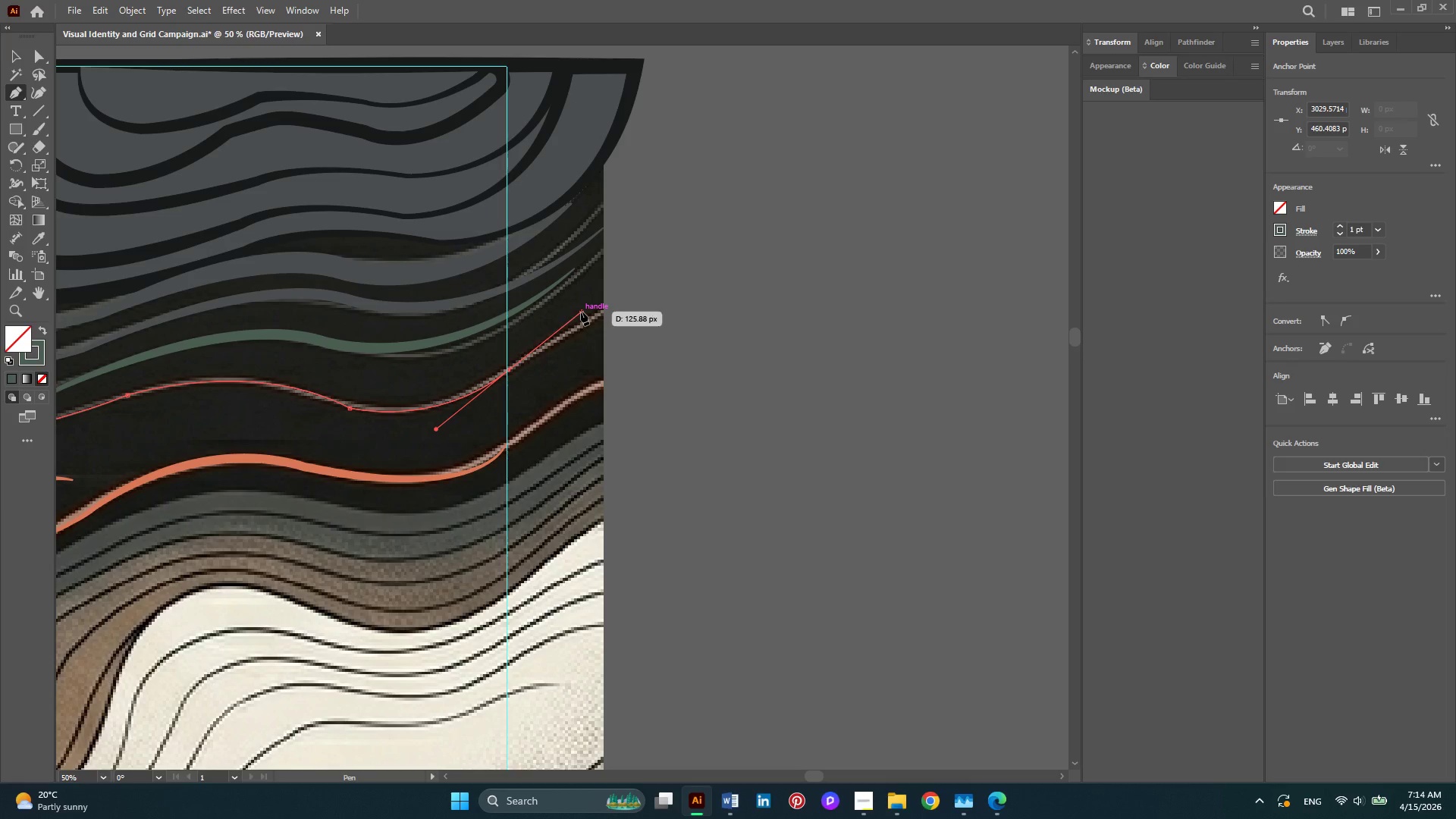 
key(Alt+AltLeft)
 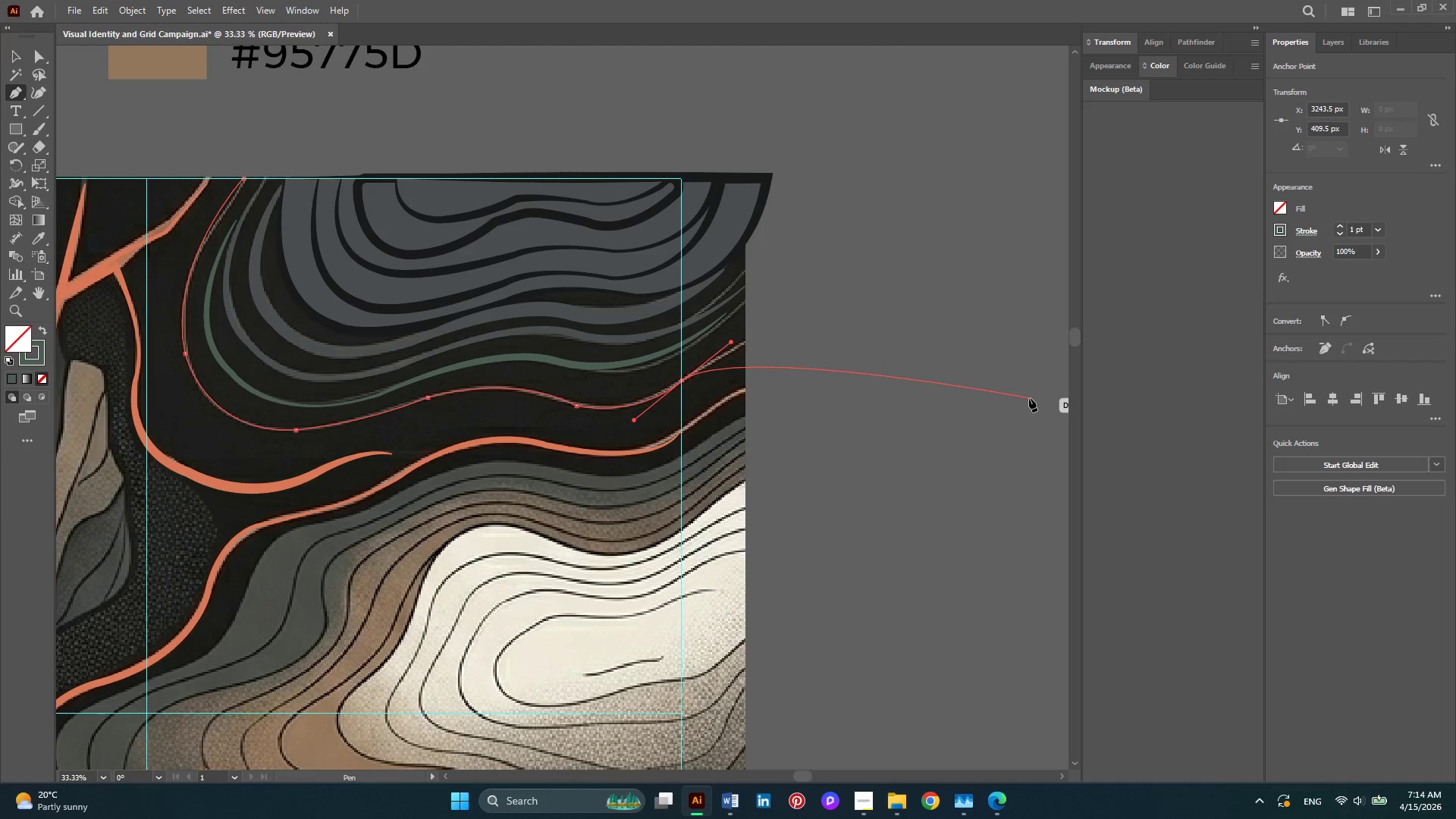 
key(Alt+AltLeft)
 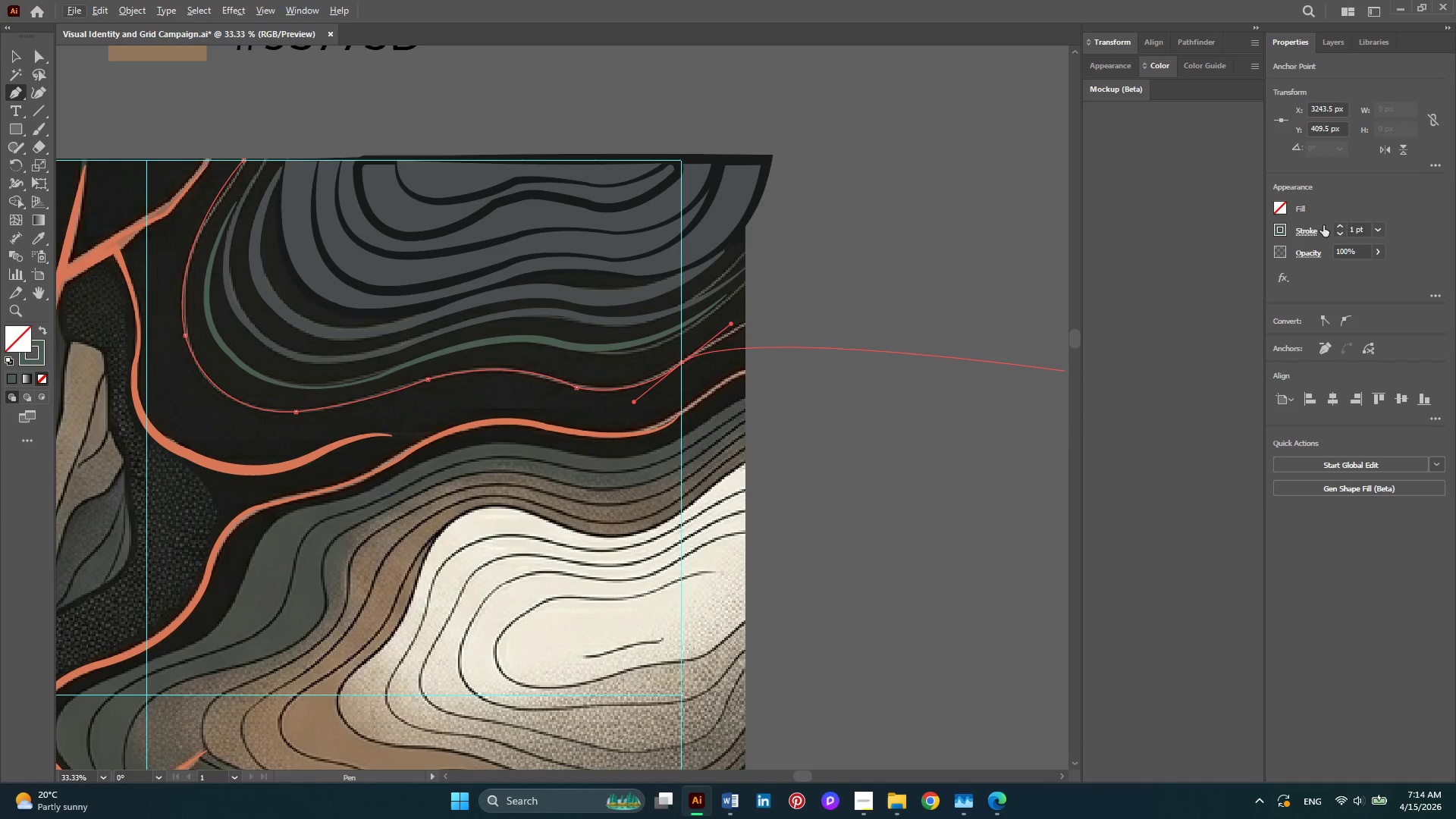 
scroll: coordinate [1018, 400], scroll_direction: down, amount: 1.0
 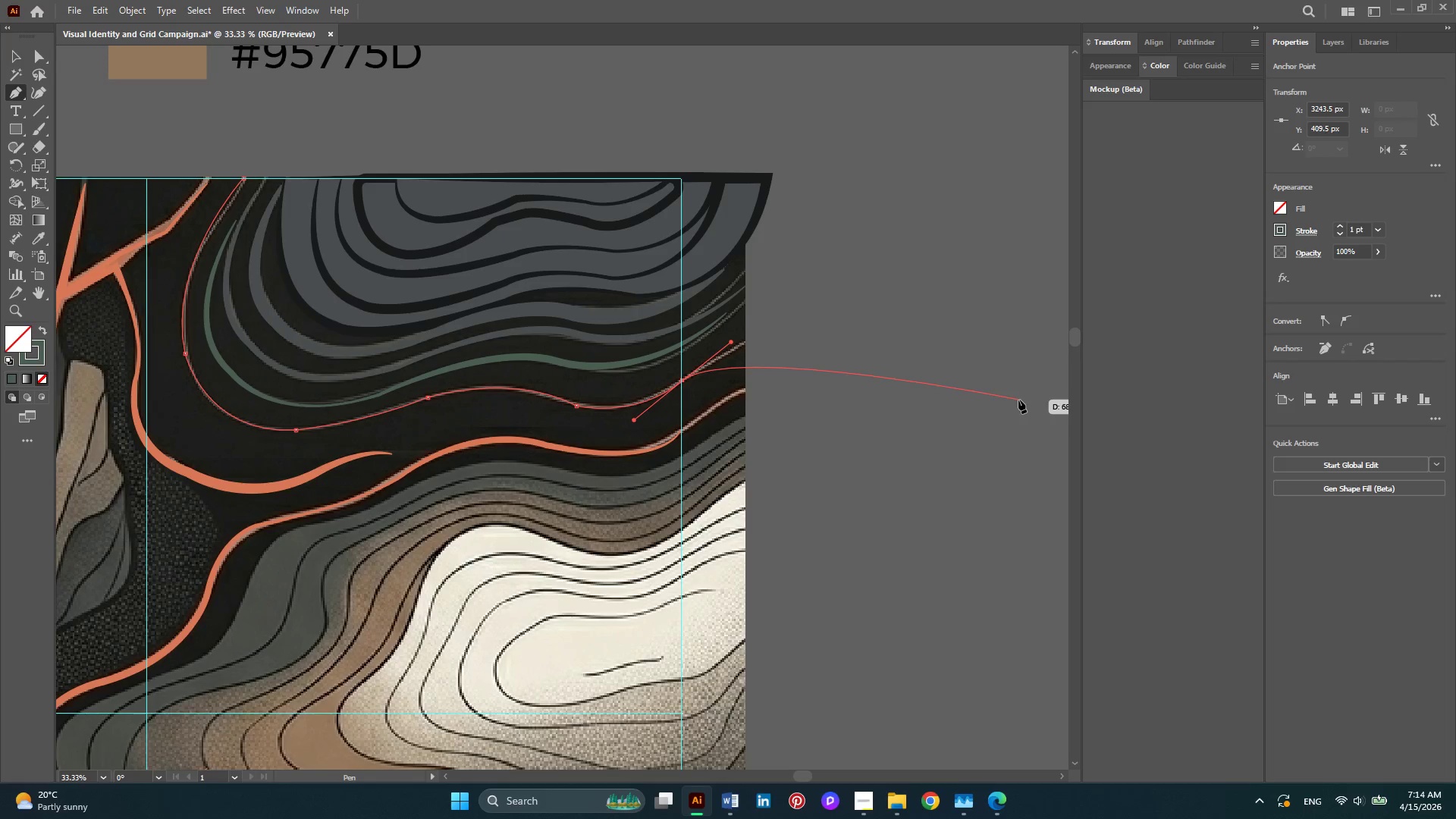 
left_click([1341, 225])
 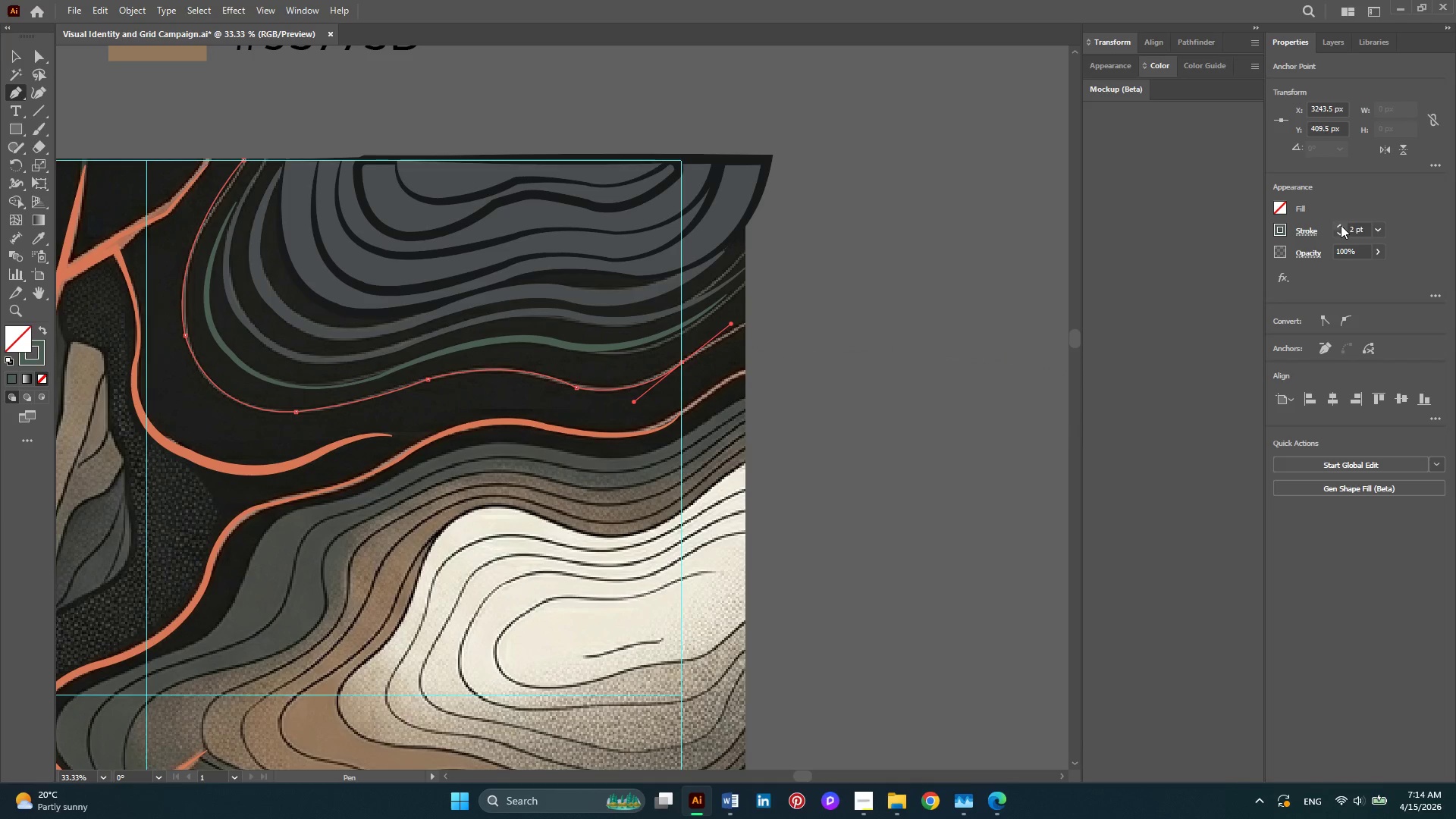 
left_click([1341, 225])
 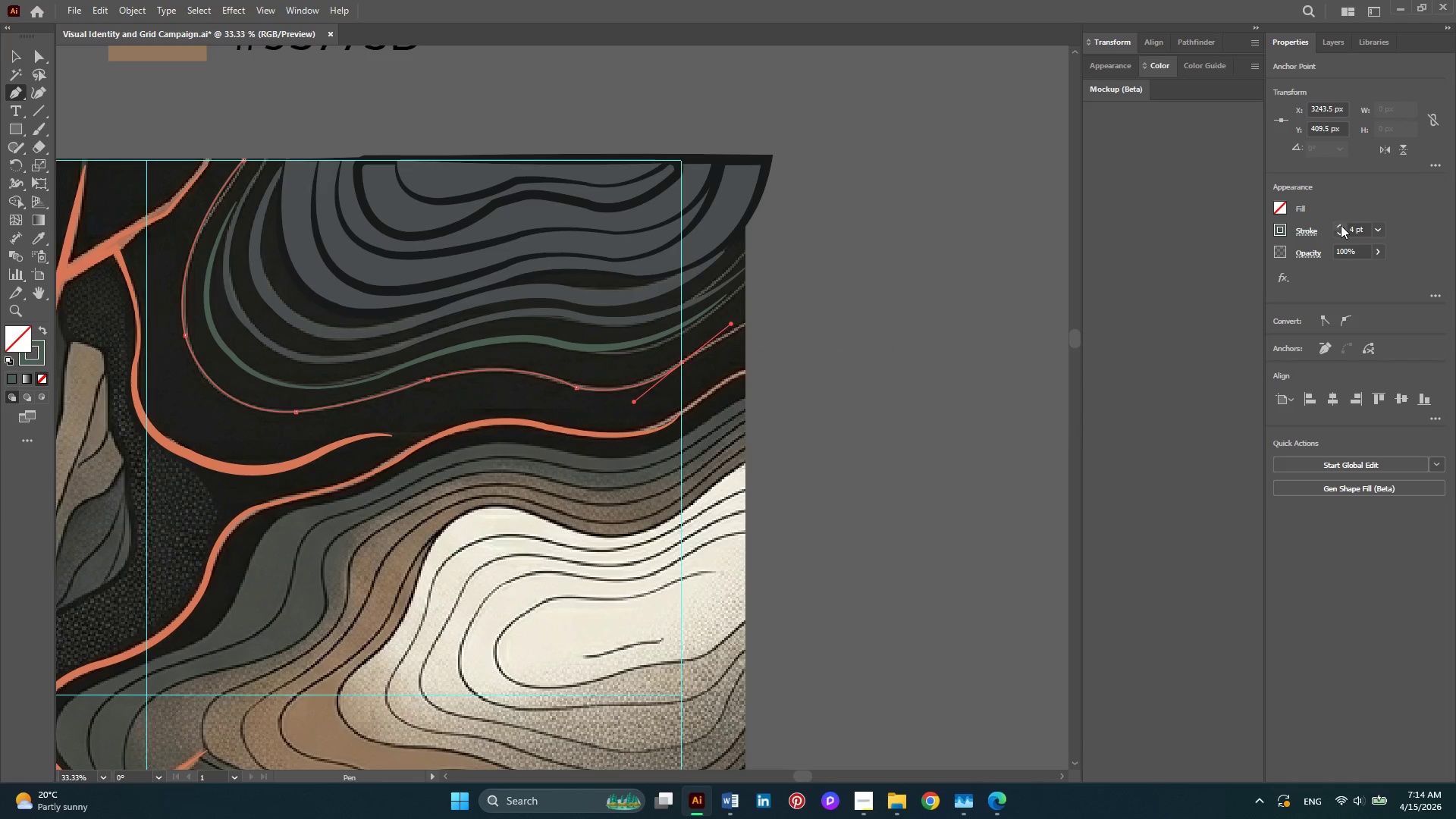 
double_click([1341, 225])
 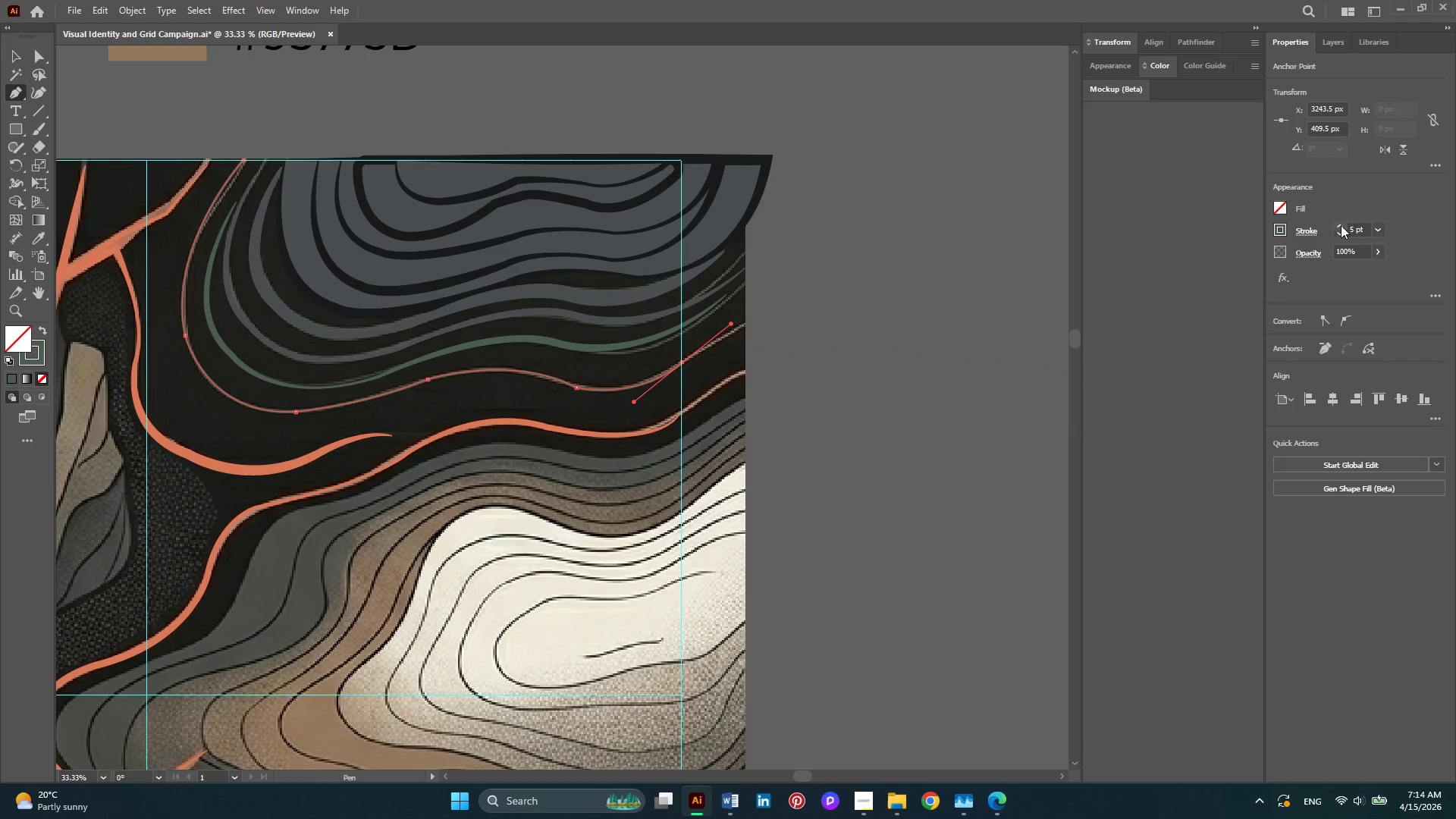 
triple_click([1341, 225])
 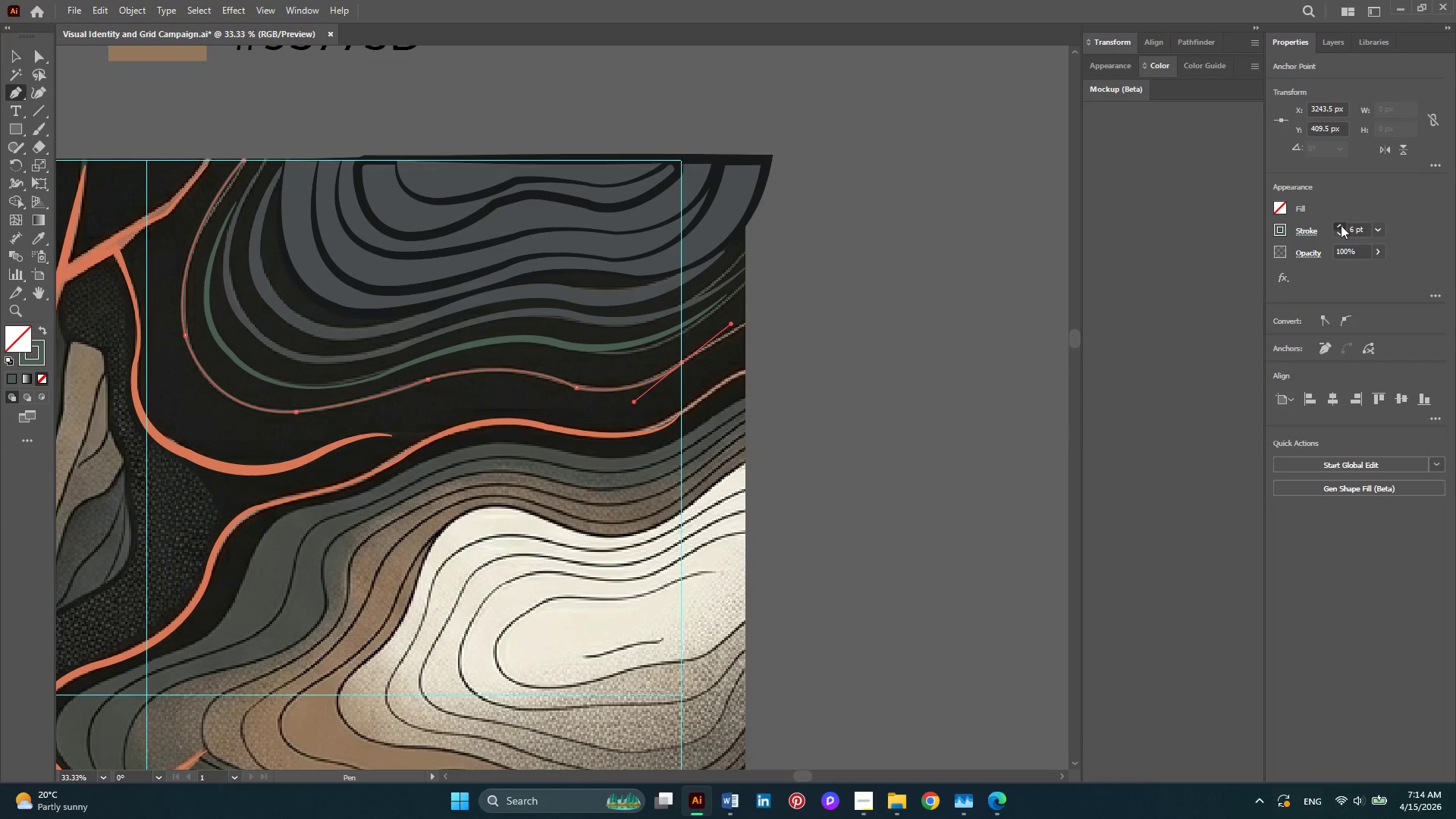 
triple_click([1341, 225])
 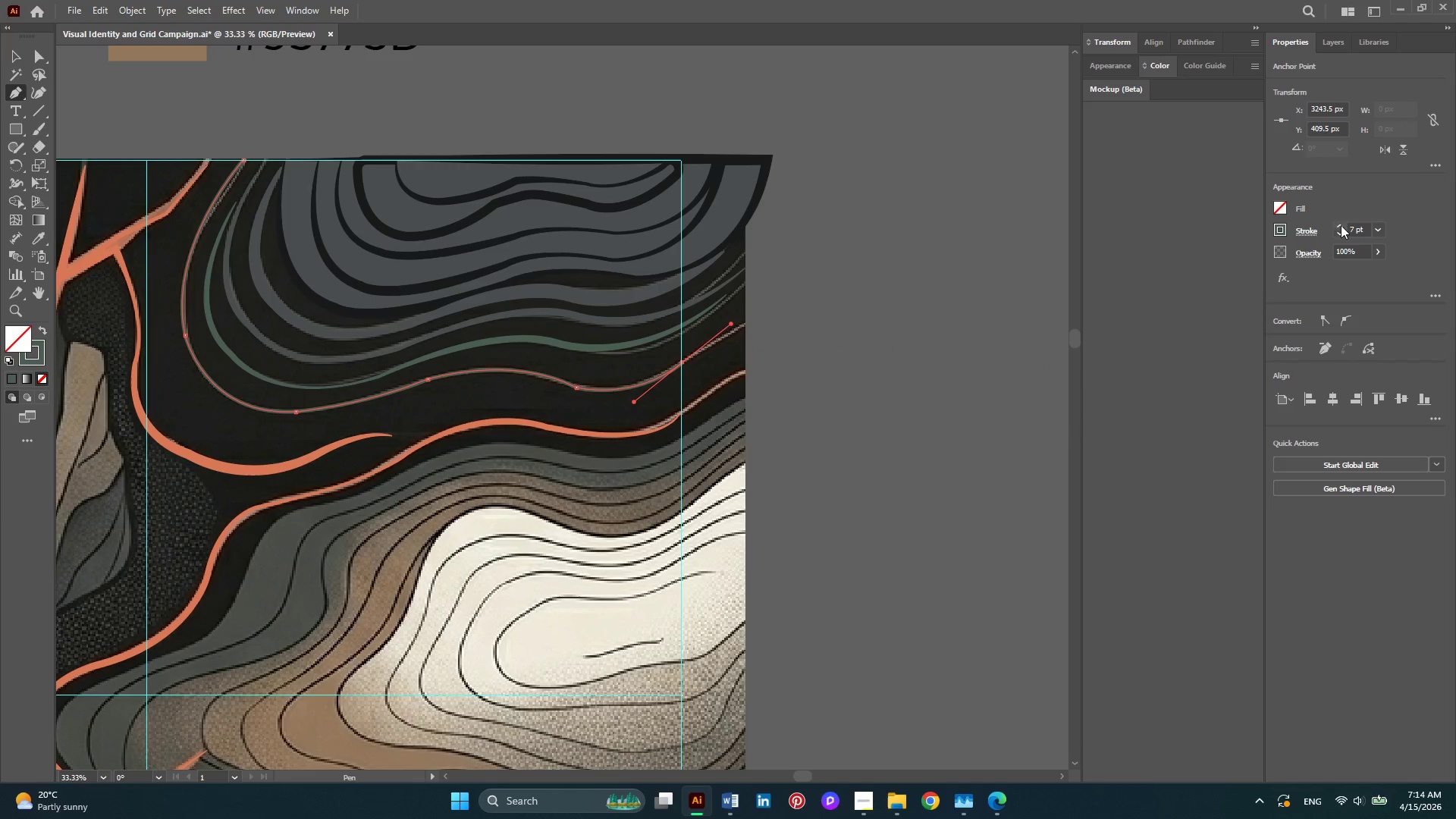 
triple_click([1341, 225])
 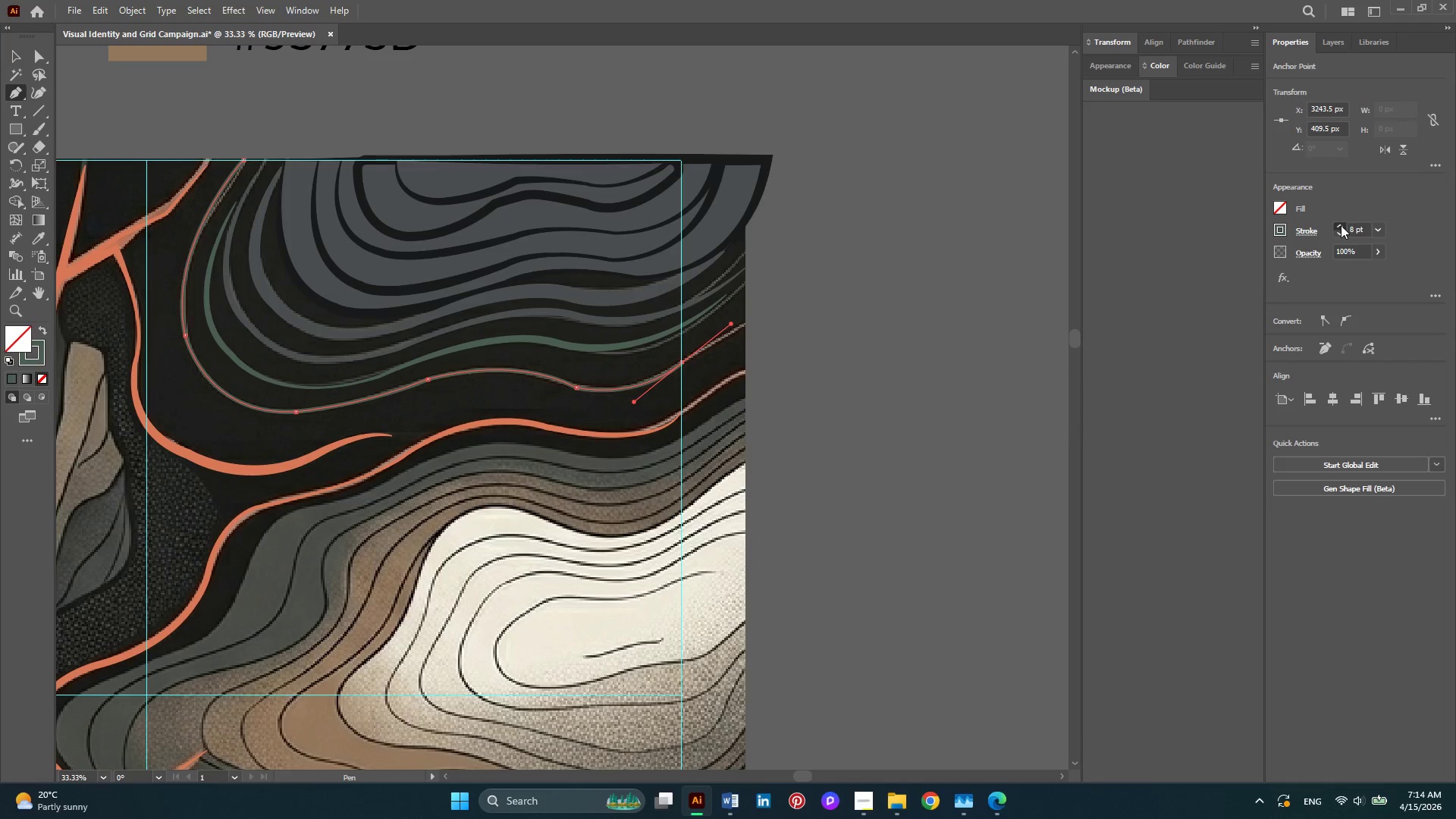 
double_click([1341, 225])
 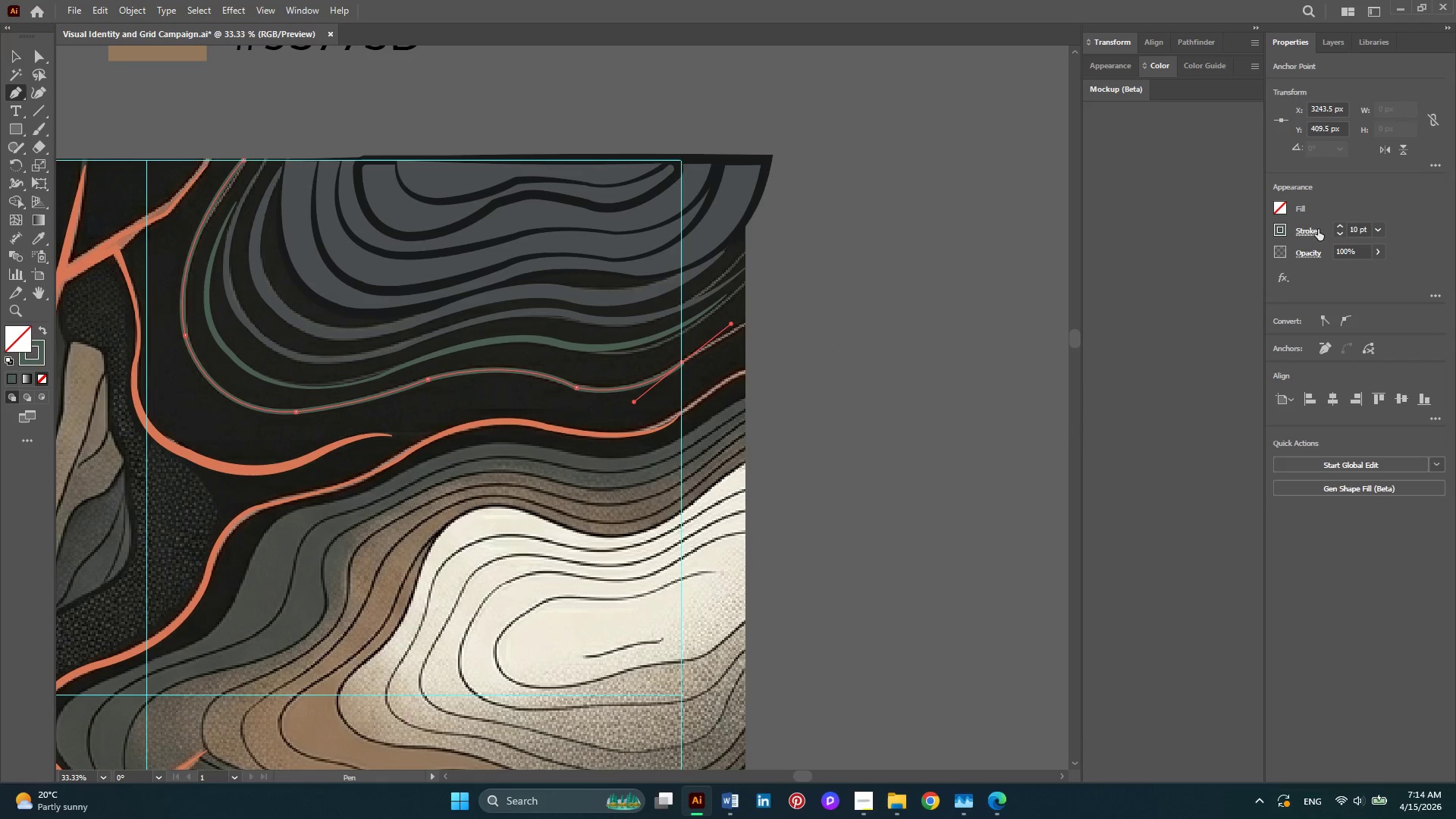 
left_click([1317, 228])
 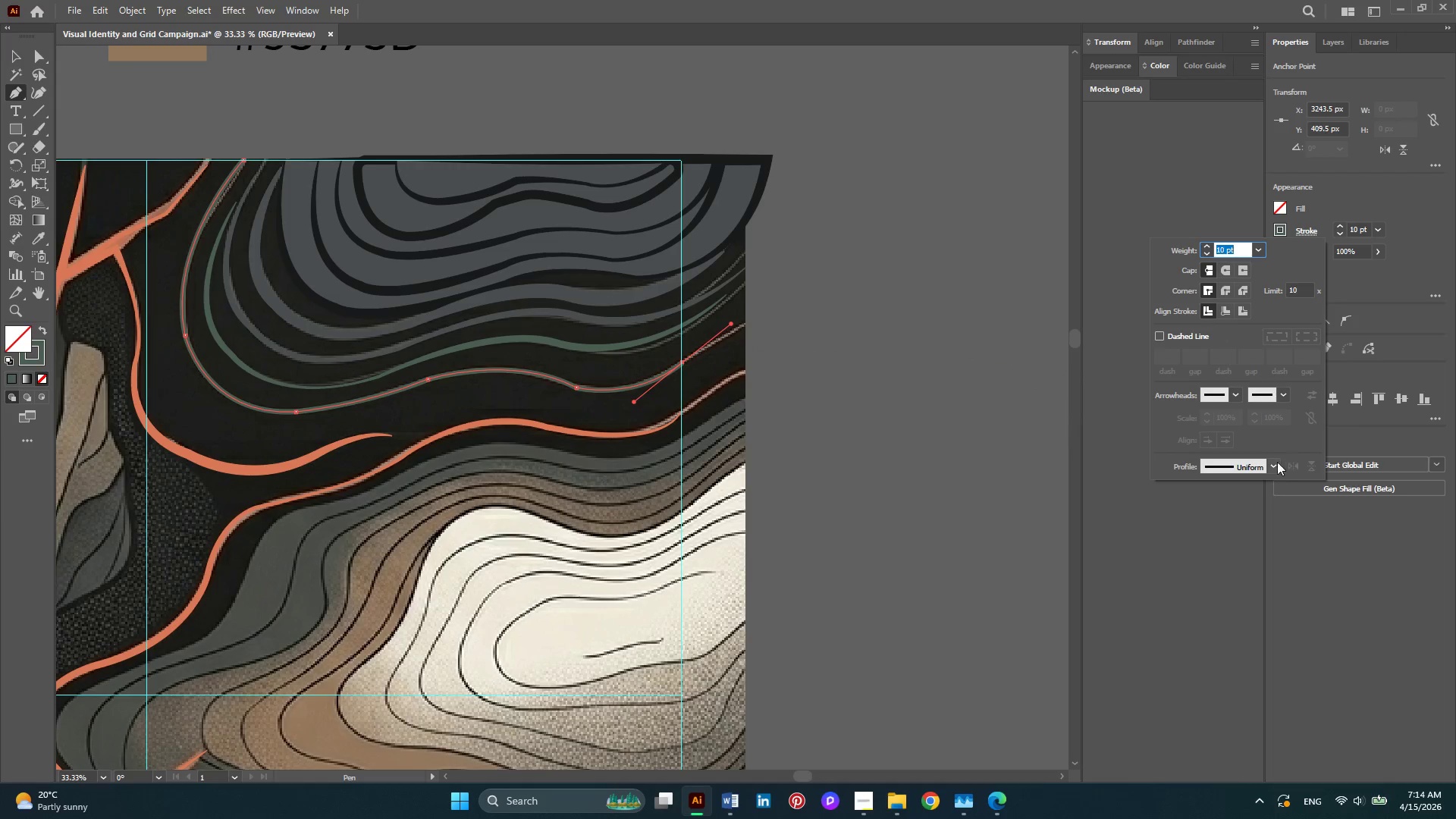 
left_click([1275, 465])
 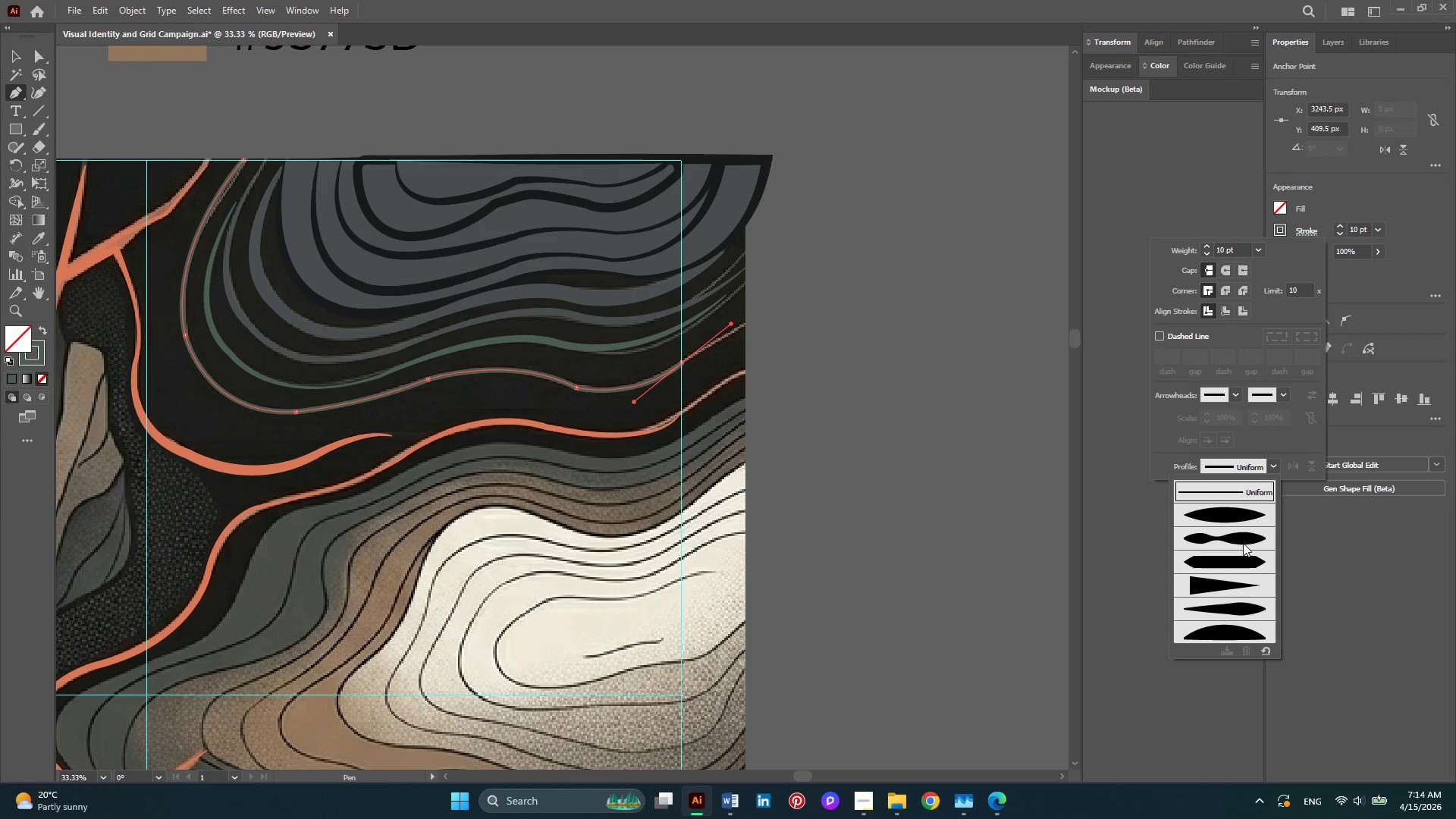 
left_click([1243, 543])
 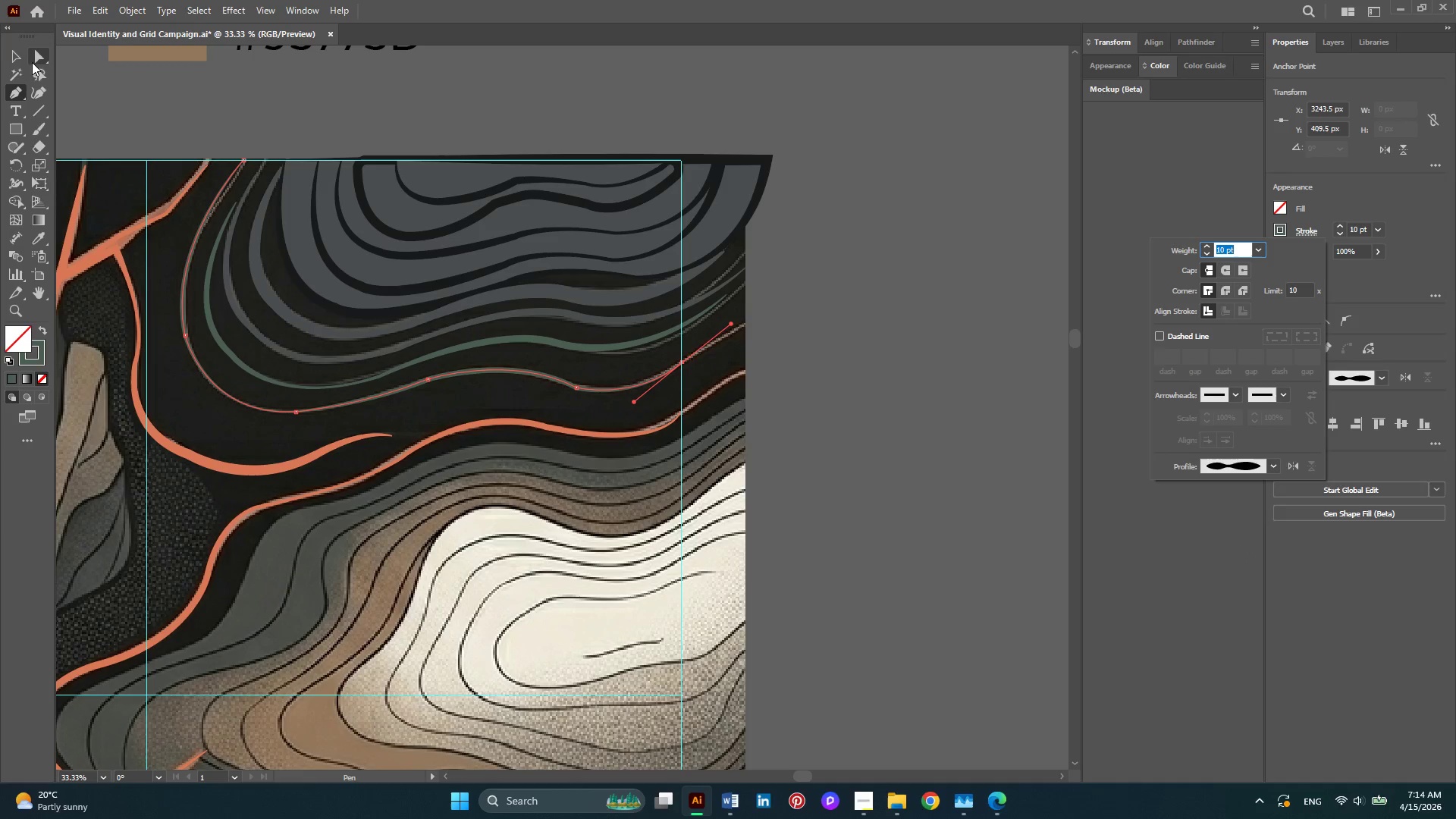 
left_click([20, 57])
 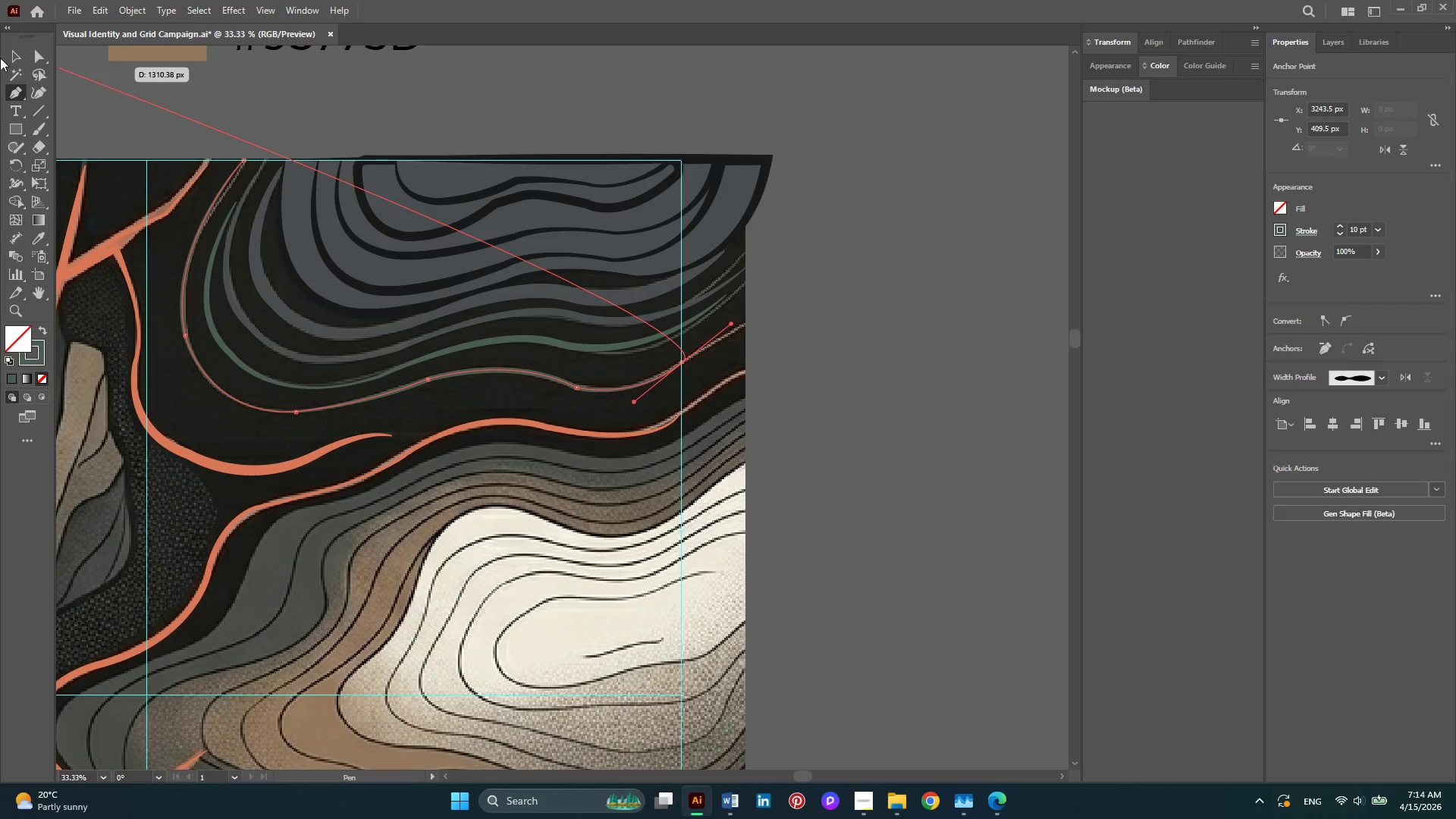 
left_click([23, 59])
 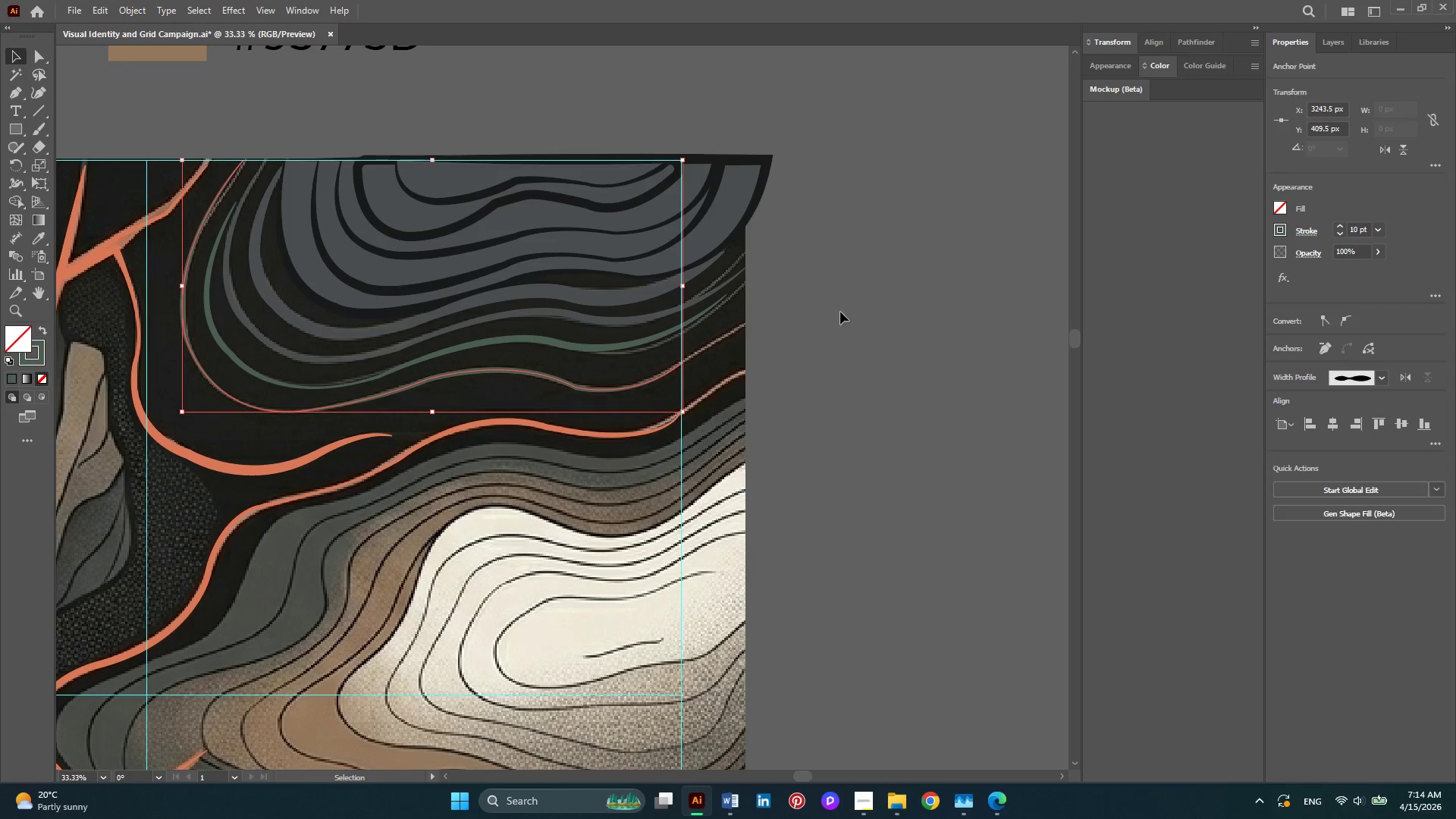 
key(Alt+AltLeft)
 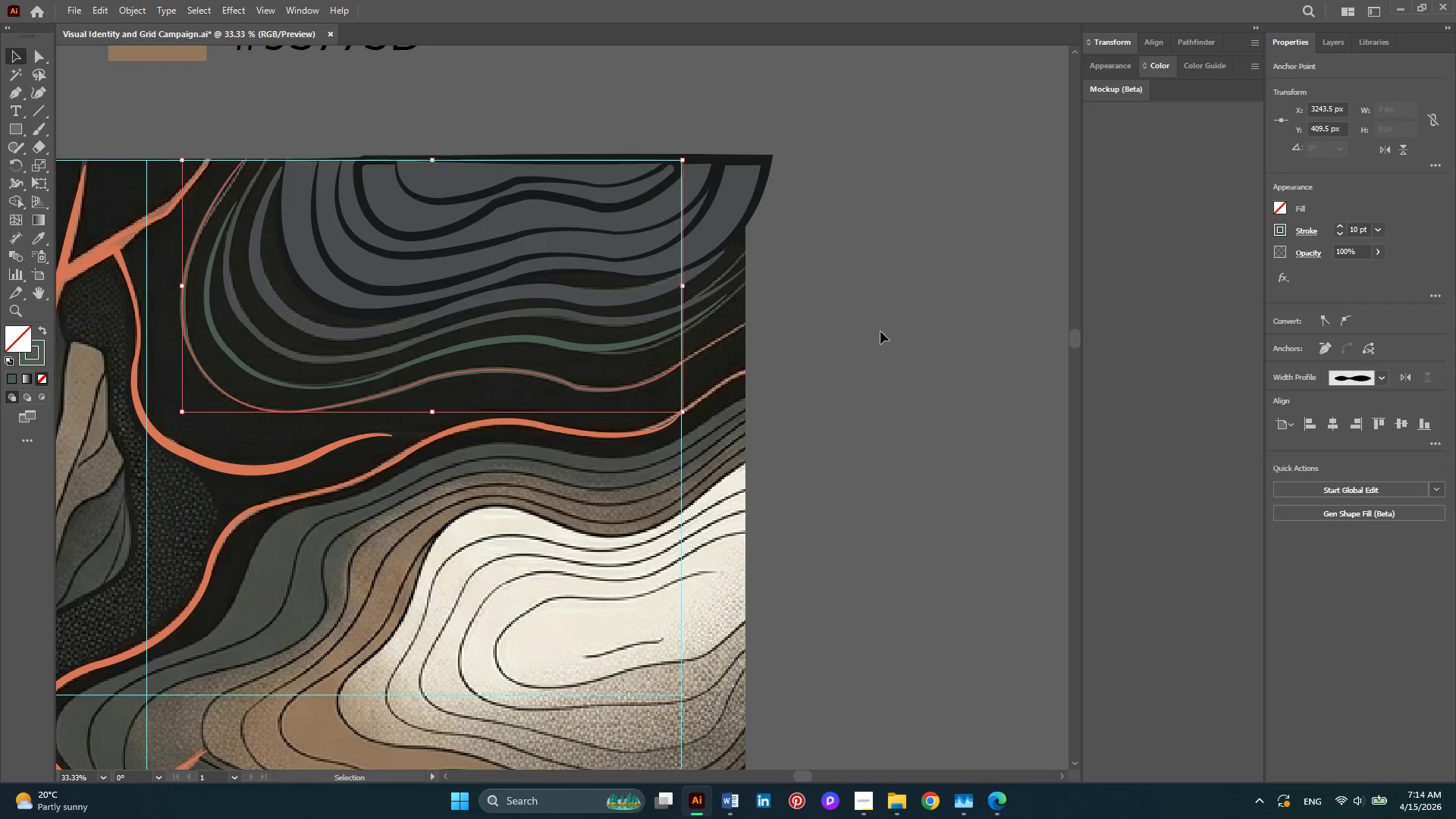 
scroll: coordinate [880, 331], scroll_direction: down, amount: 2.0
 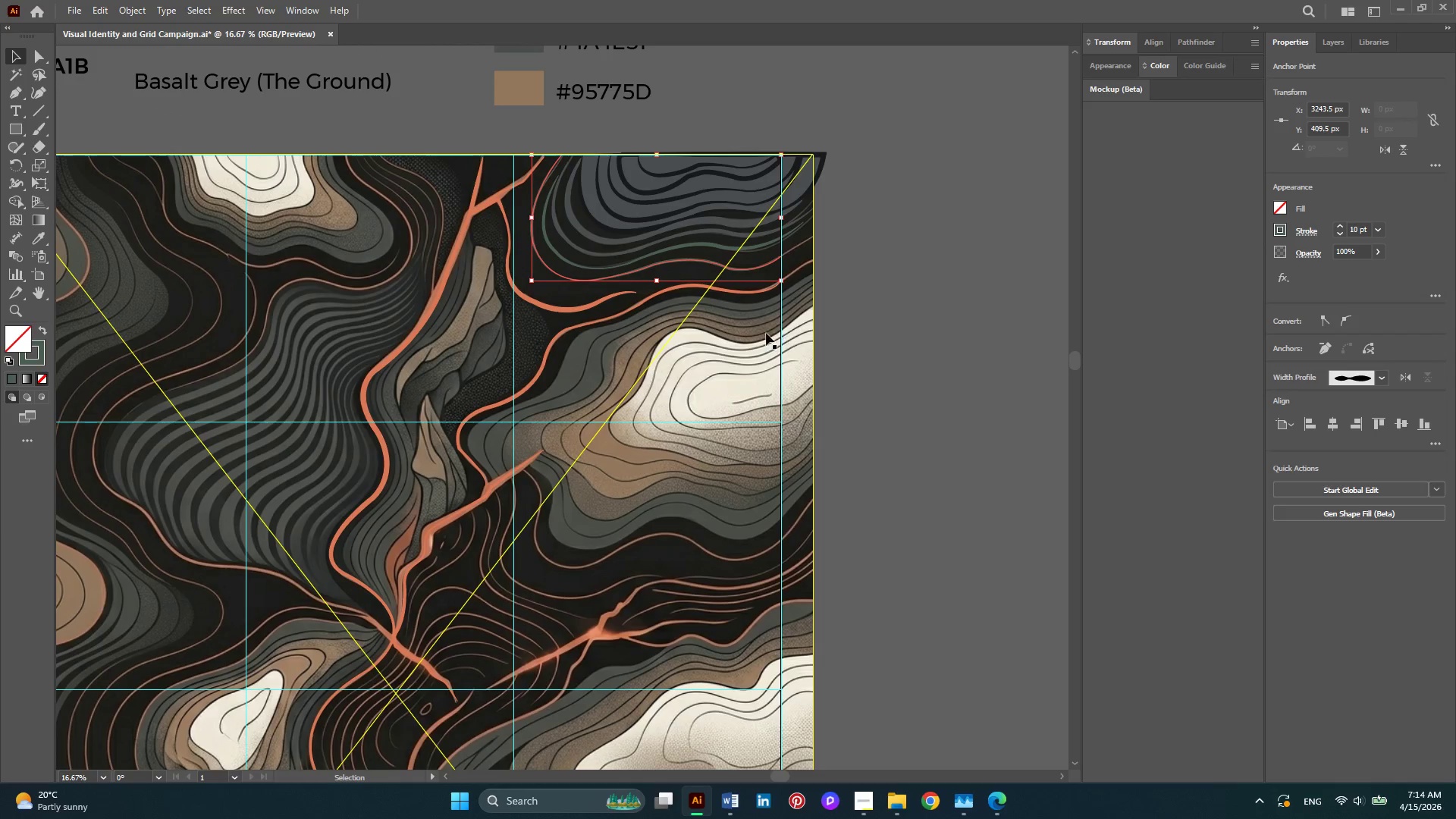 
hold_key(key=AltLeft, duration=0.56)
scroll: coordinate [742, 424], scroll_direction: up, amount: 3.0
 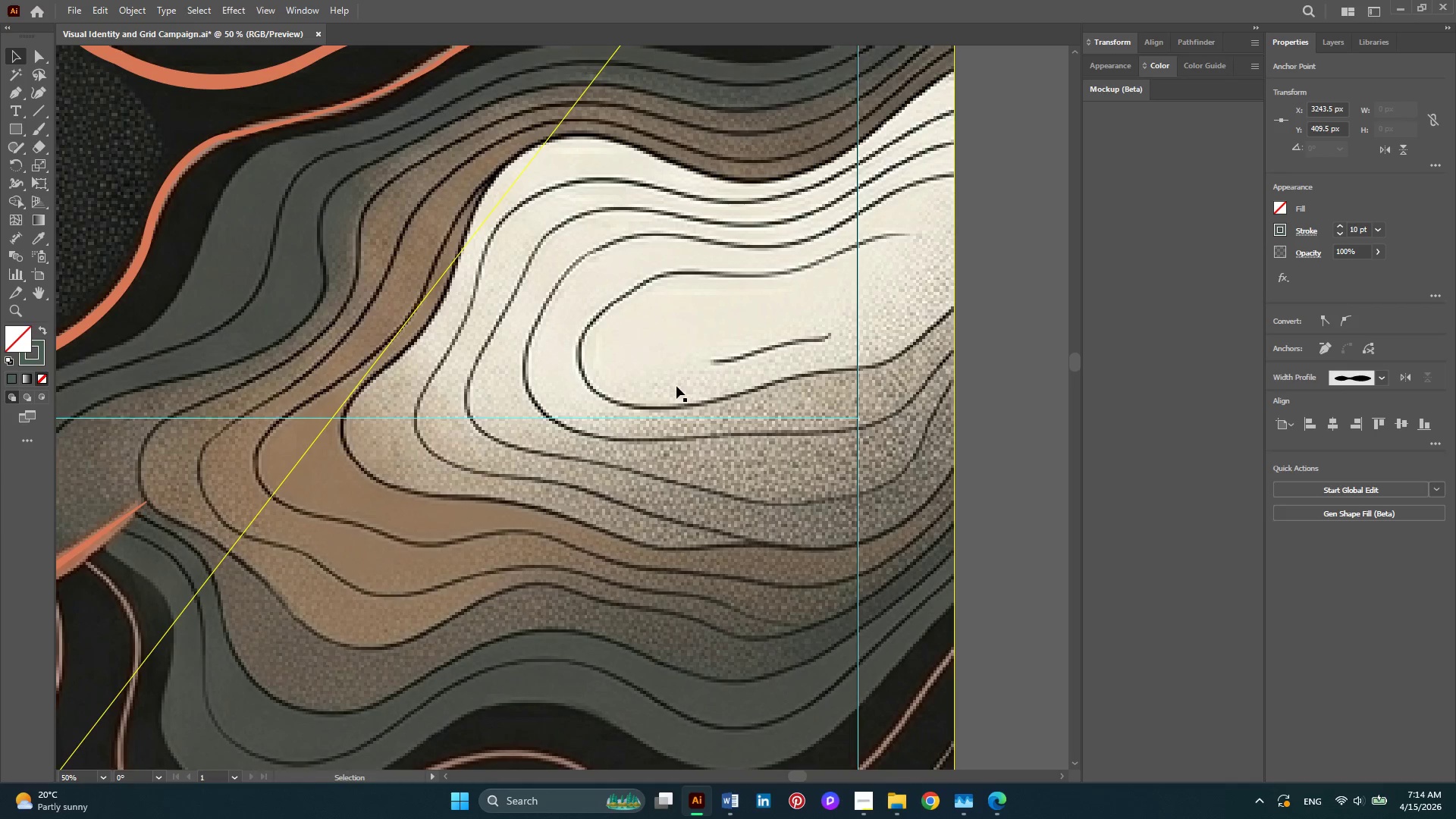 
hold_key(key=AltLeft, duration=0.47)
scroll: coordinate [676, 386], scroll_direction: down, amount: 3.0
 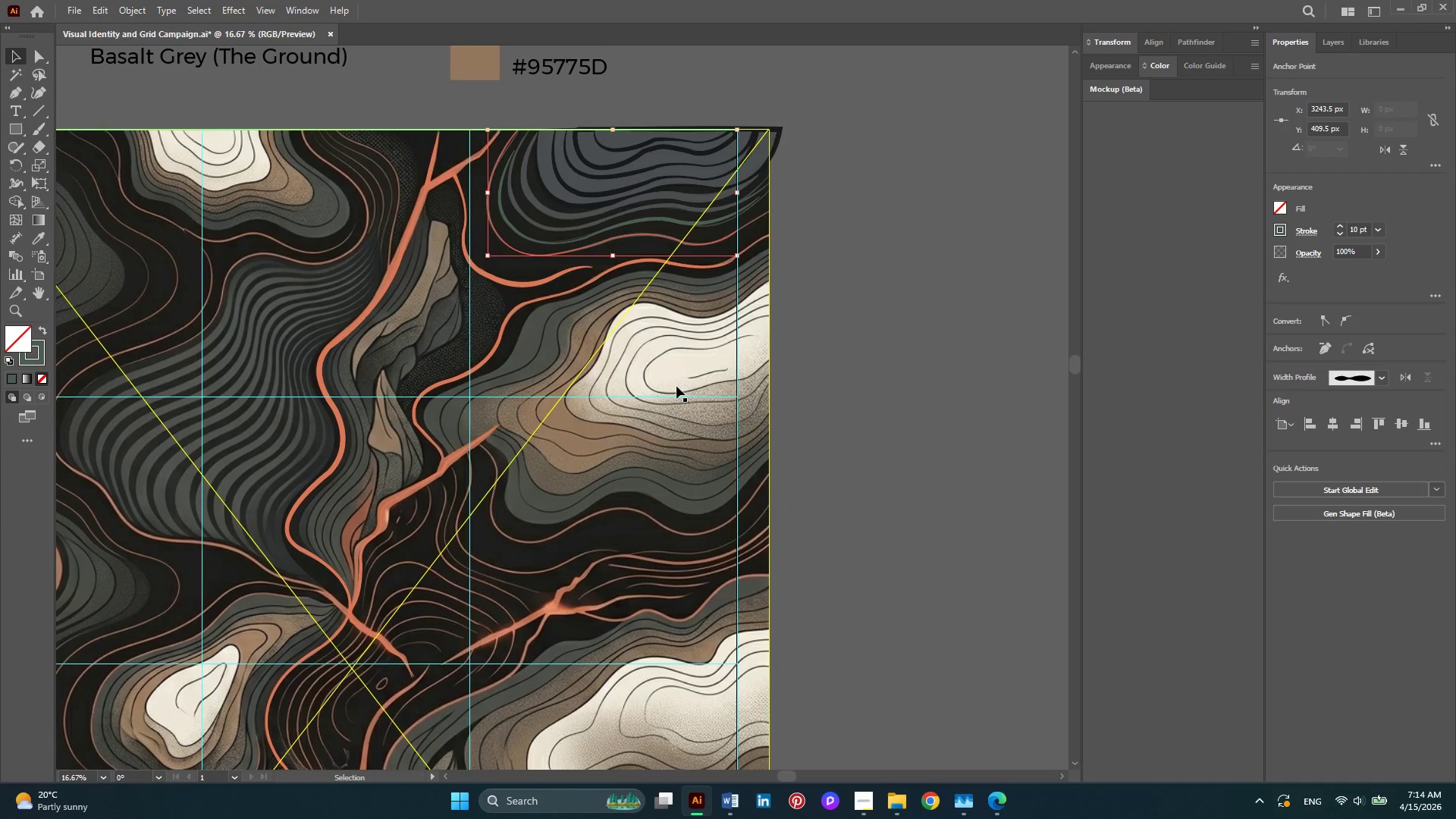 
key(Alt+AltLeft)
 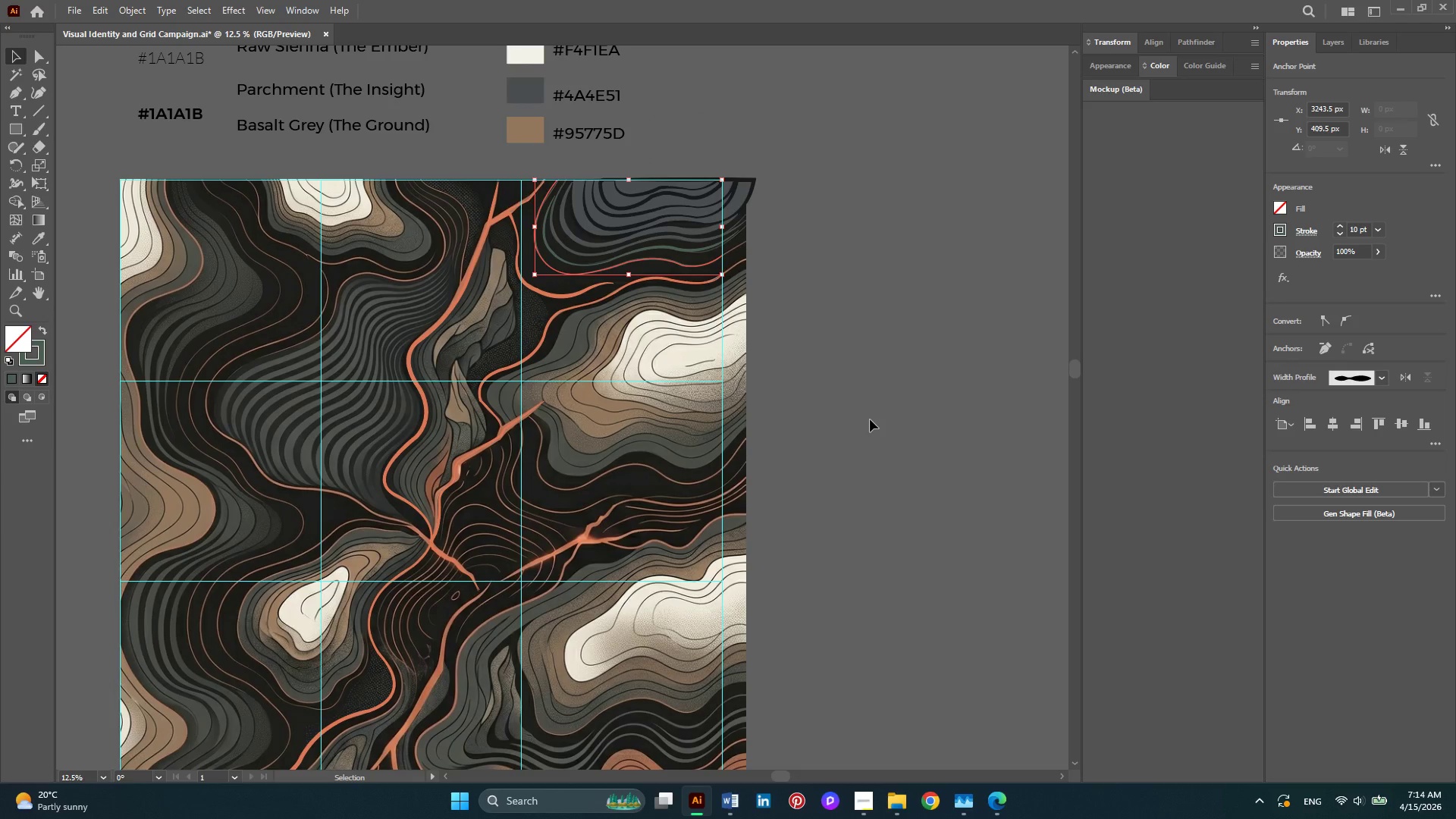 
wait(10.53)
 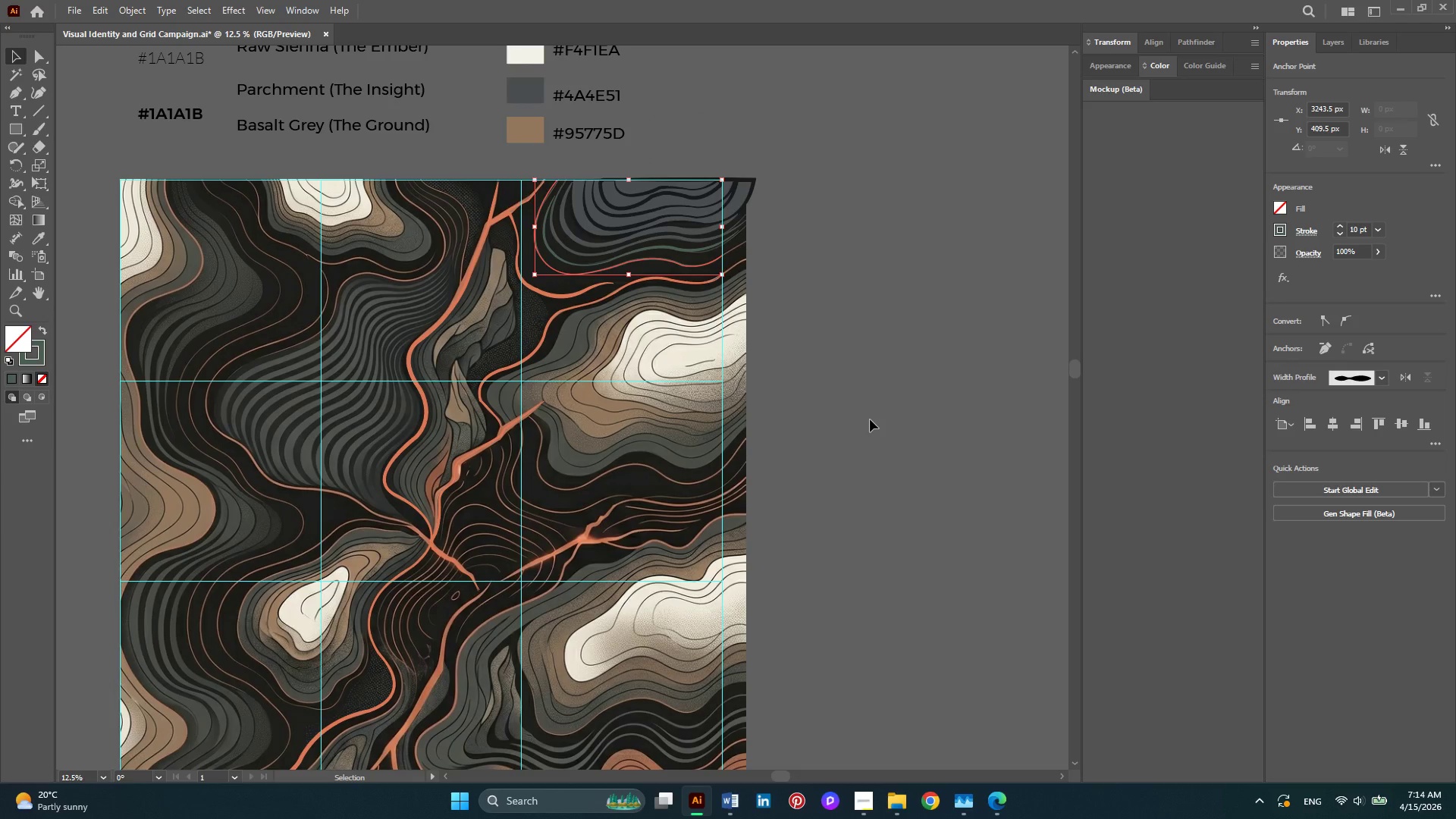 
hold_key(key=AltLeft, duration=0.42)
scroll: coordinate [597, 339], scroll_direction: up, amount: 2.0
 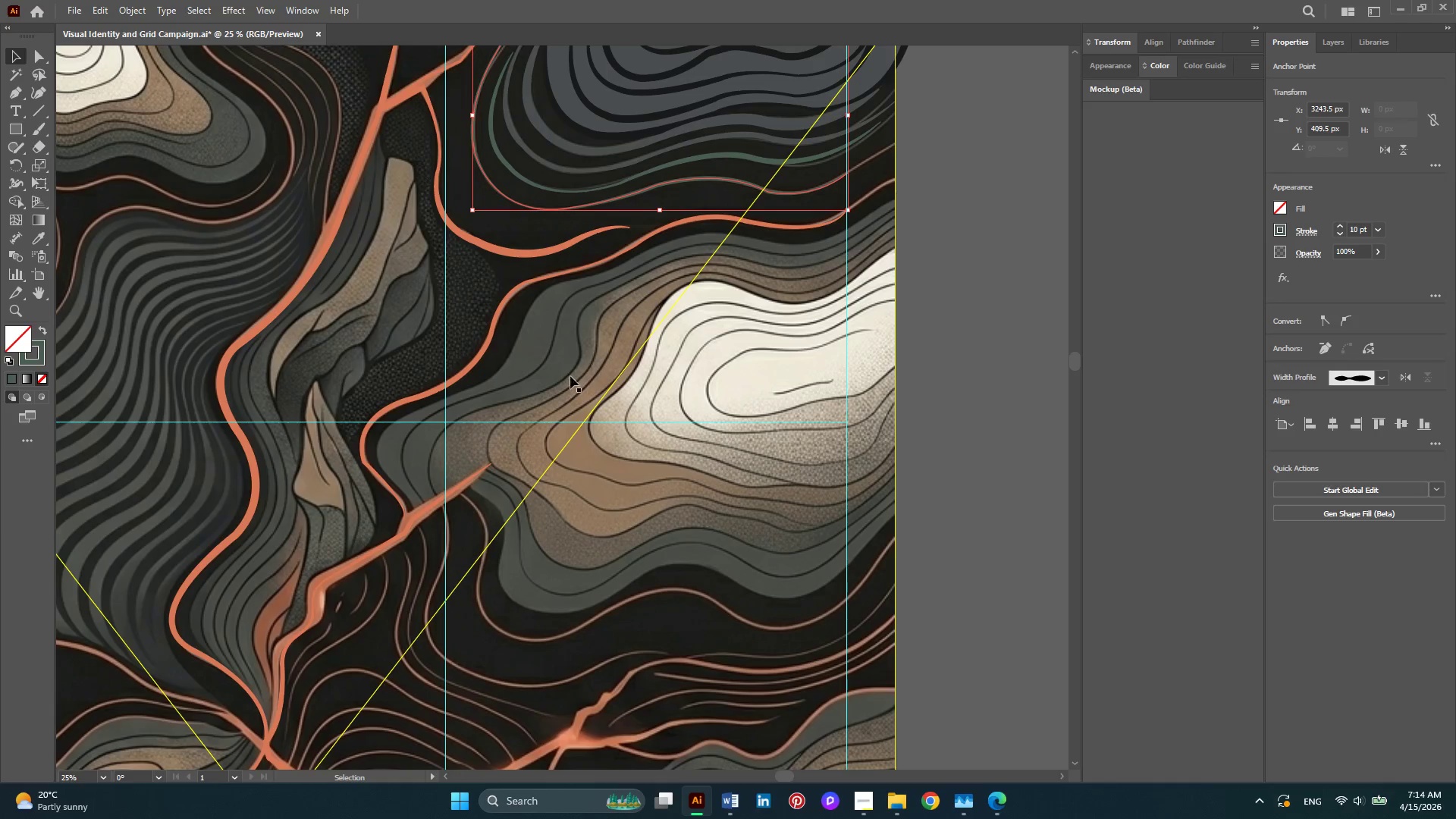 
hold_key(key=AltLeft, duration=2.0)
scroll: coordinate [569, 376], scroll_direction: down, amount: 1.0
 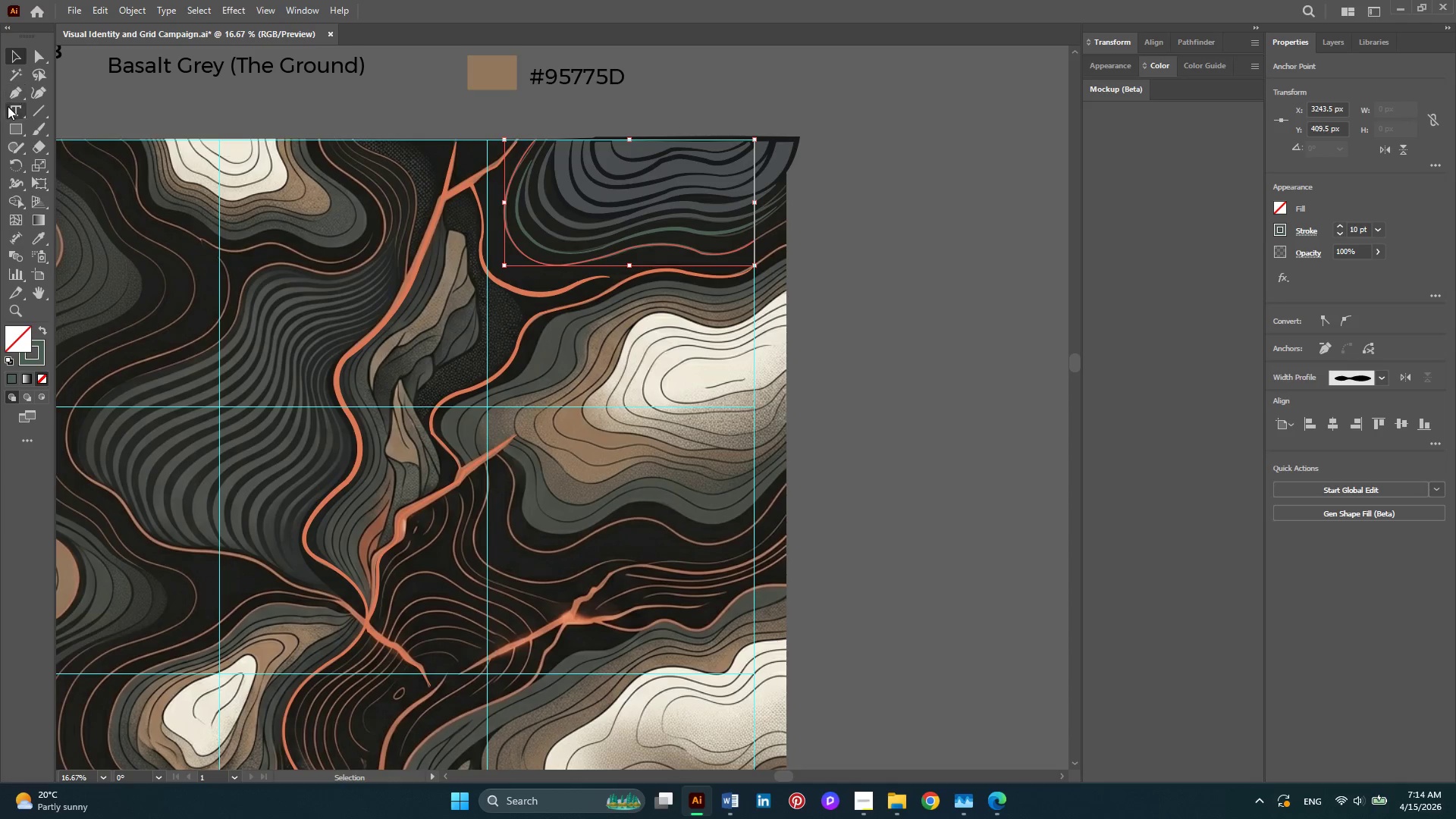 
wait(5.39)
 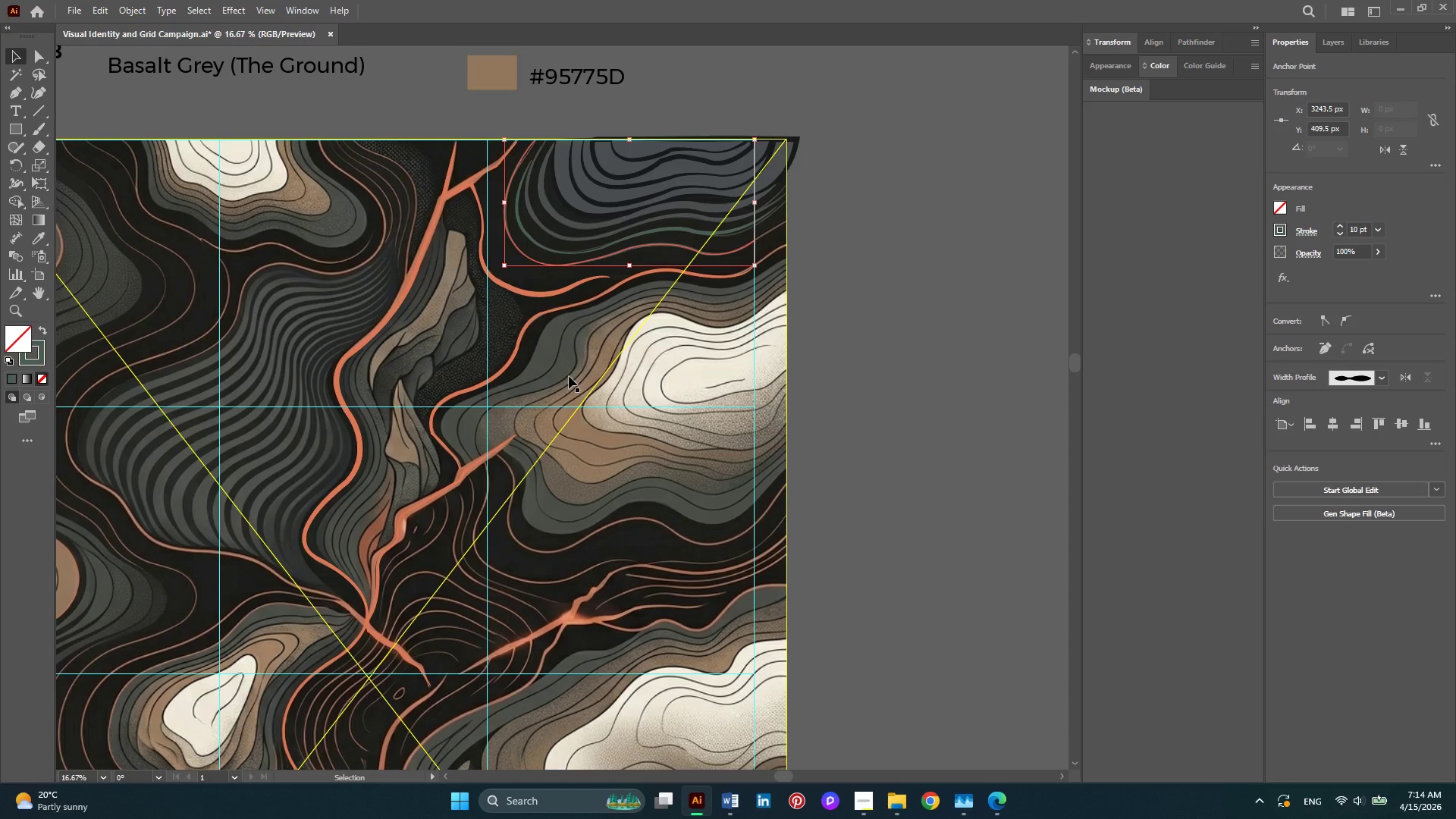 
left_click([20, 97])
 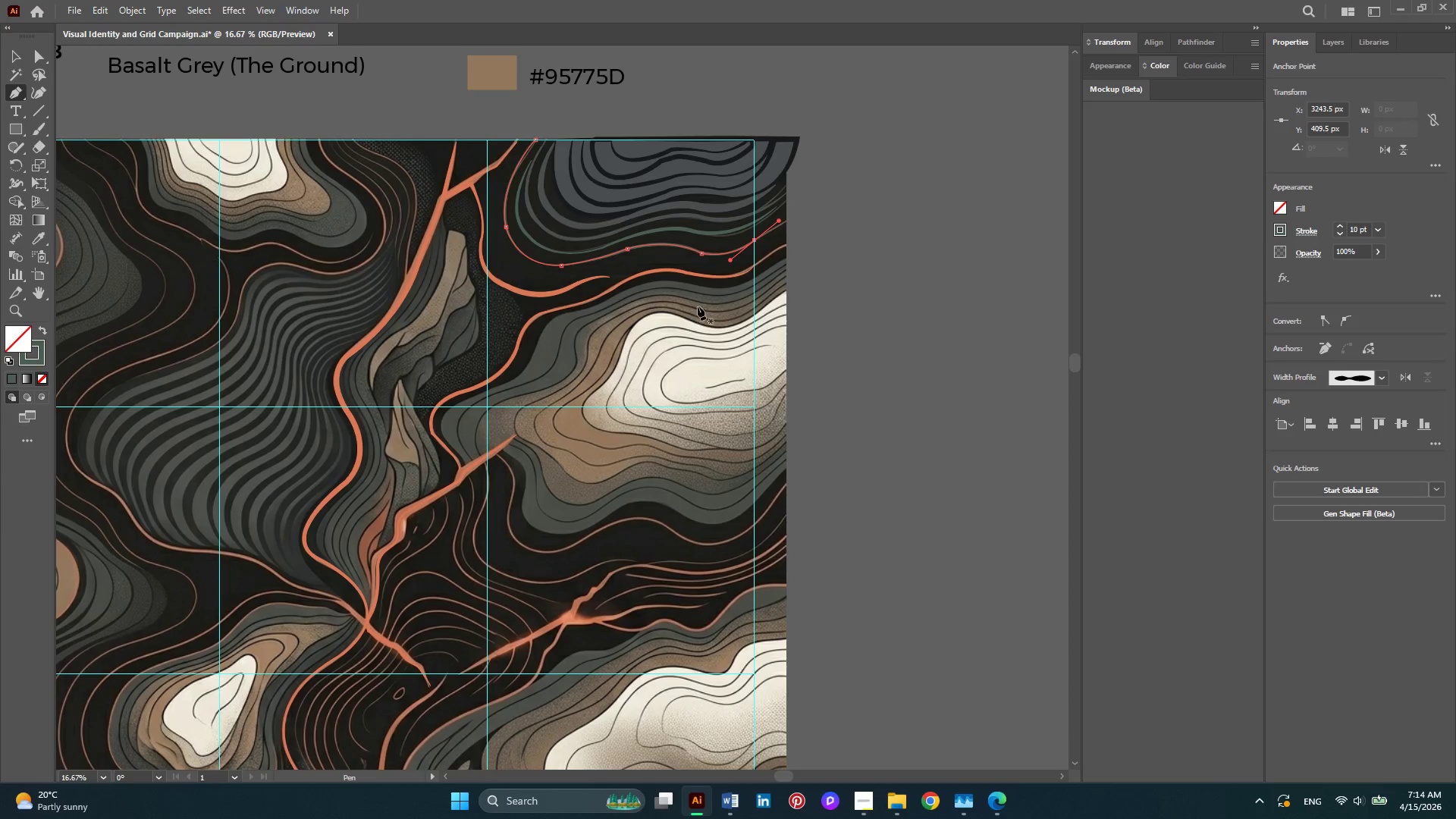 
hold_key(key=AltLeft, duration=0.38)
scroll: coordinate [728, 293], scroll_direction: up, amount: 1.0
 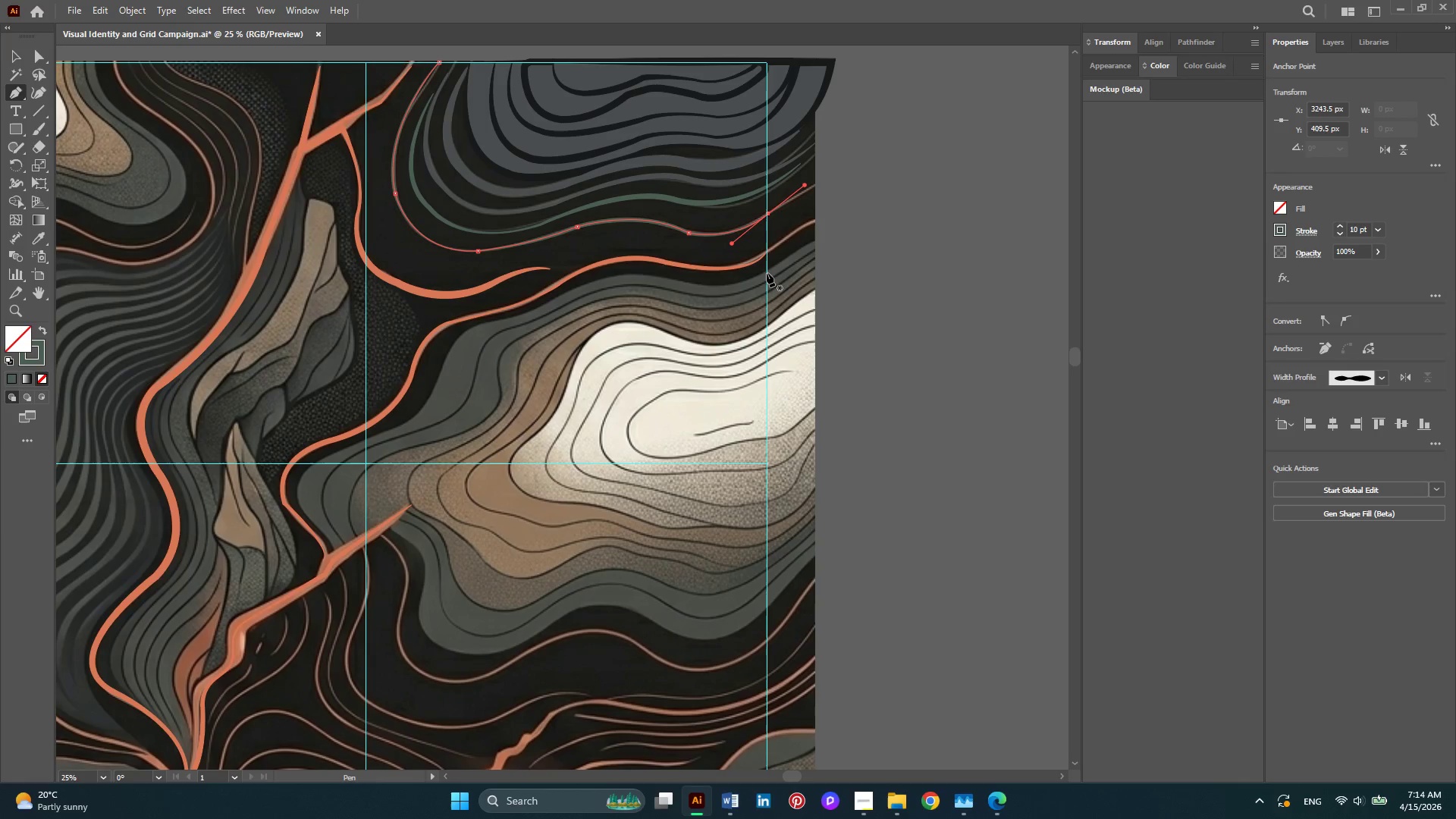 
left_click([767, 271])
 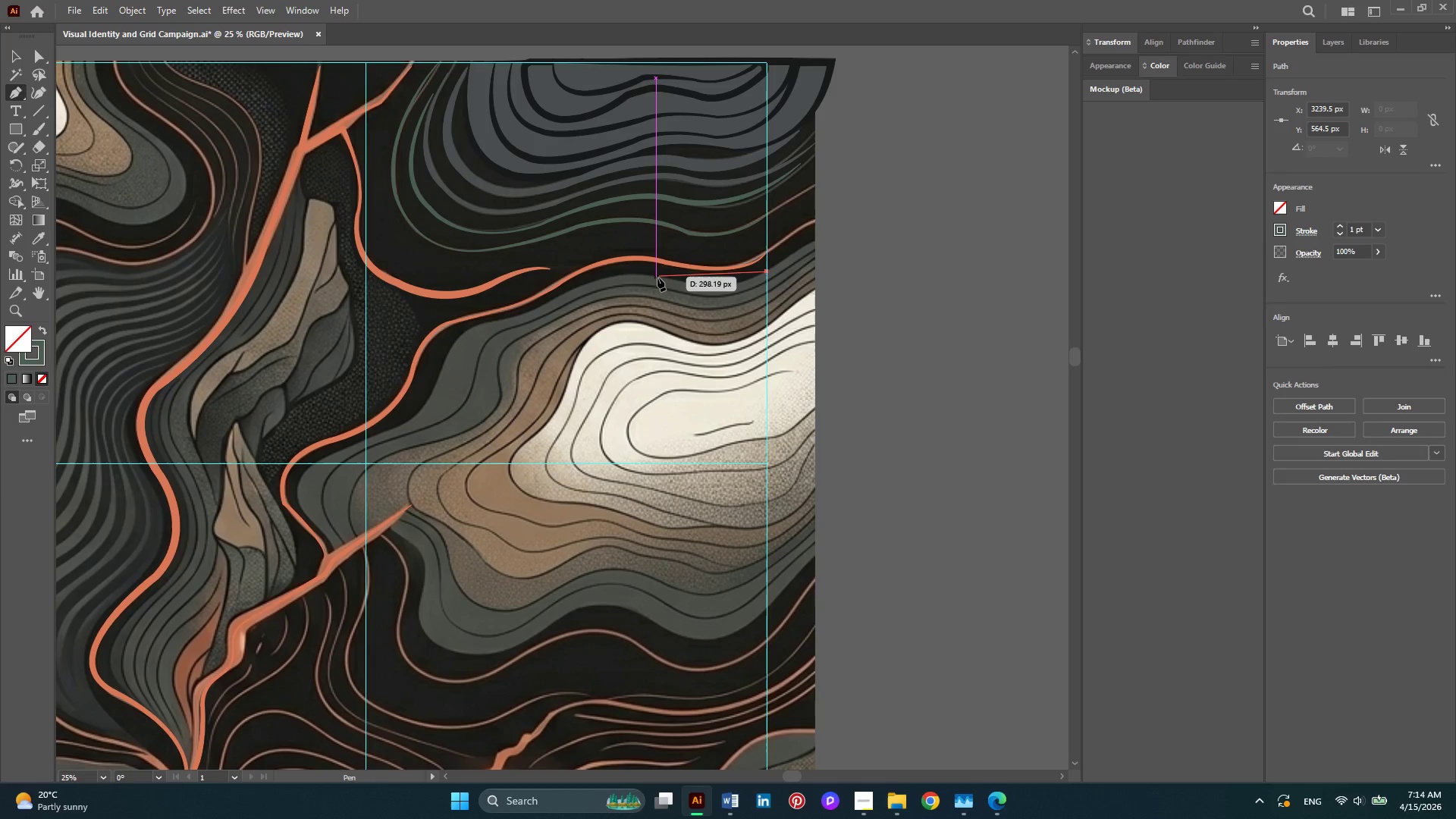 
left_click_drag(start_coordinate=[657, 278], to_coordinate=[563, 259])
 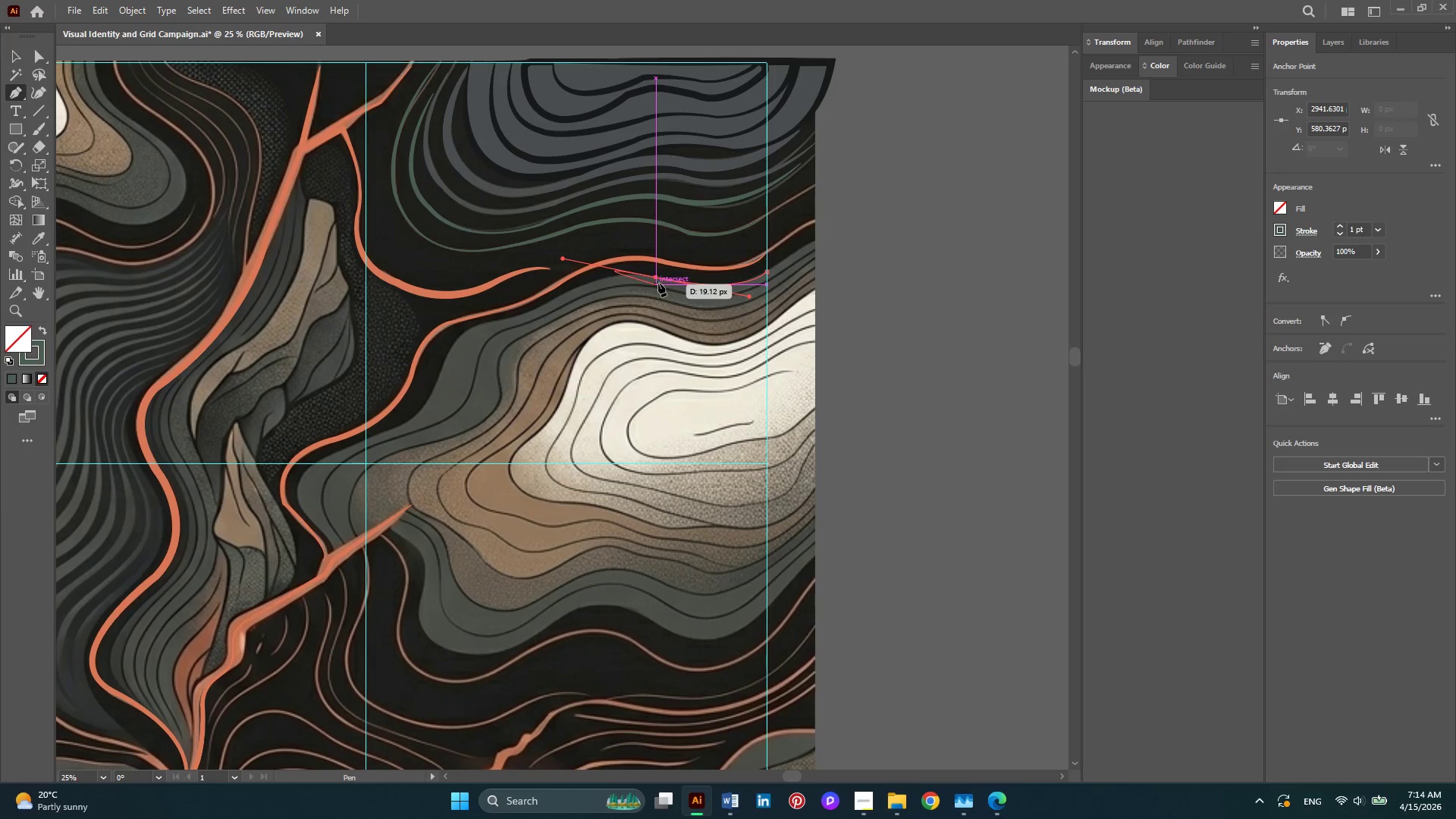 
left_click([657, 278])
 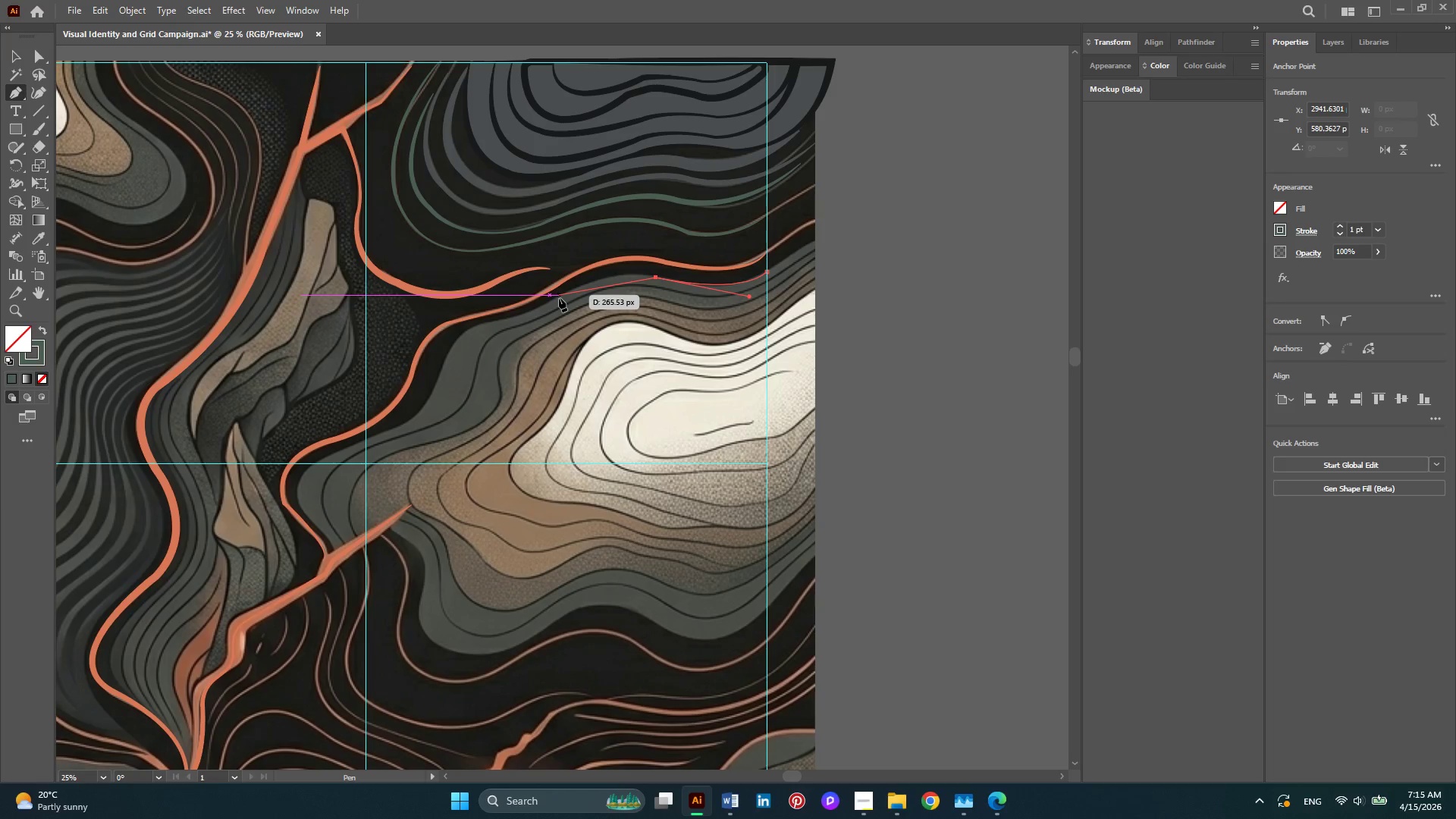 
left_click_drag(start_coordinate=[559, 298], to_coordinate=[499, 326])
 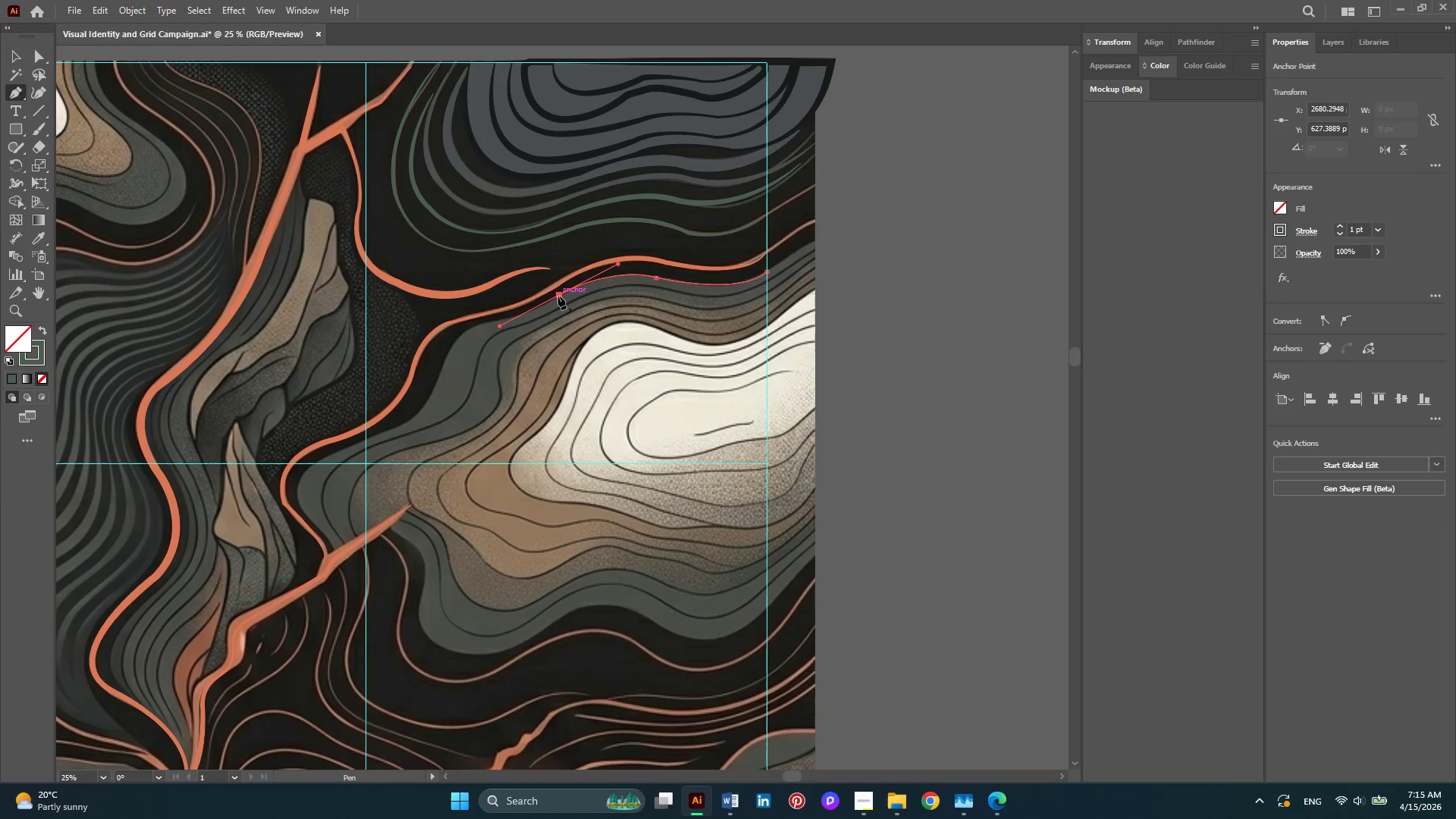 
left_click([558, 296])
 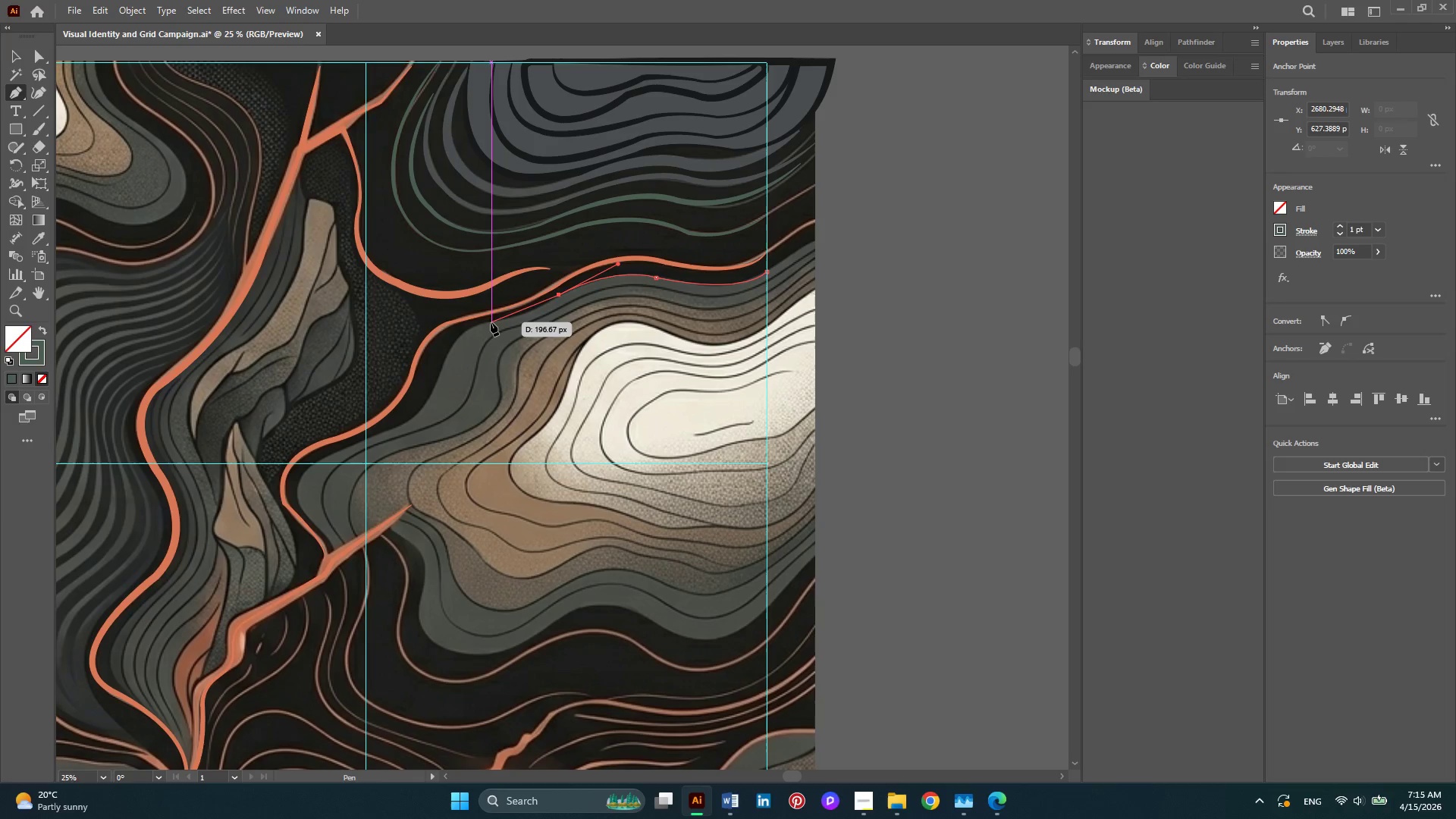 
left_click_drag(start_coordinate=[490, 323], to_coordinate=[444, 331])
 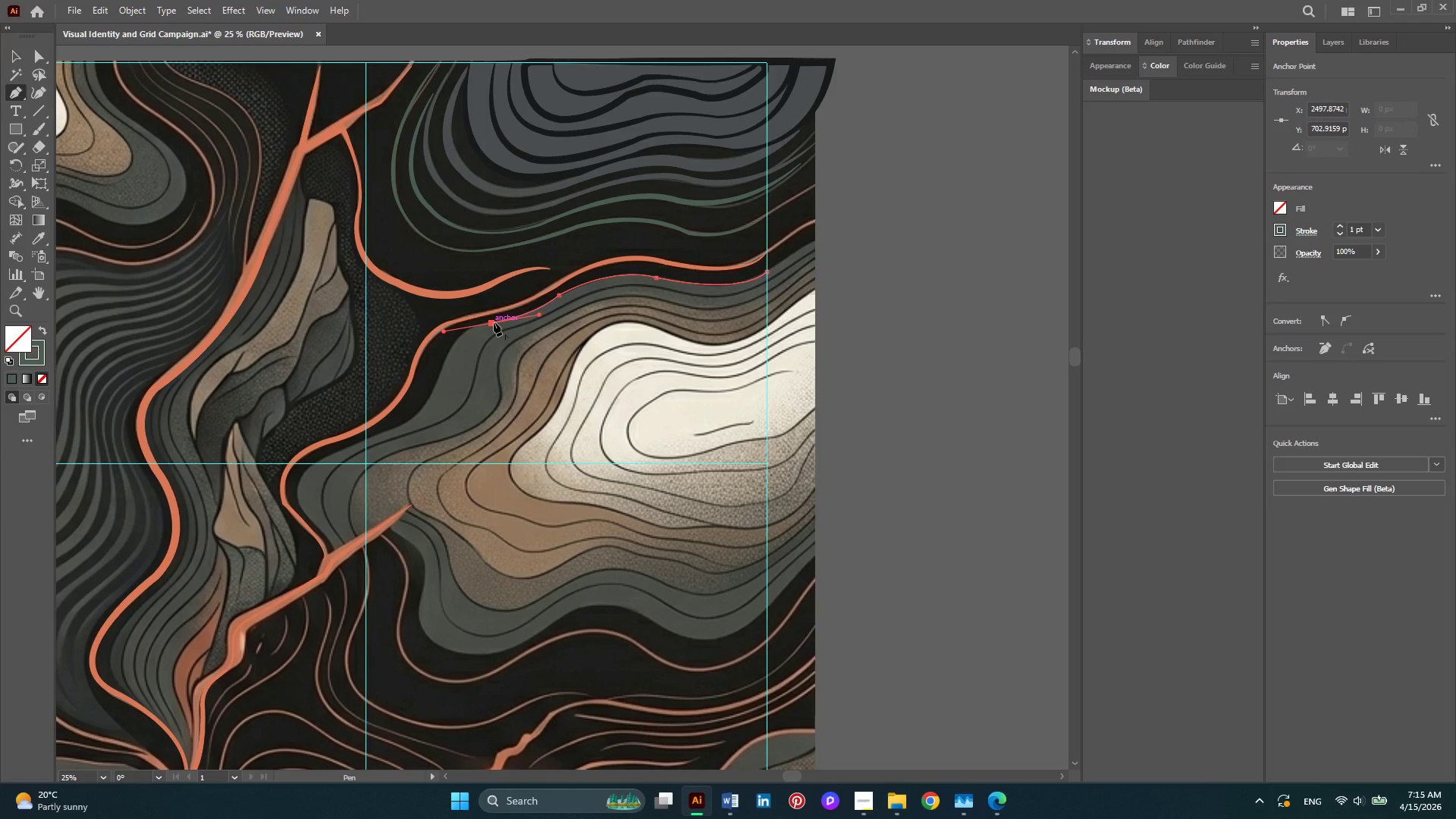 
left_click([494, 322])
 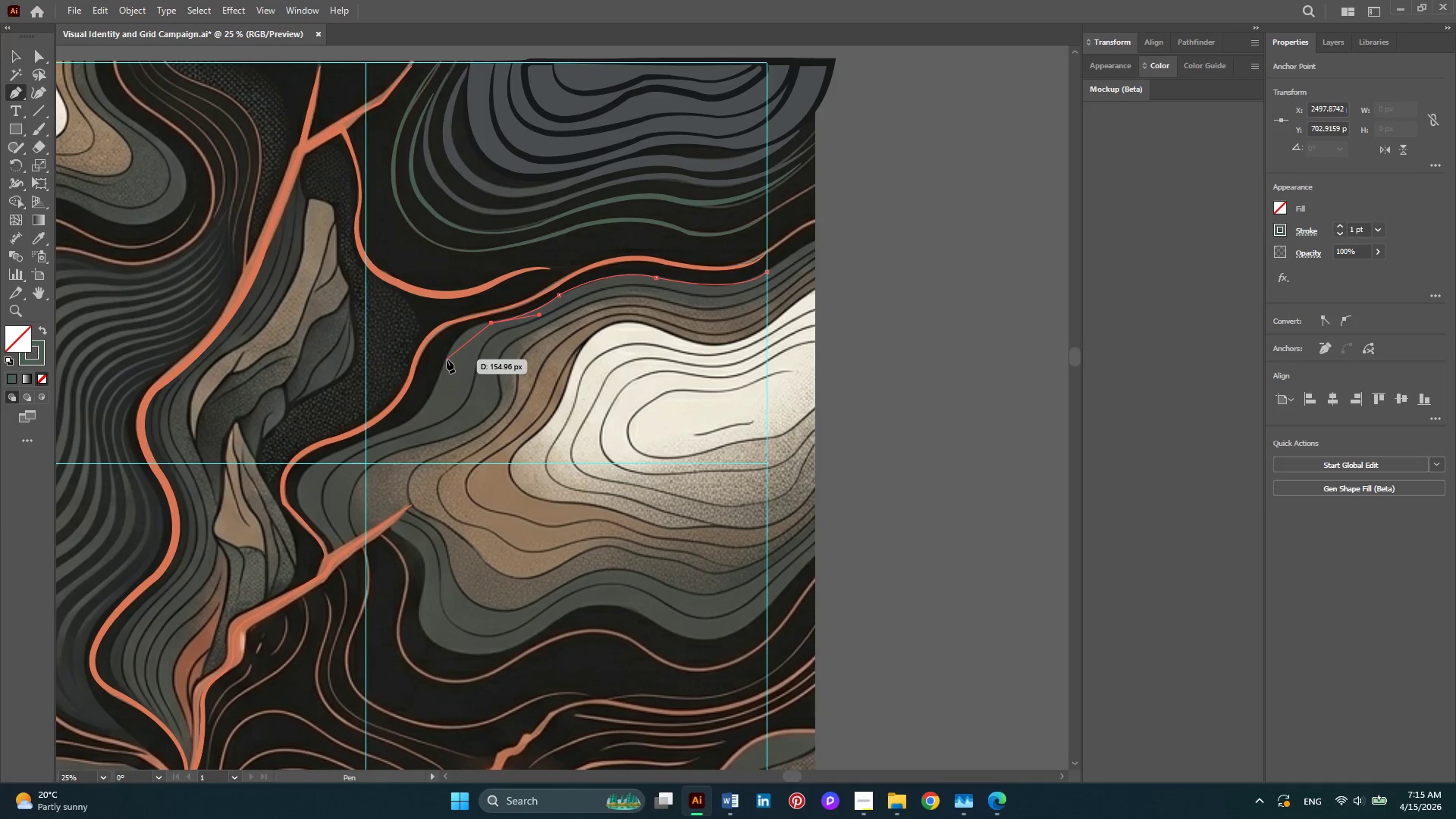 
left_click_drag(start_coordinate=[447, 359], to_coordinate=[425, 397])
 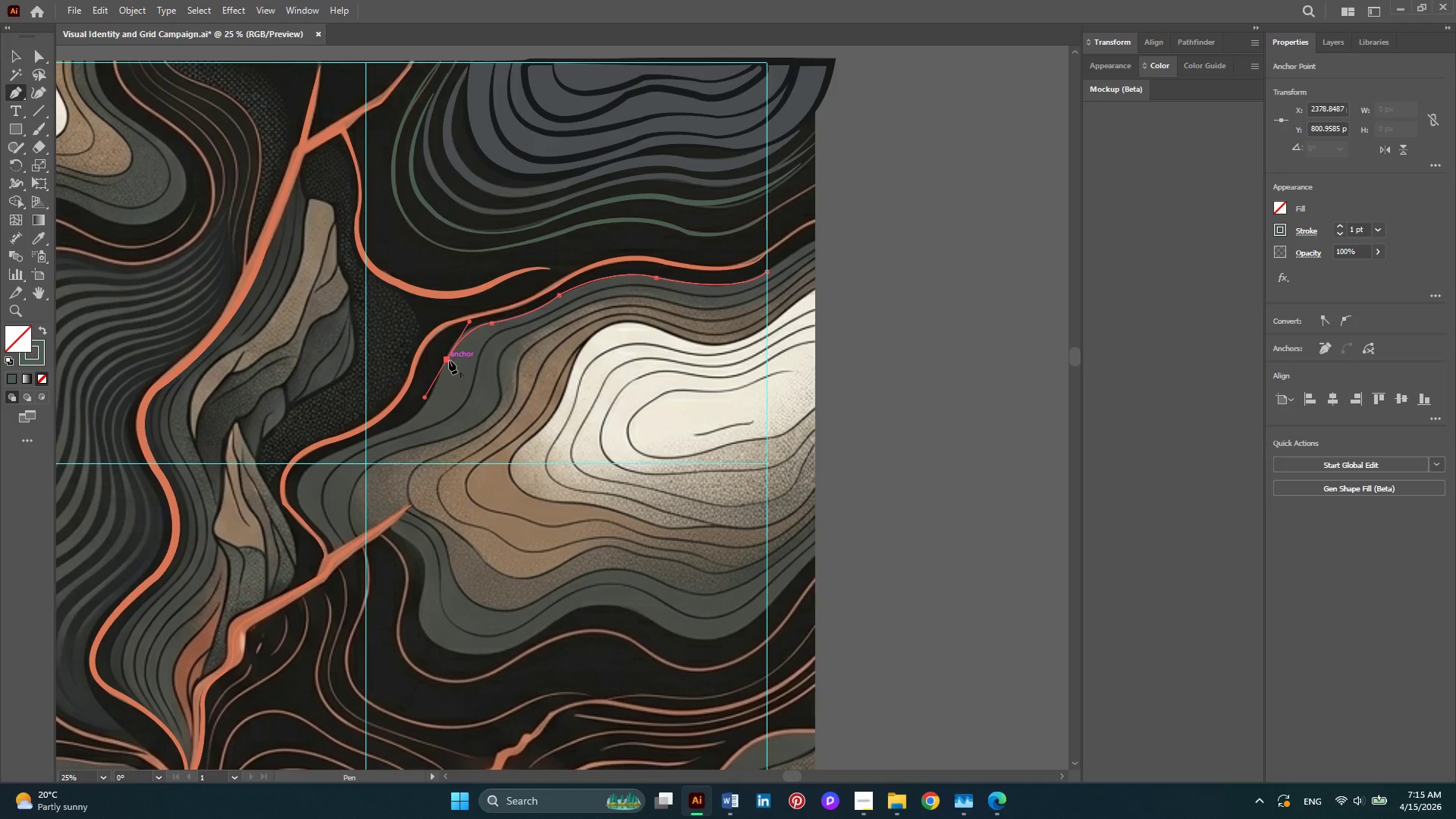 
left_click([449, 360])
 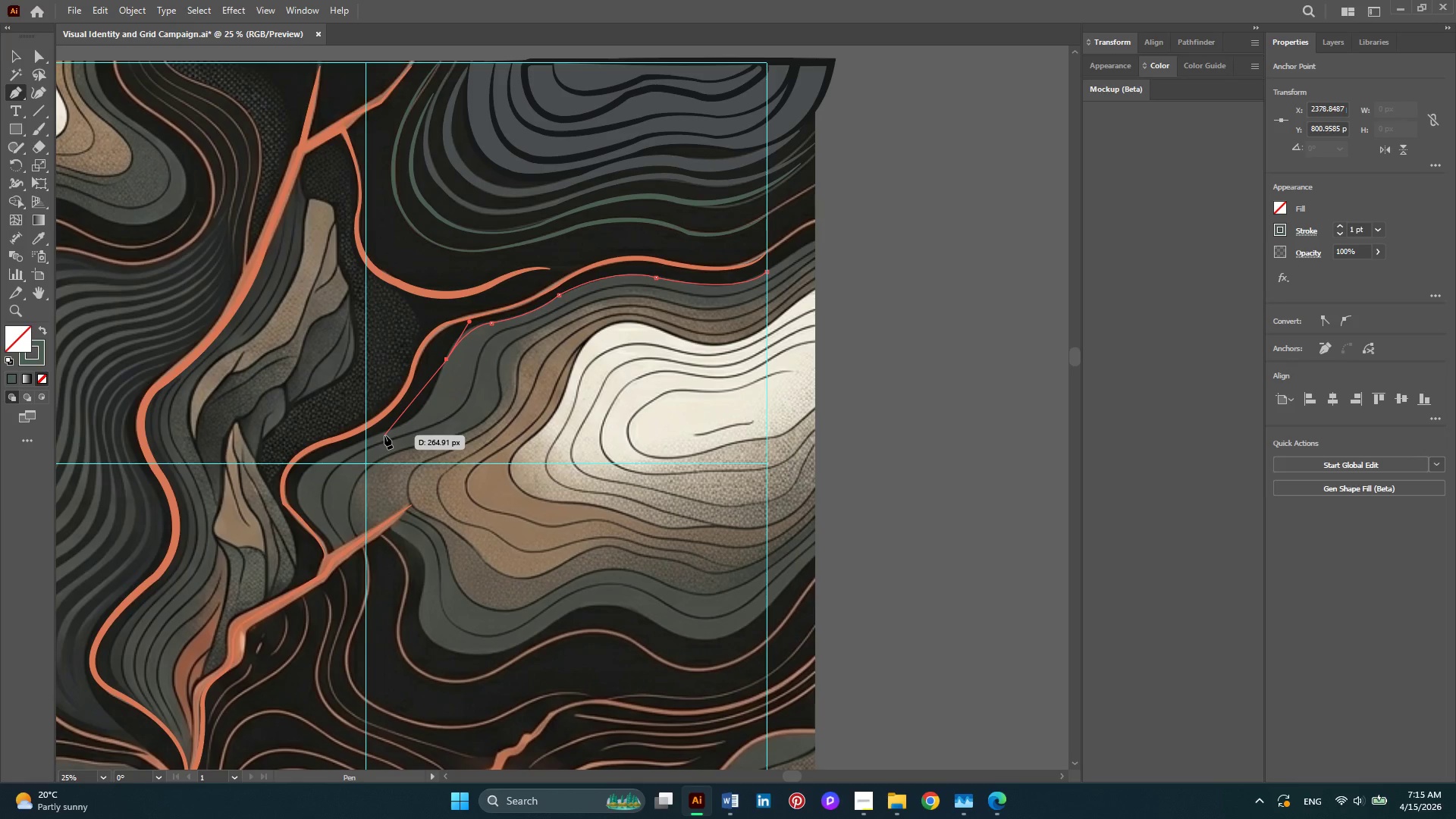 
left_click_drag(start_coordinate=[384, 435], to_coordinate=[343, 449])
 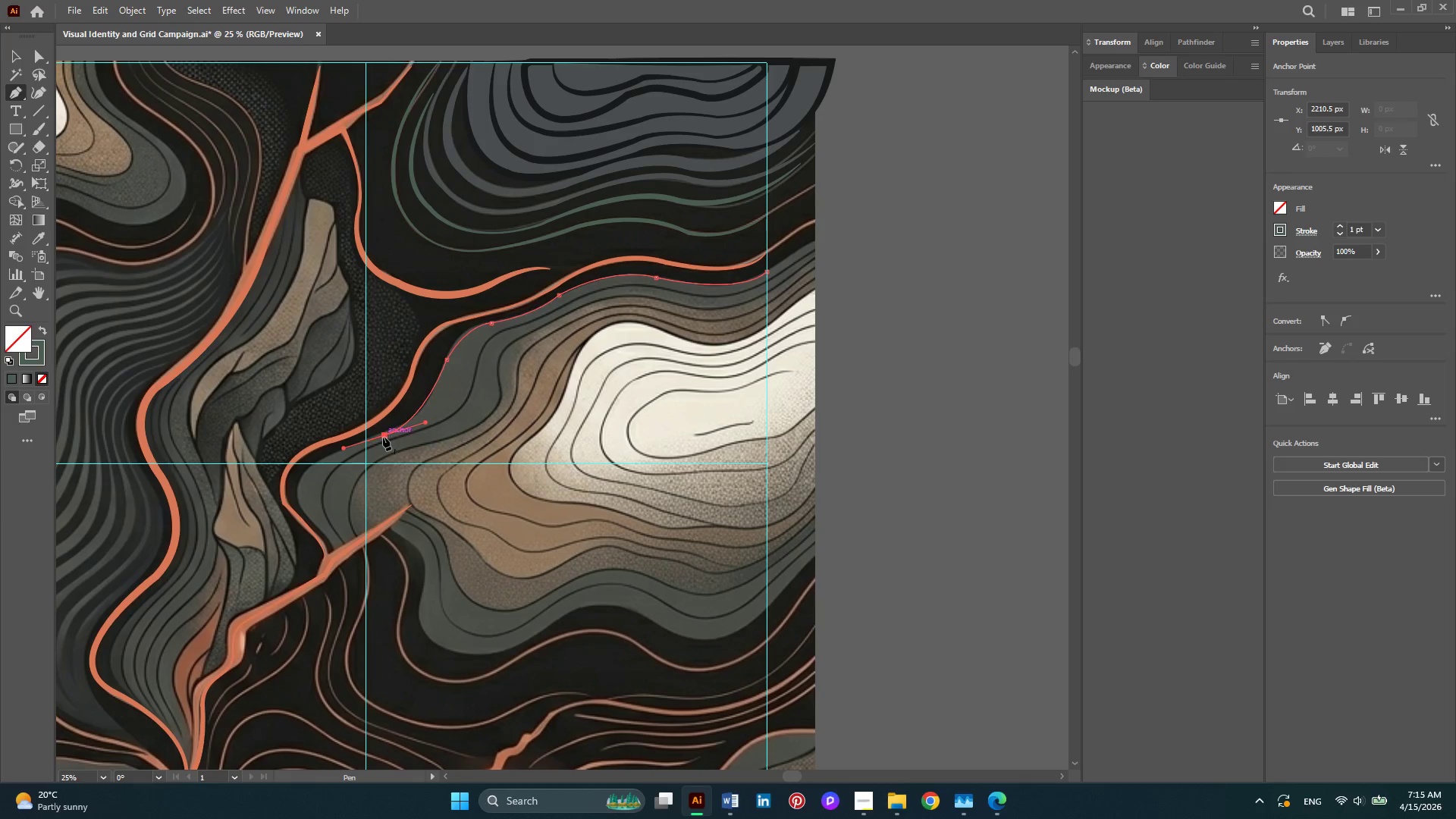 
left_click([383, 437])
 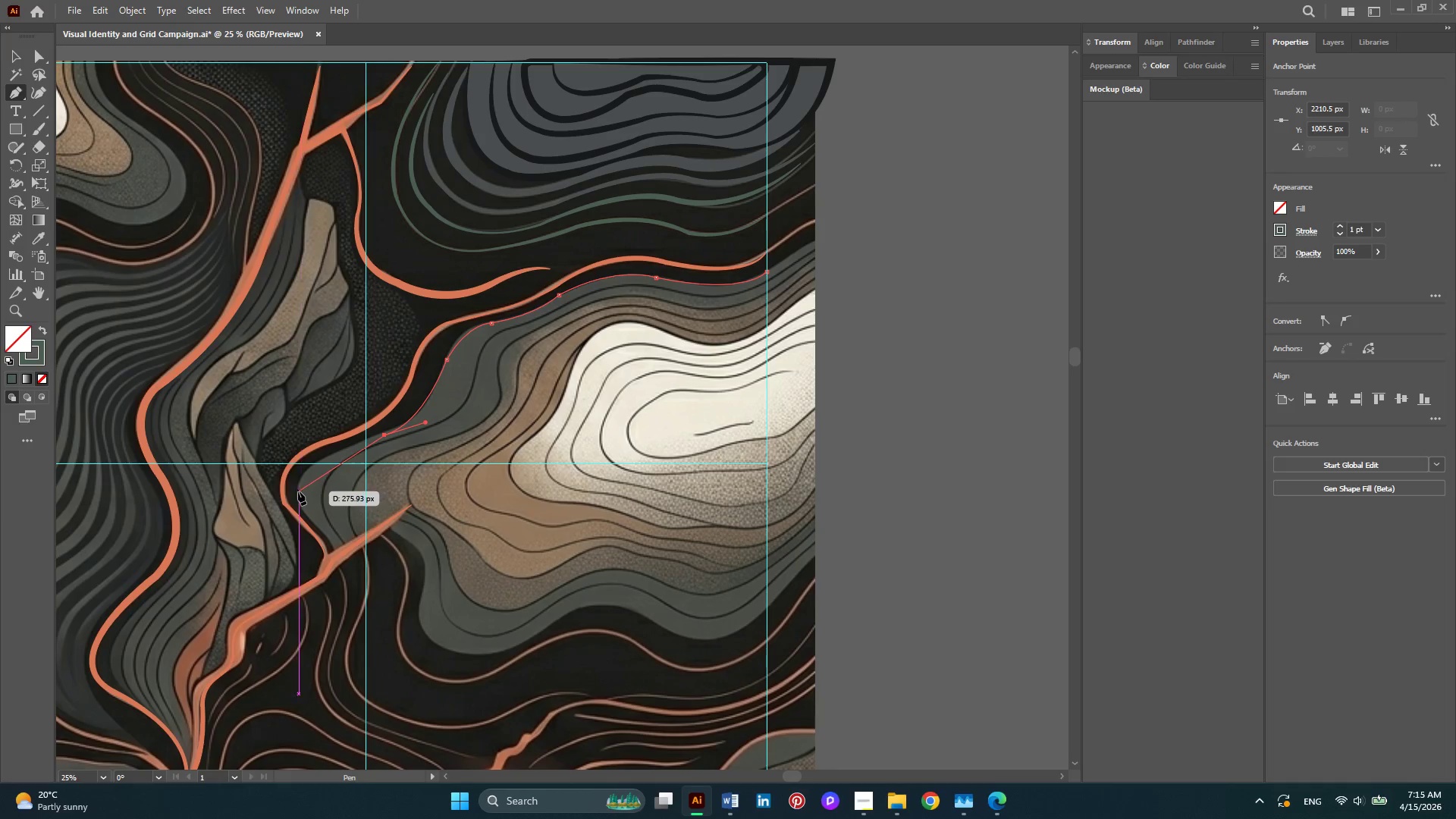 
left_click_drag(start_coordinate=[298, 491], to_coordinate=[300, 526])
 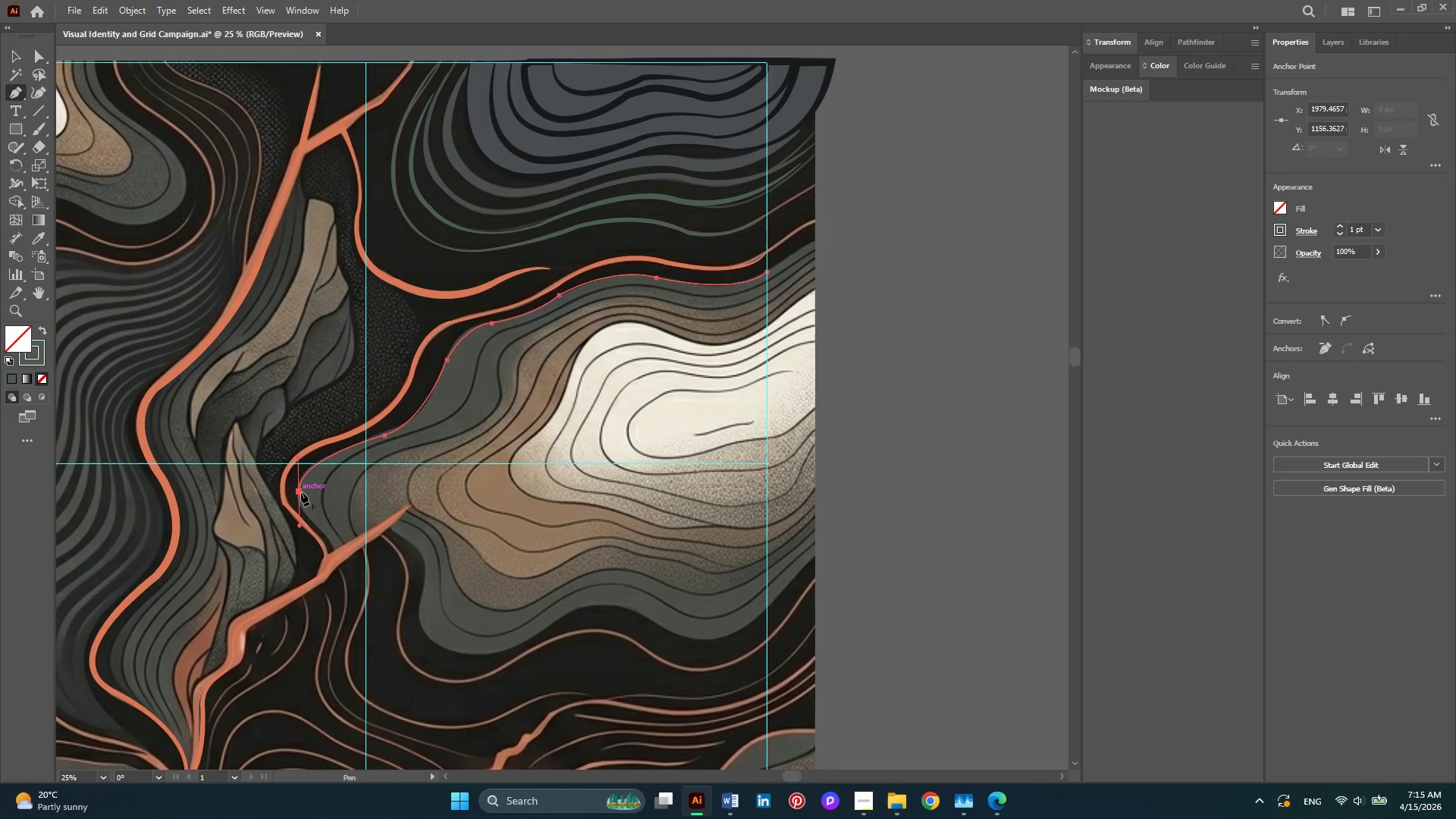 
left_click([301, 492])
 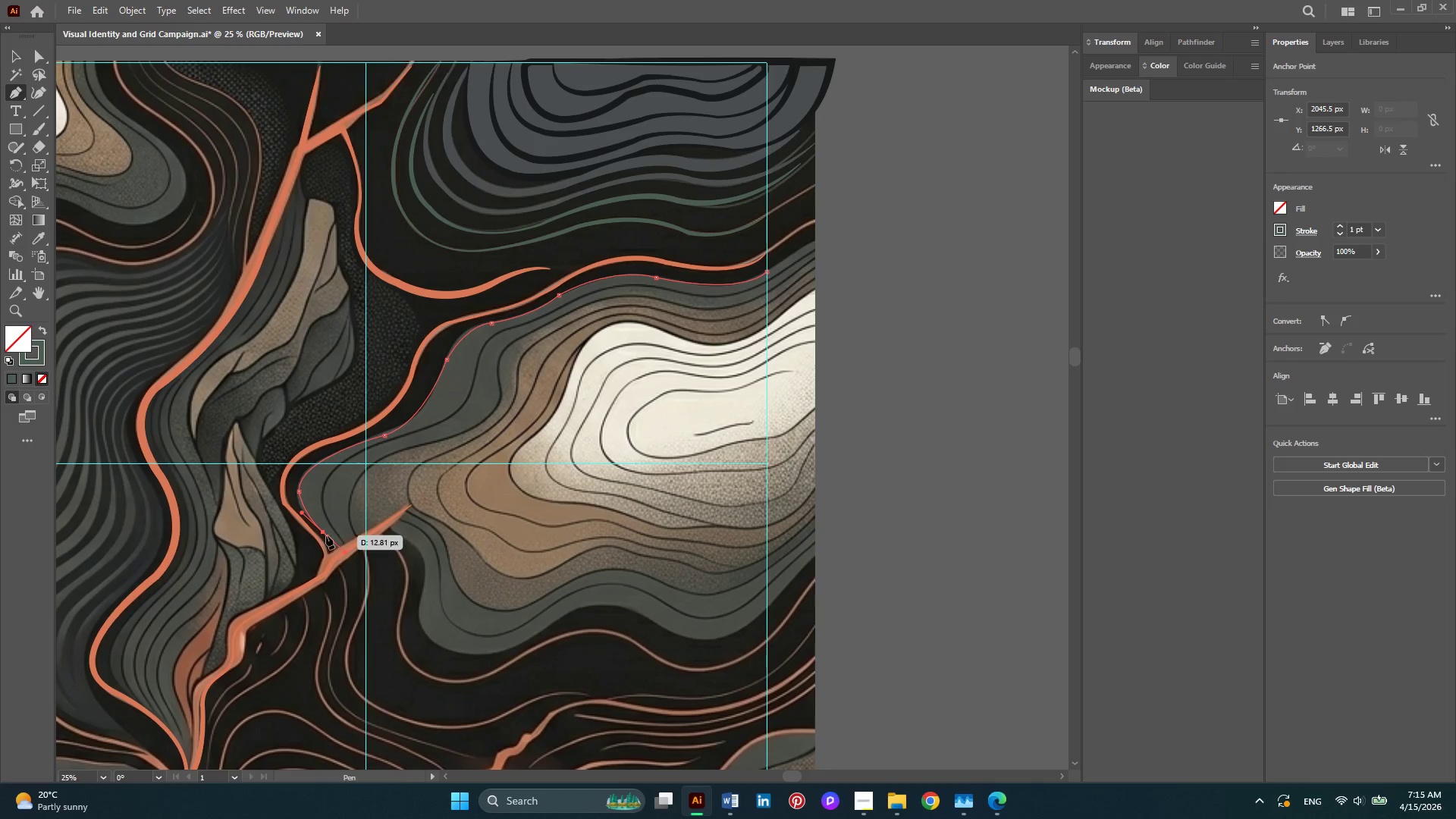 
left_click([322, 535])
 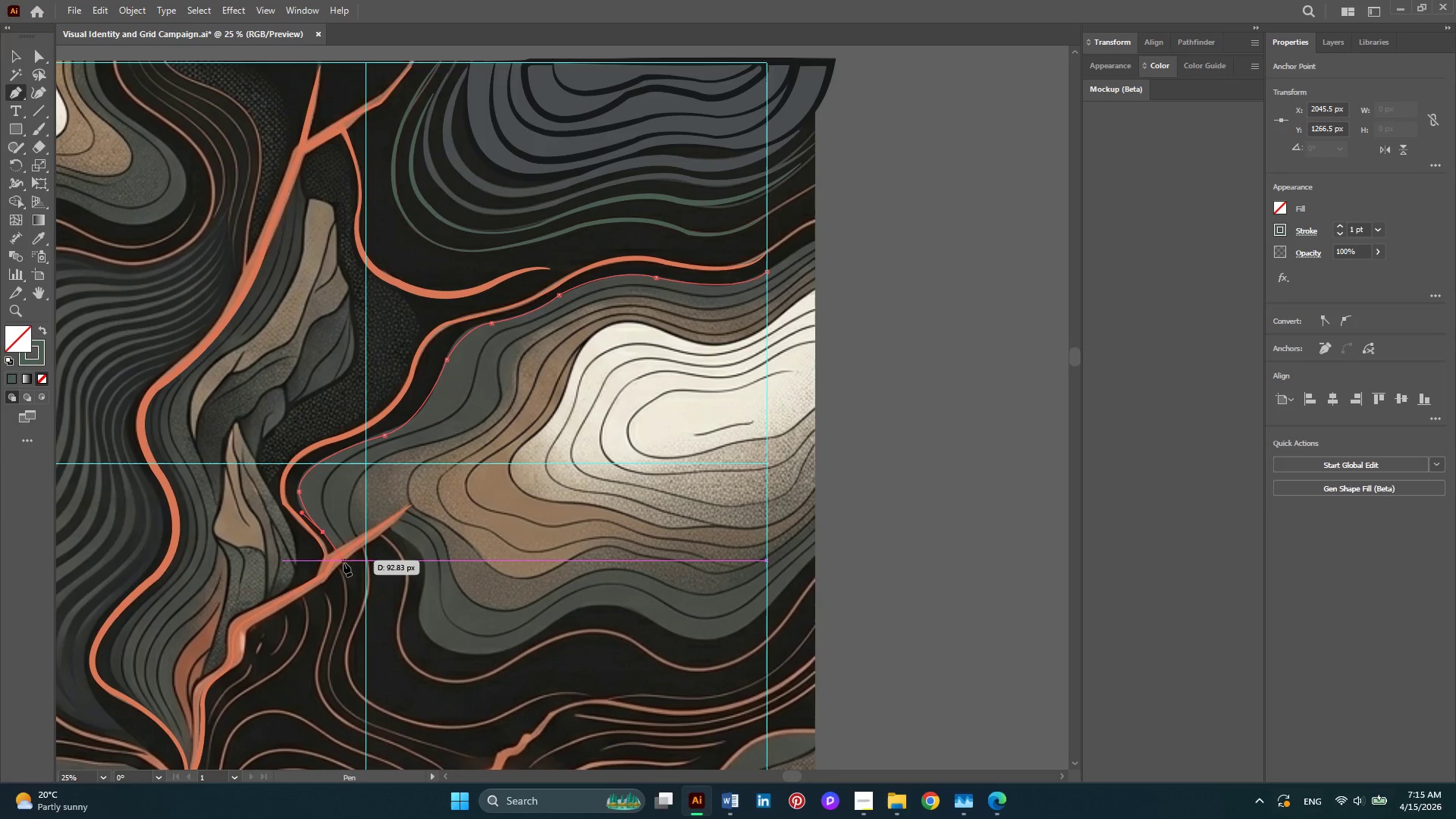 
left_click([344, 563])
 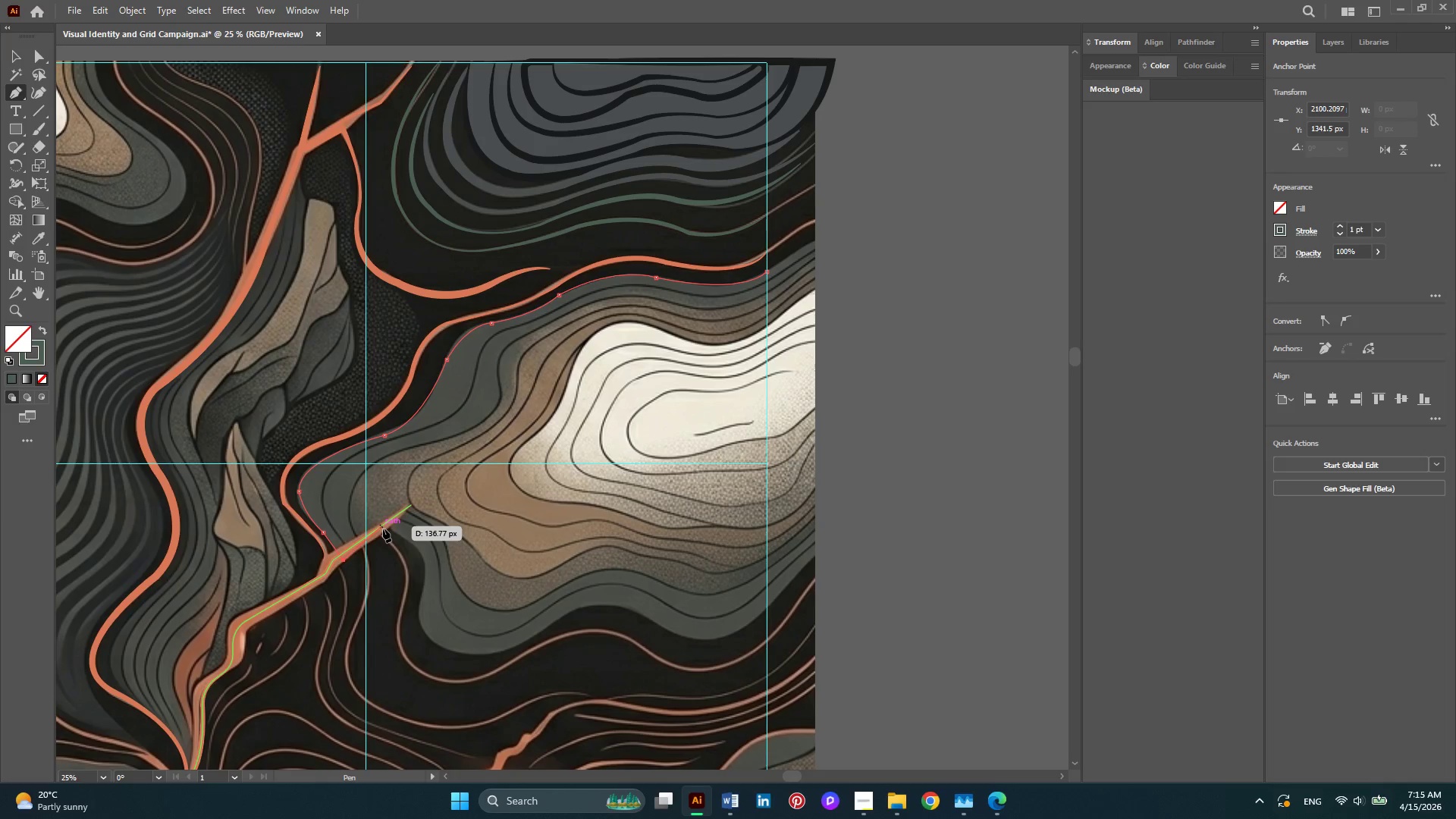 
wait(8.8)
 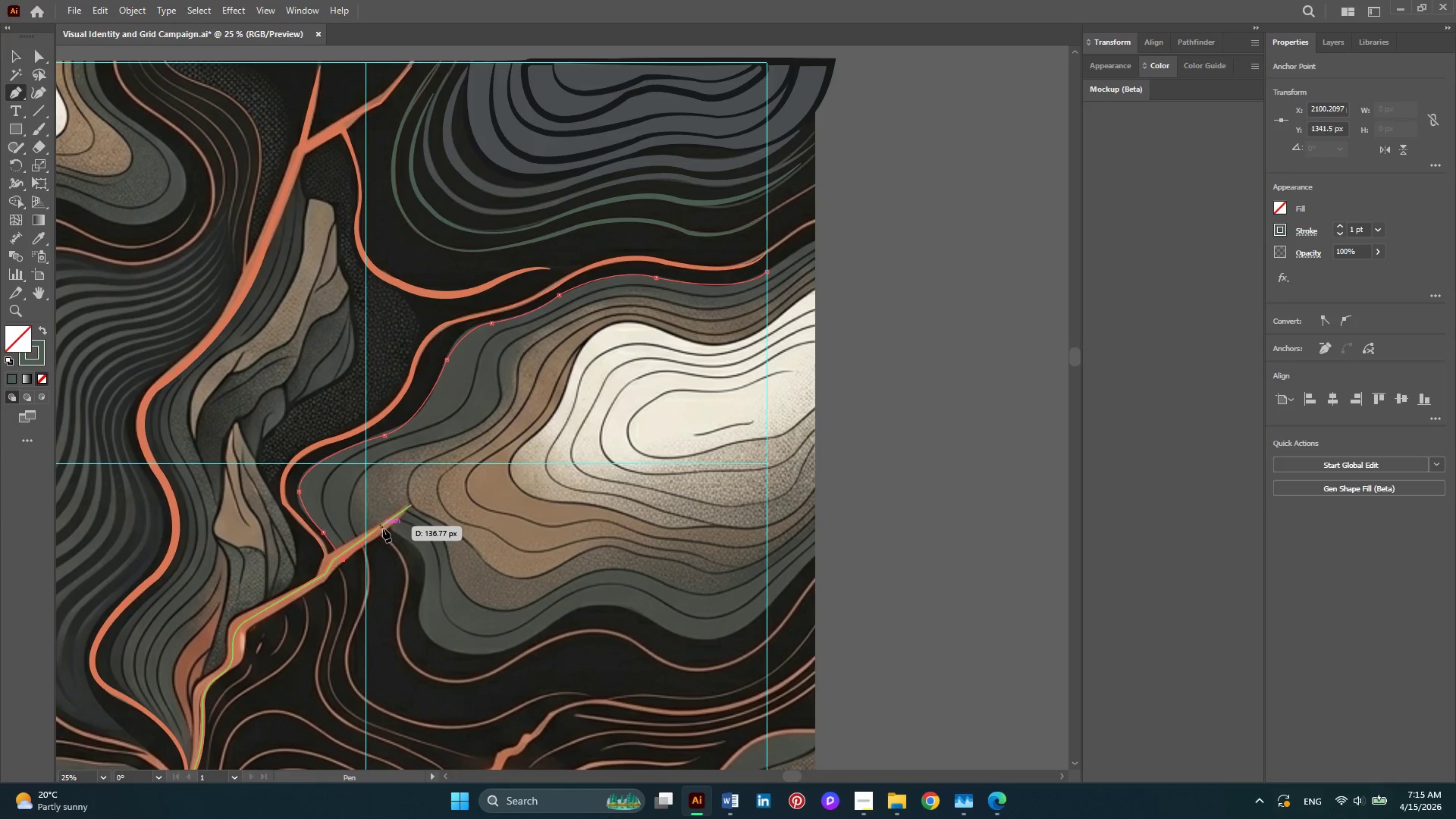 
left_click([388, 526])
 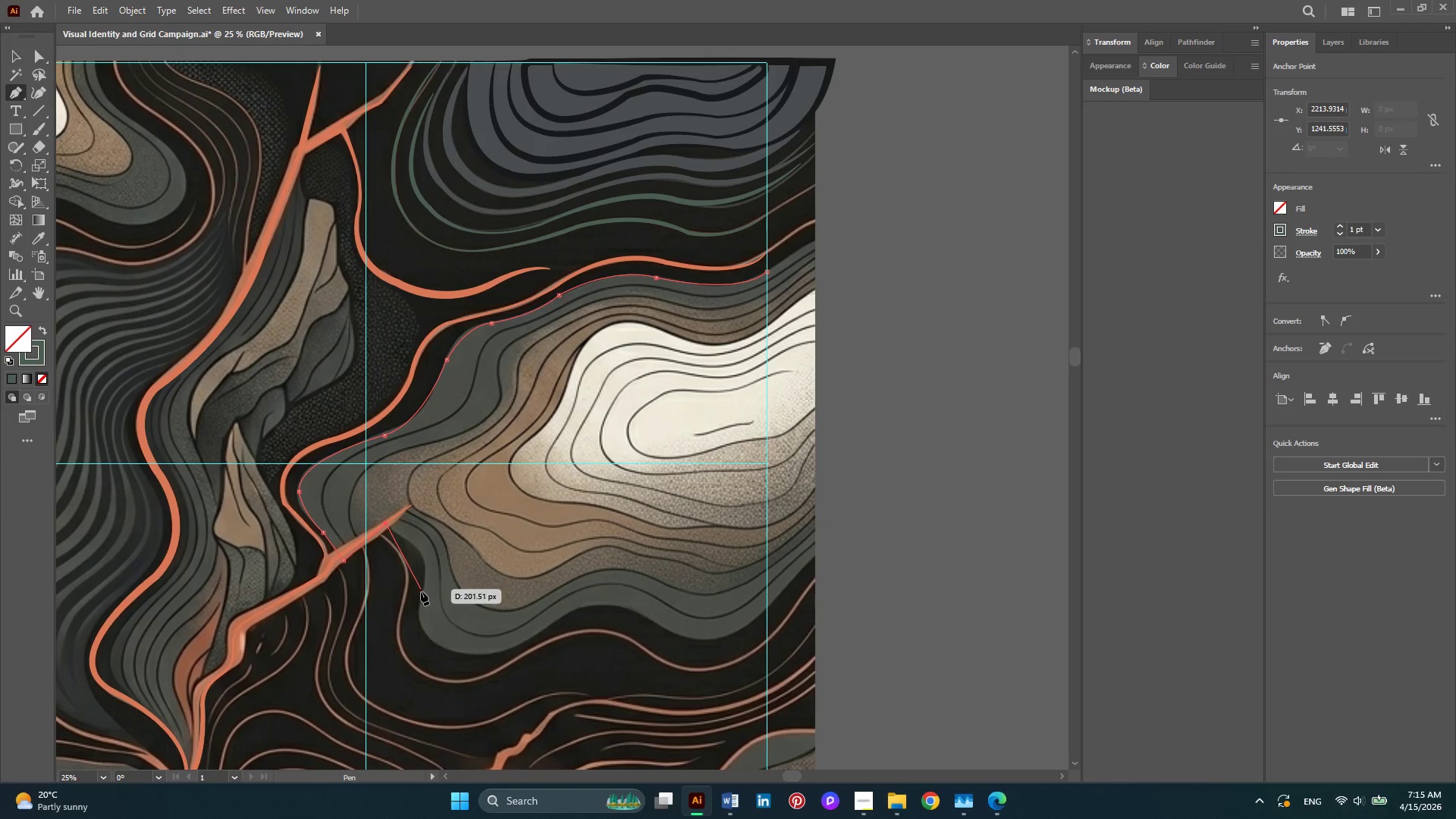 
left_click_drag(start_coordinate=[422, 594], to_coordinate=[403, 645])
 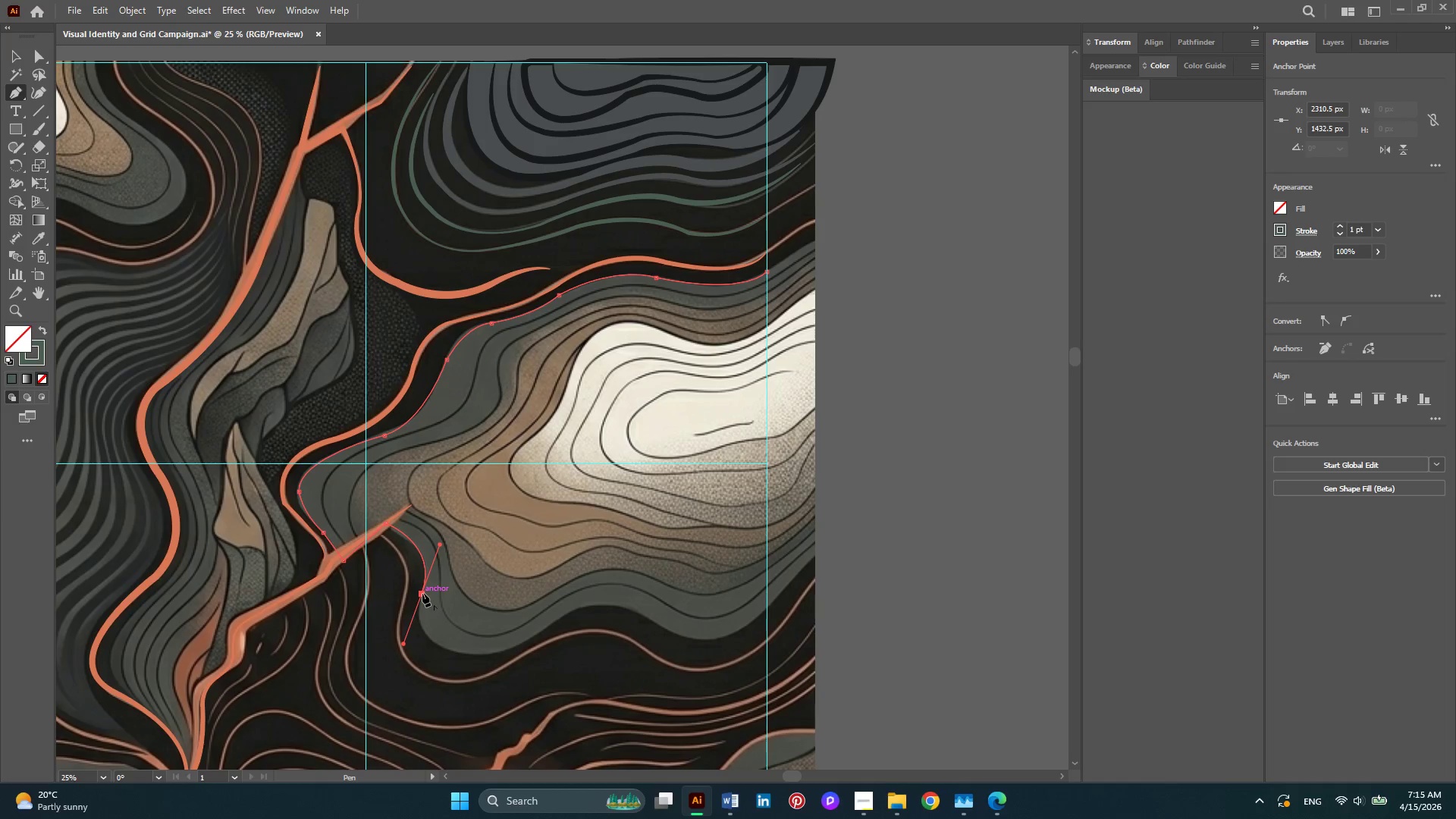 
left_click([422, 593])
 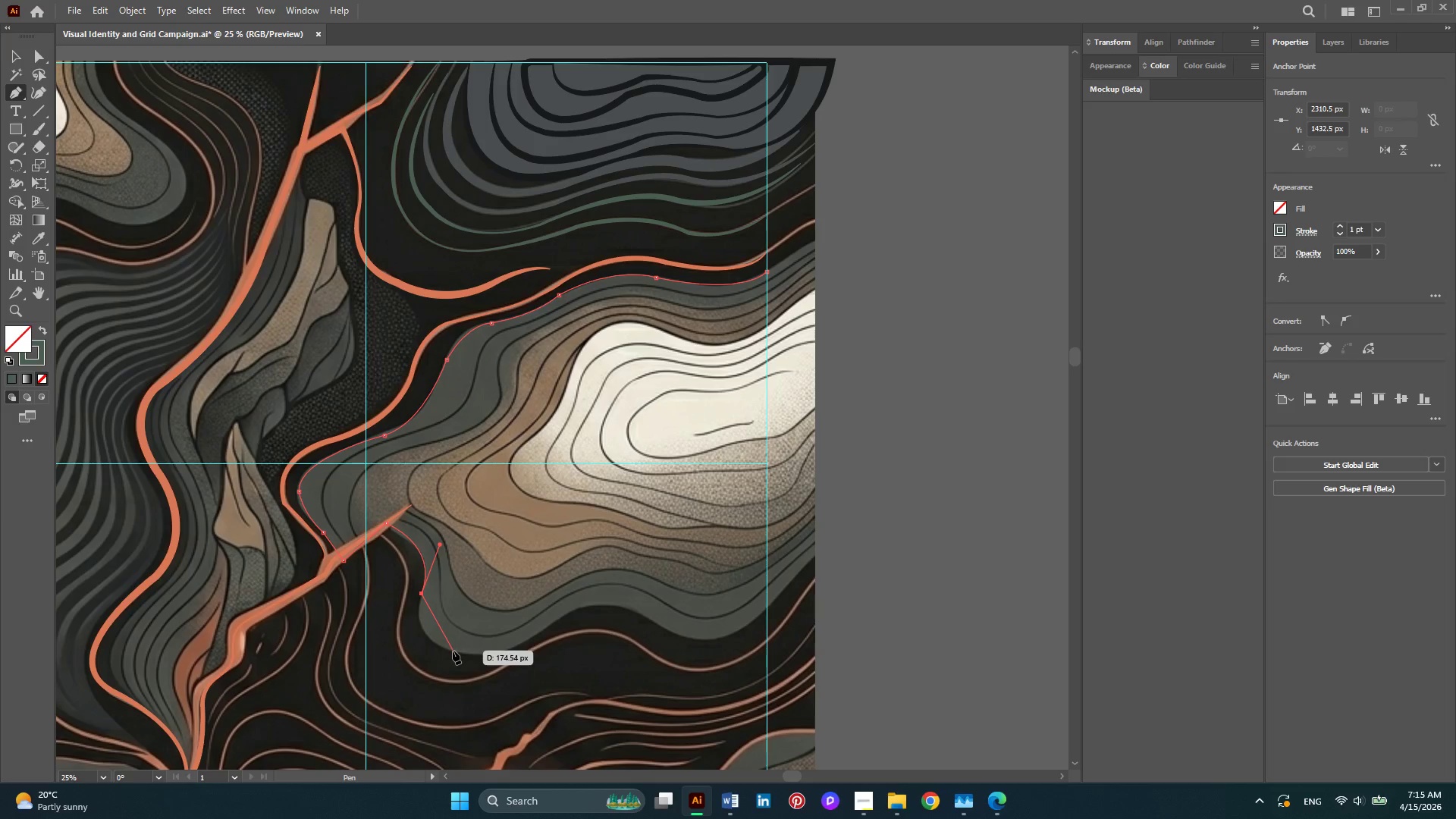 
left_click_drag(start_coordinate=[453, 651], to_coordinate=[497, 661])
 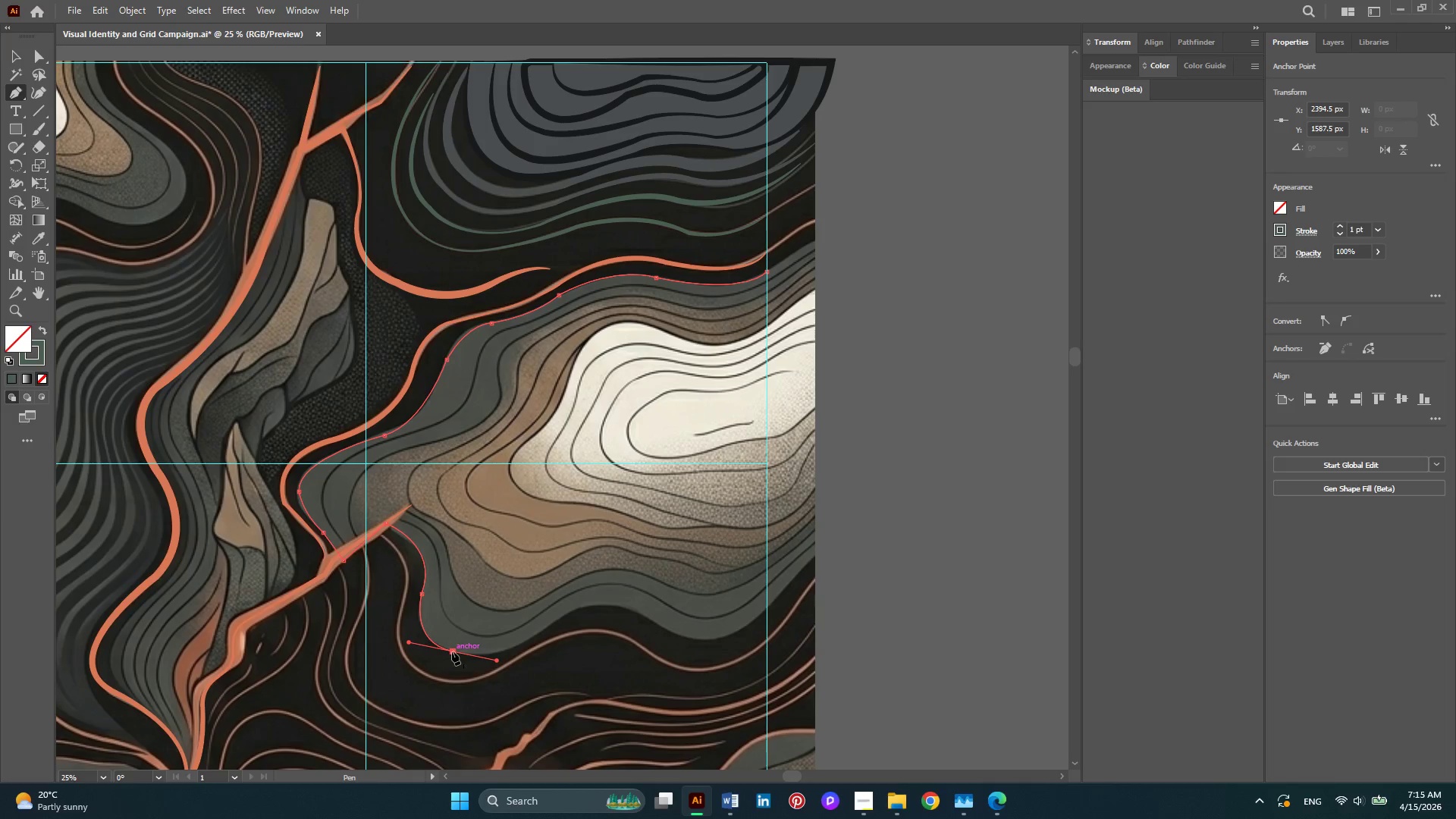 
left_click([452, 651])
 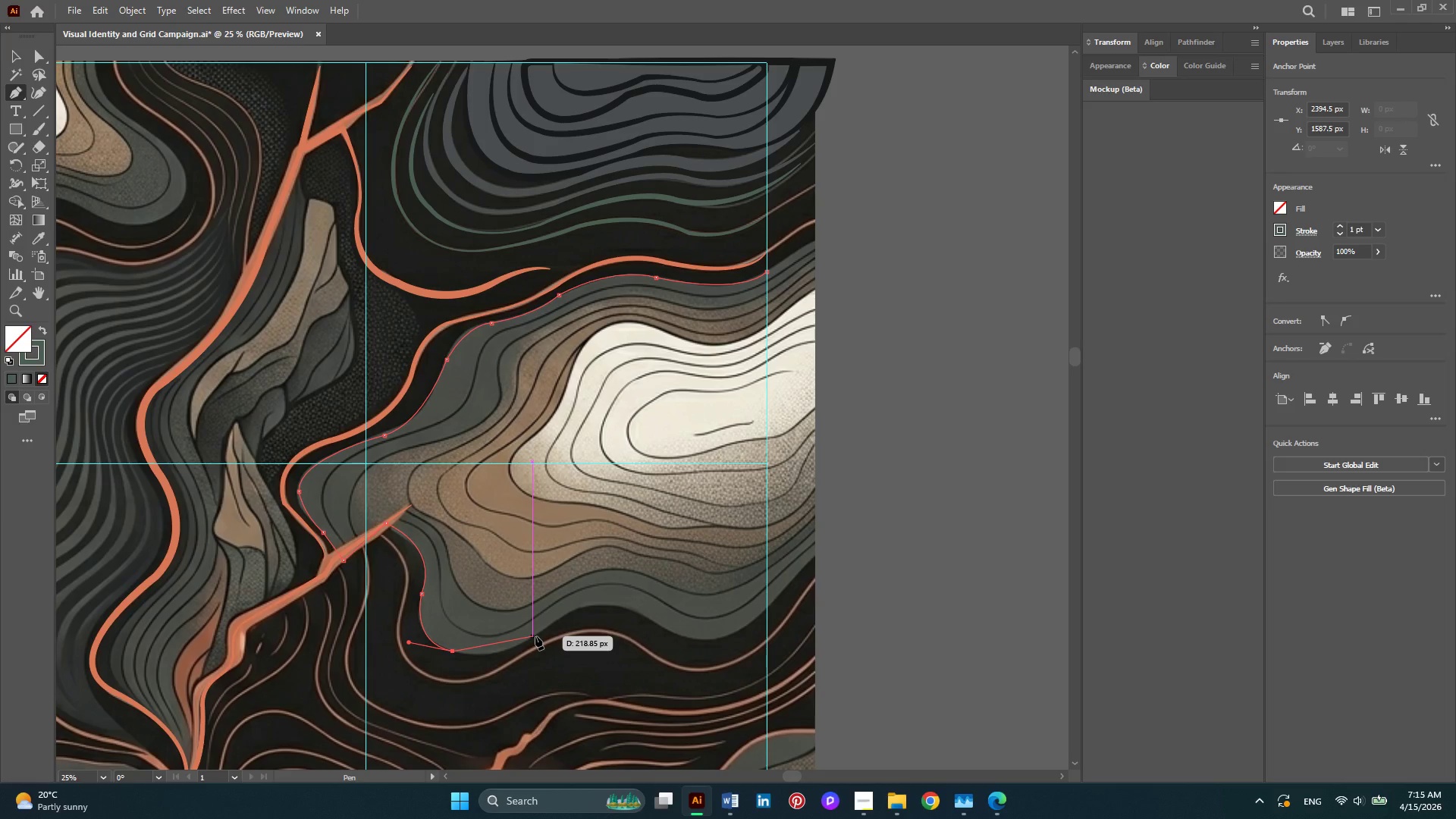 
wait(5.53)
 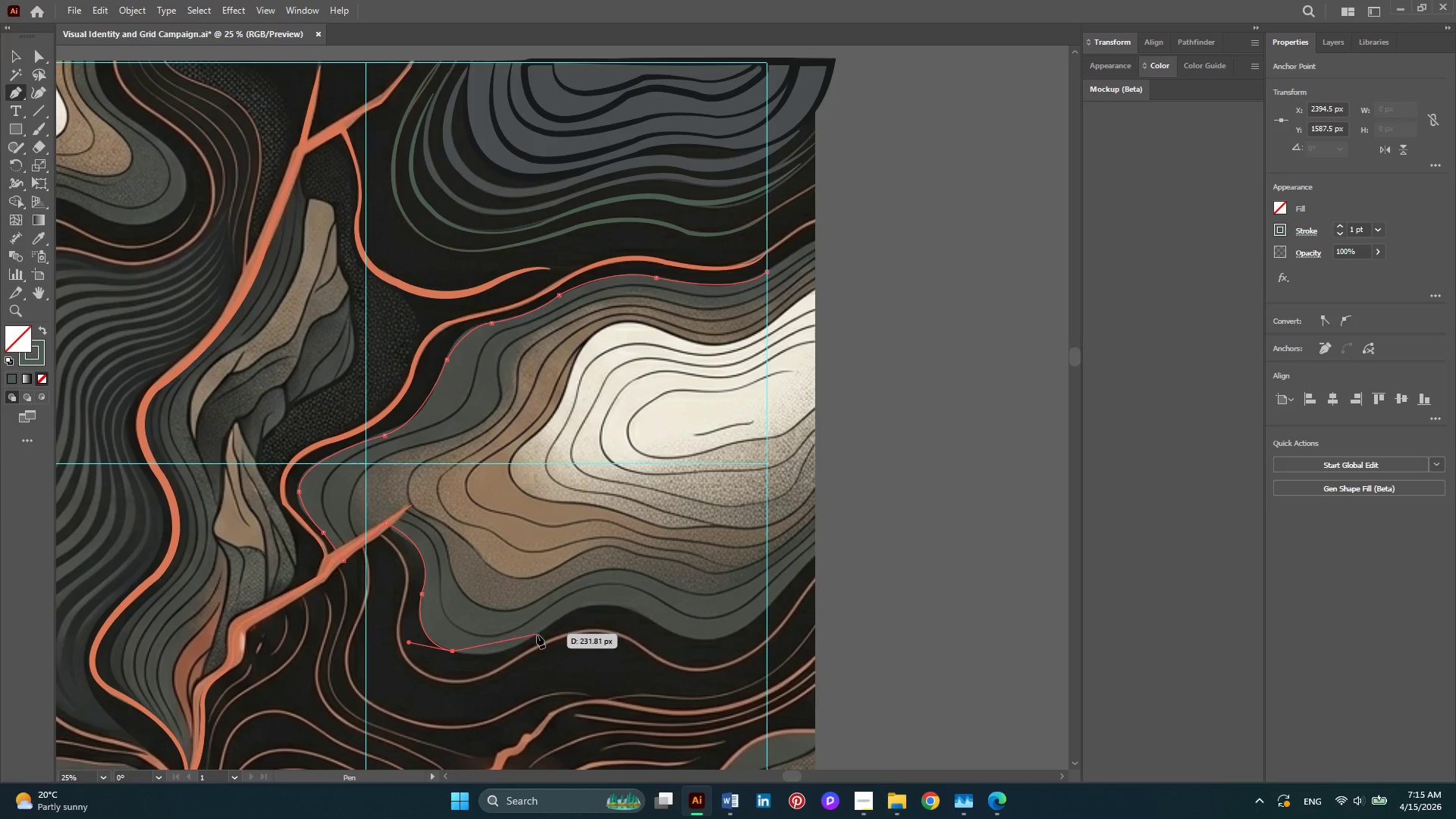 
left_click_drag(start_coordinate=[535, 634], to_coordinate=[551, 609])
 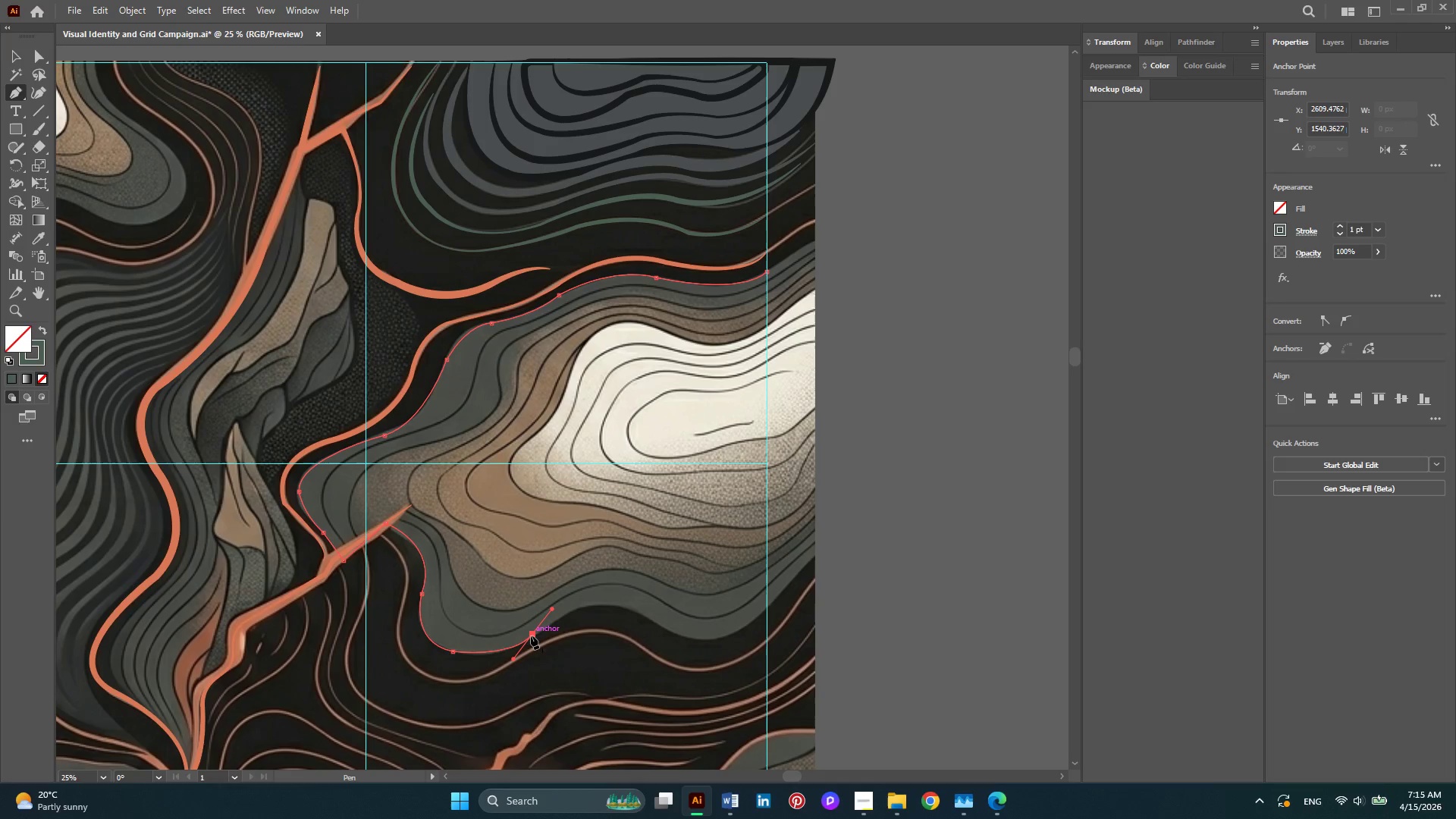 
left_click([531, 635])
 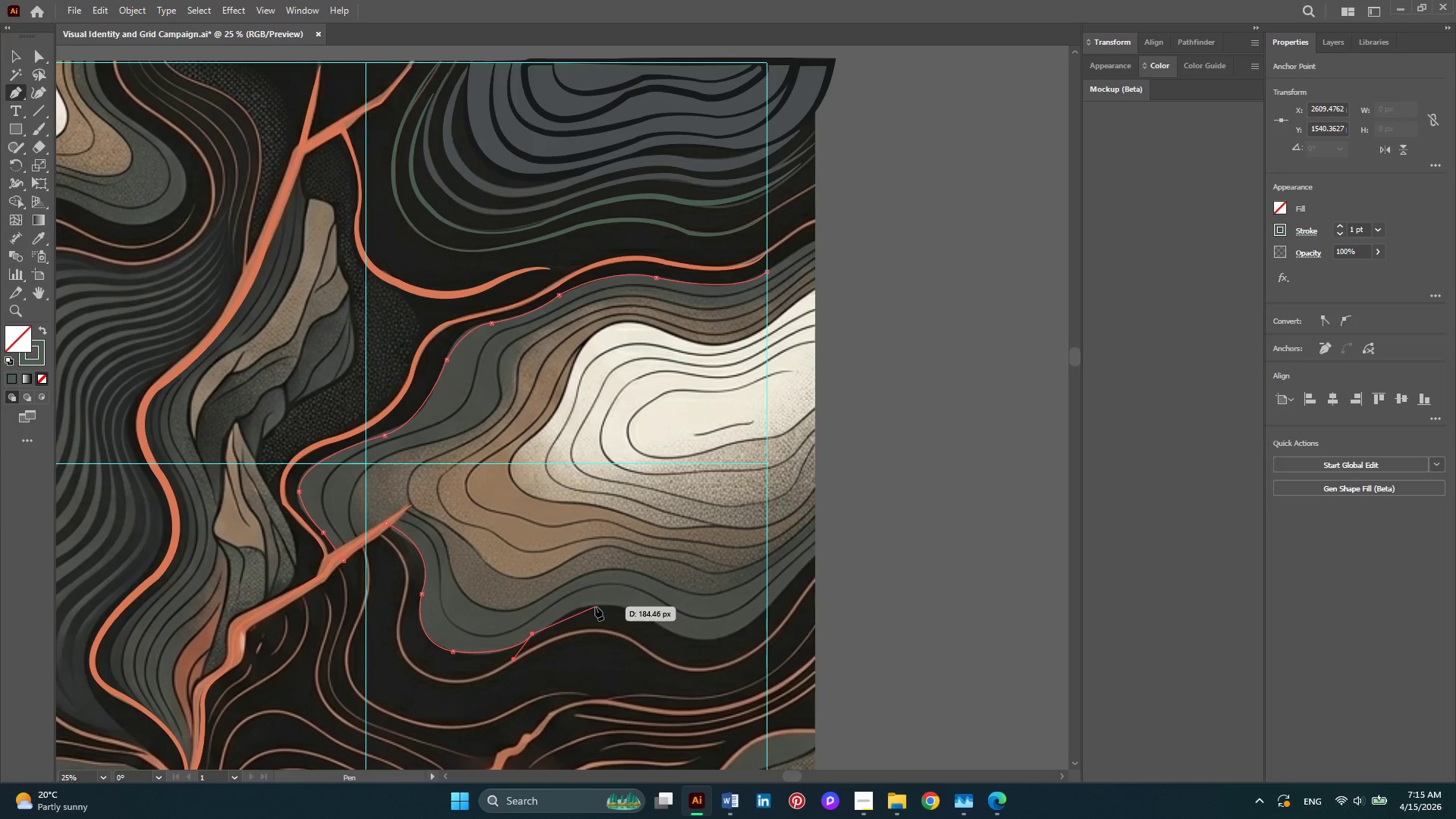 
left_click_drag(start_coordinate=[599, 605], to_coordinate=[629, 610])
 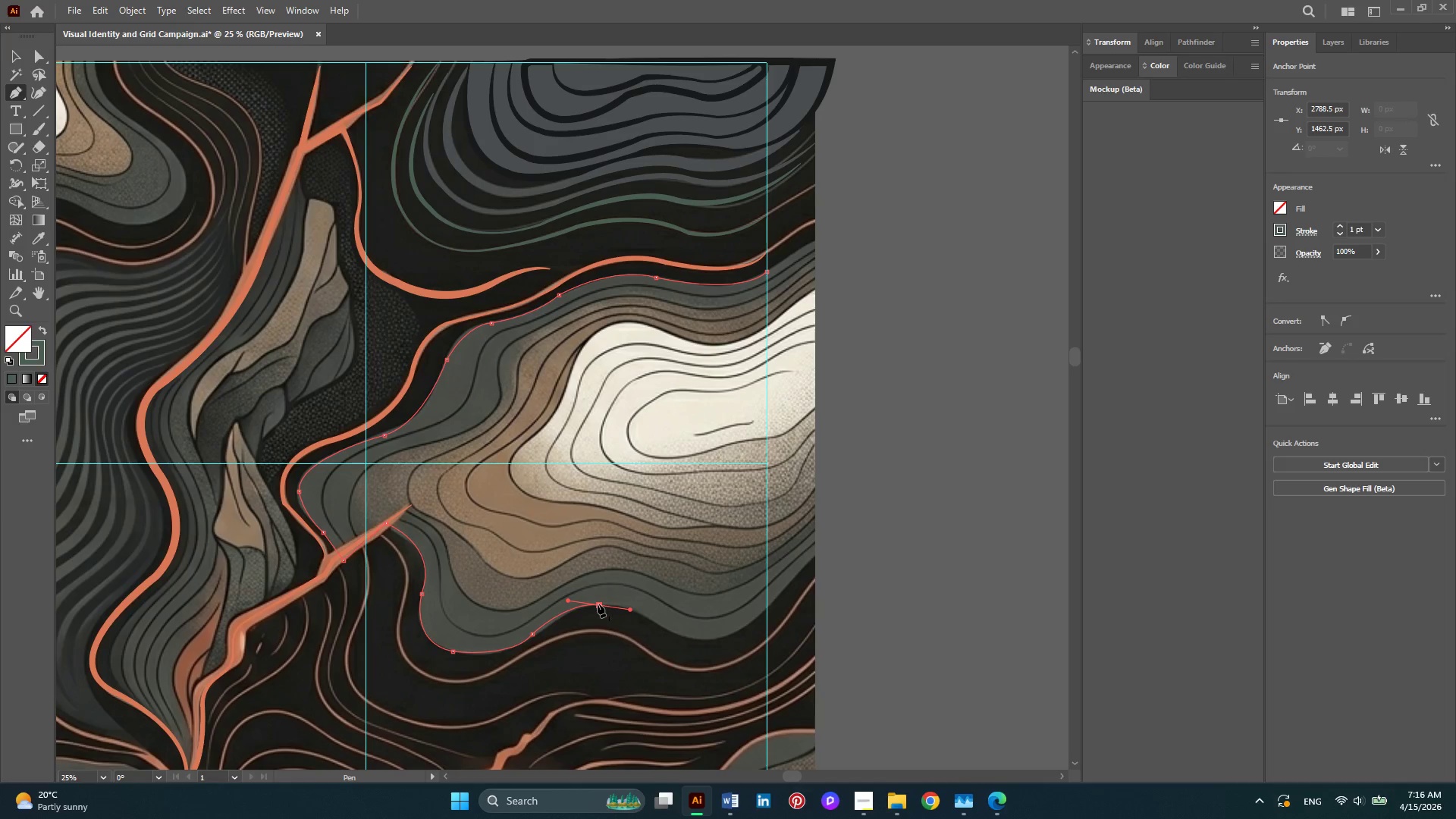 
left_click([598, 604])
 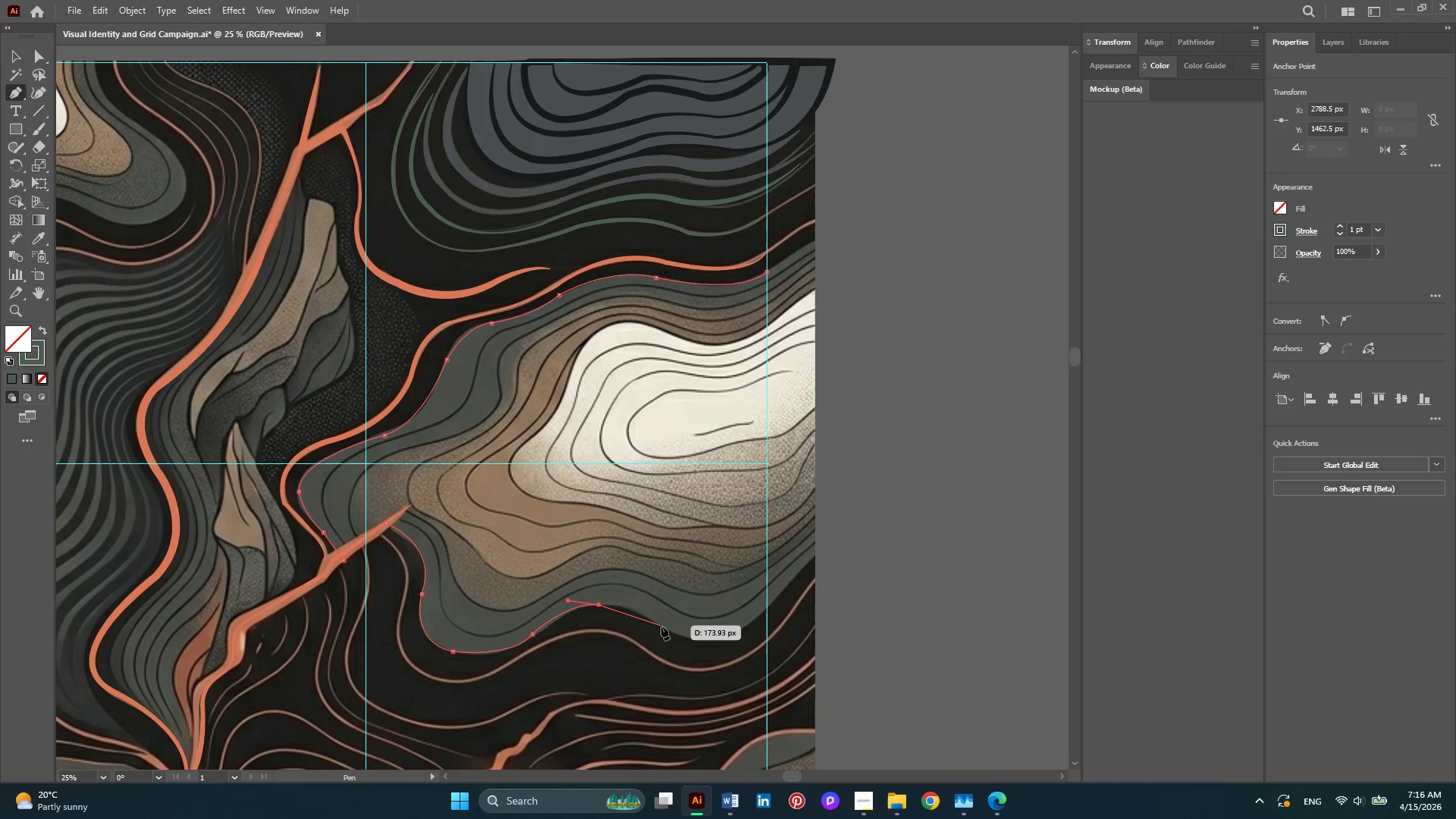 
left_click_drag(start_coordinate=[662, 627], to_coordinate=[688, 652])
 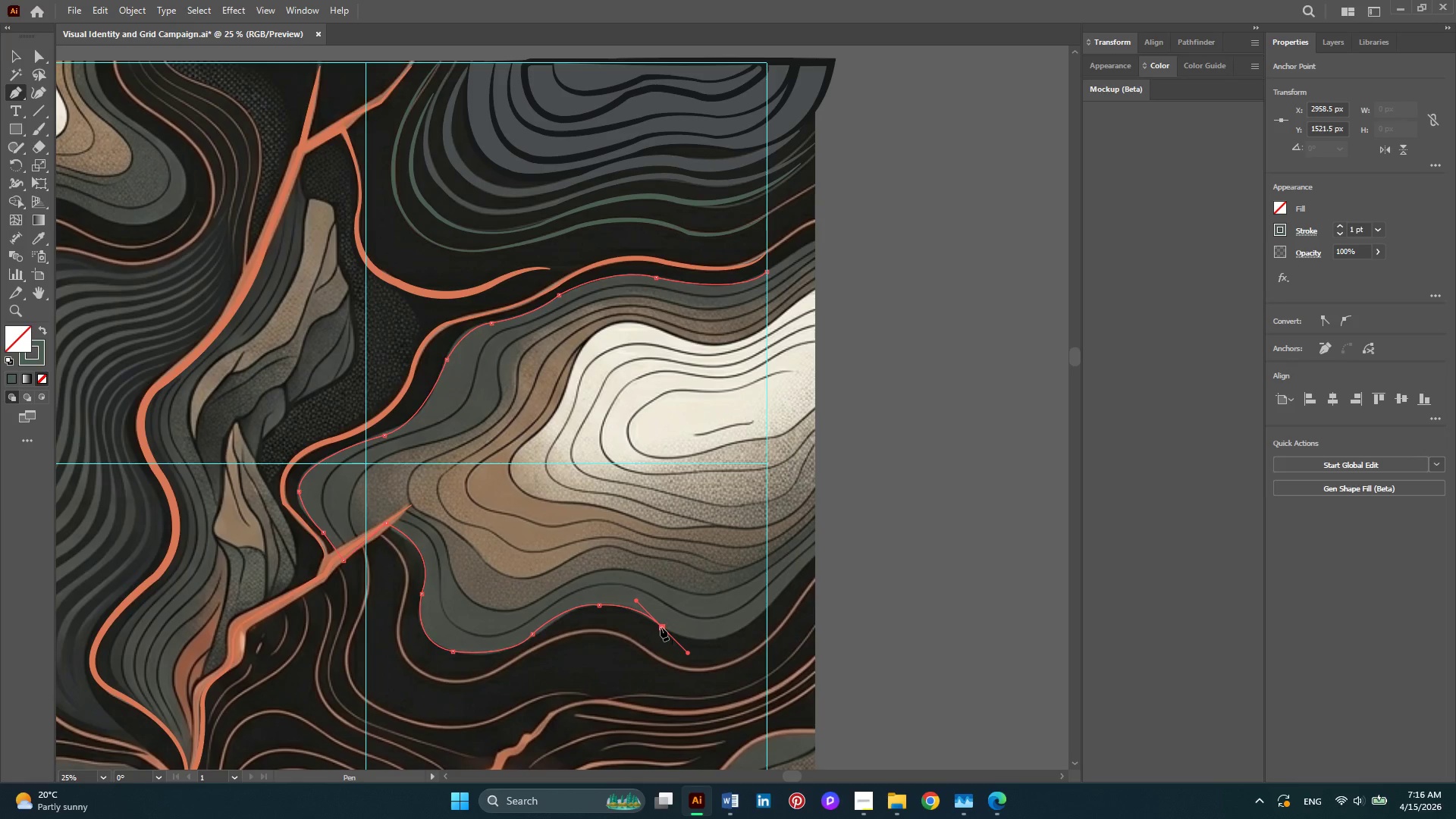 
left_click([661, 627])
 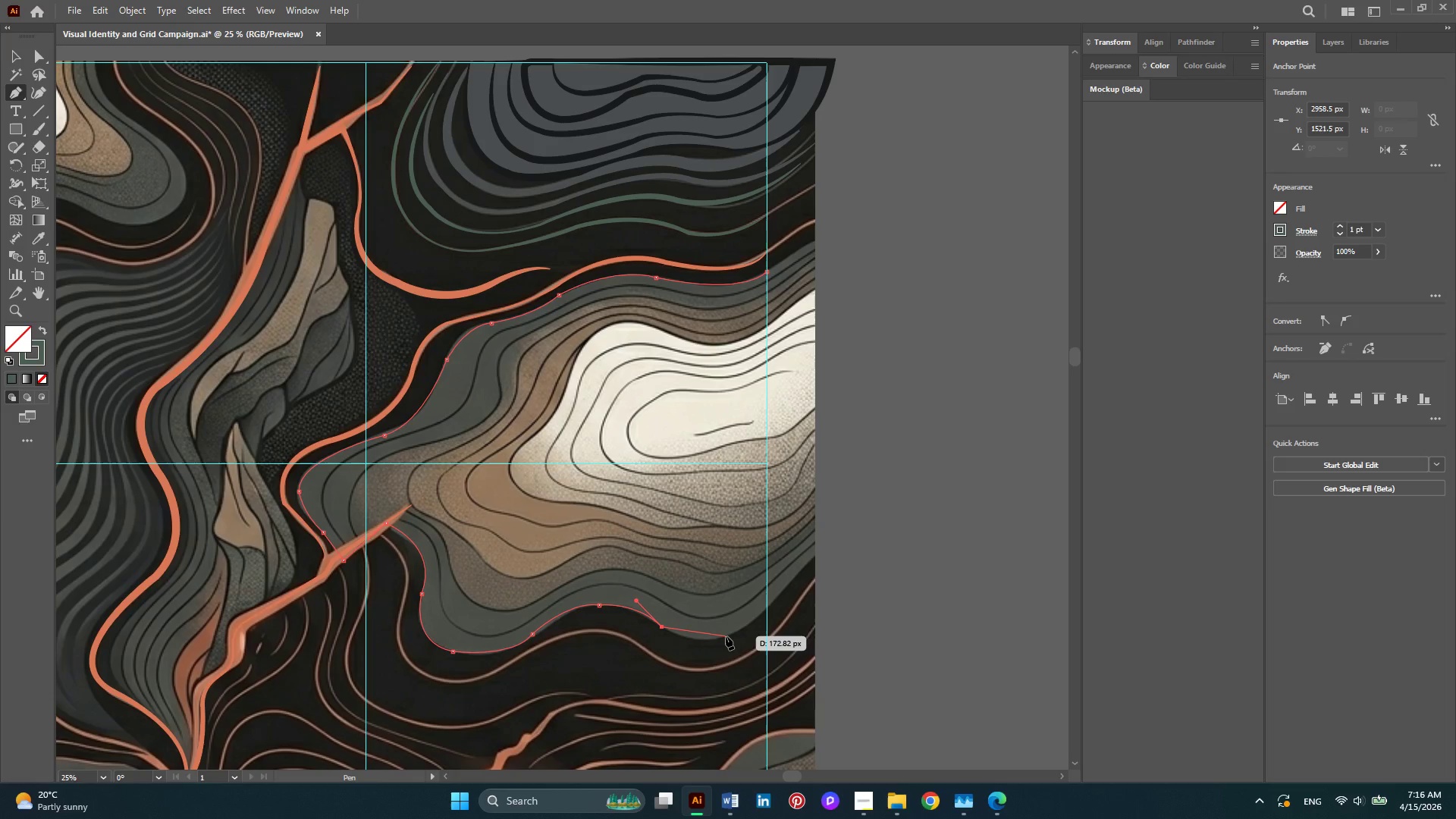 
left_click_drag(start_coordinate=[726, 636], to_coordinate=[759, 625])
 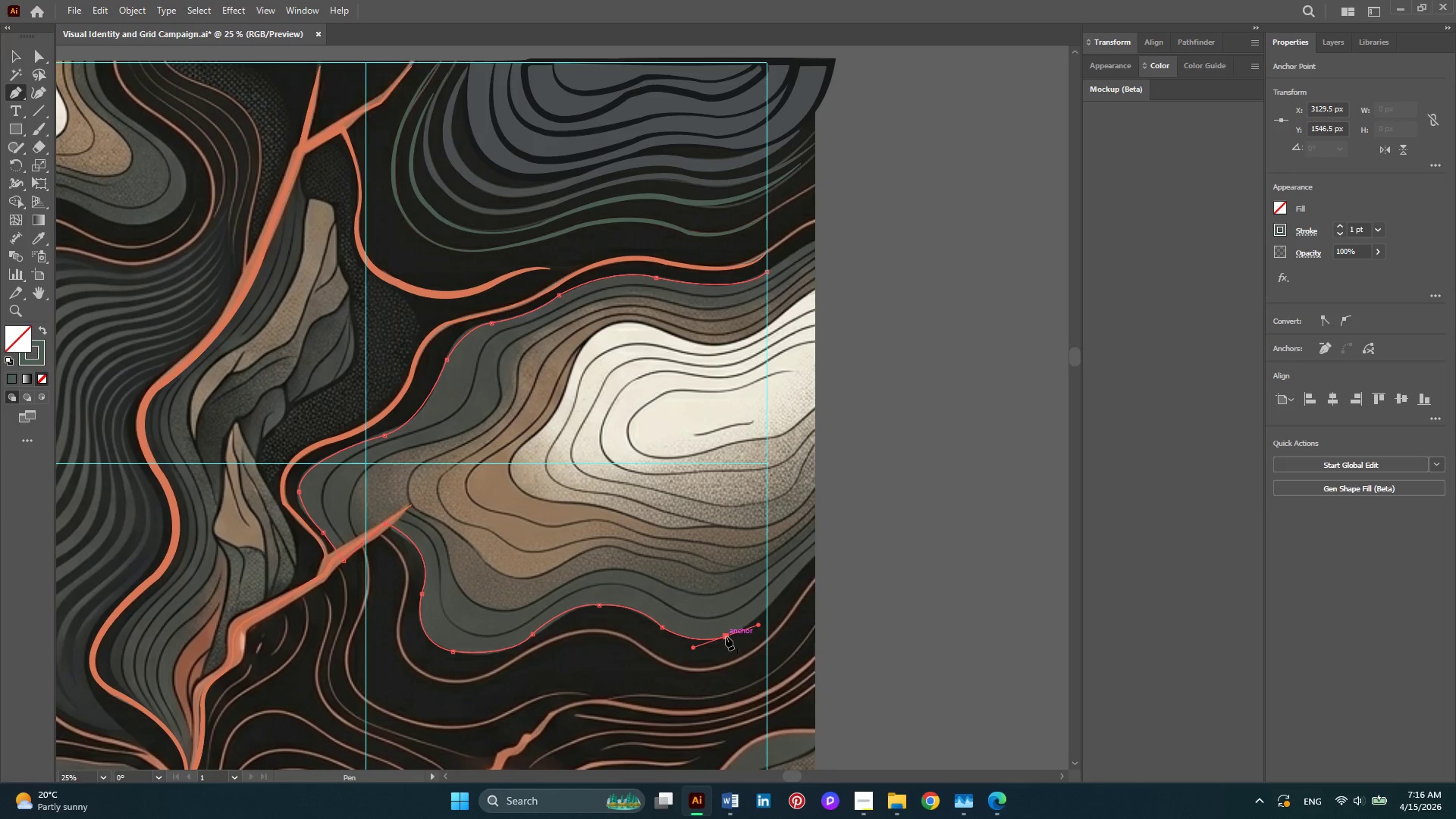 
left_click([726, 636])
 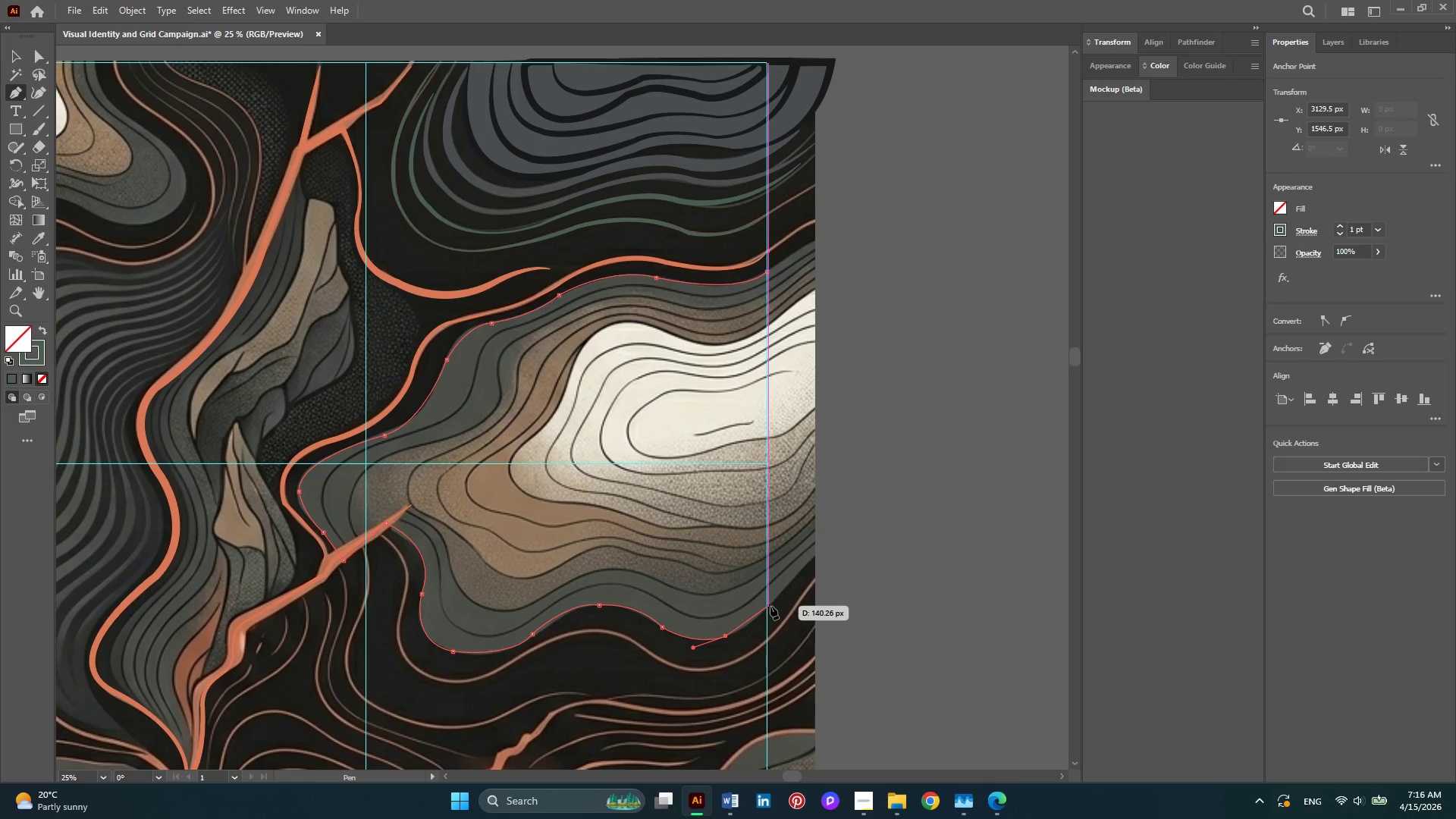 
left_click_drag(start_coordinate=[770, 606], to_coordinate=[773, 590])
 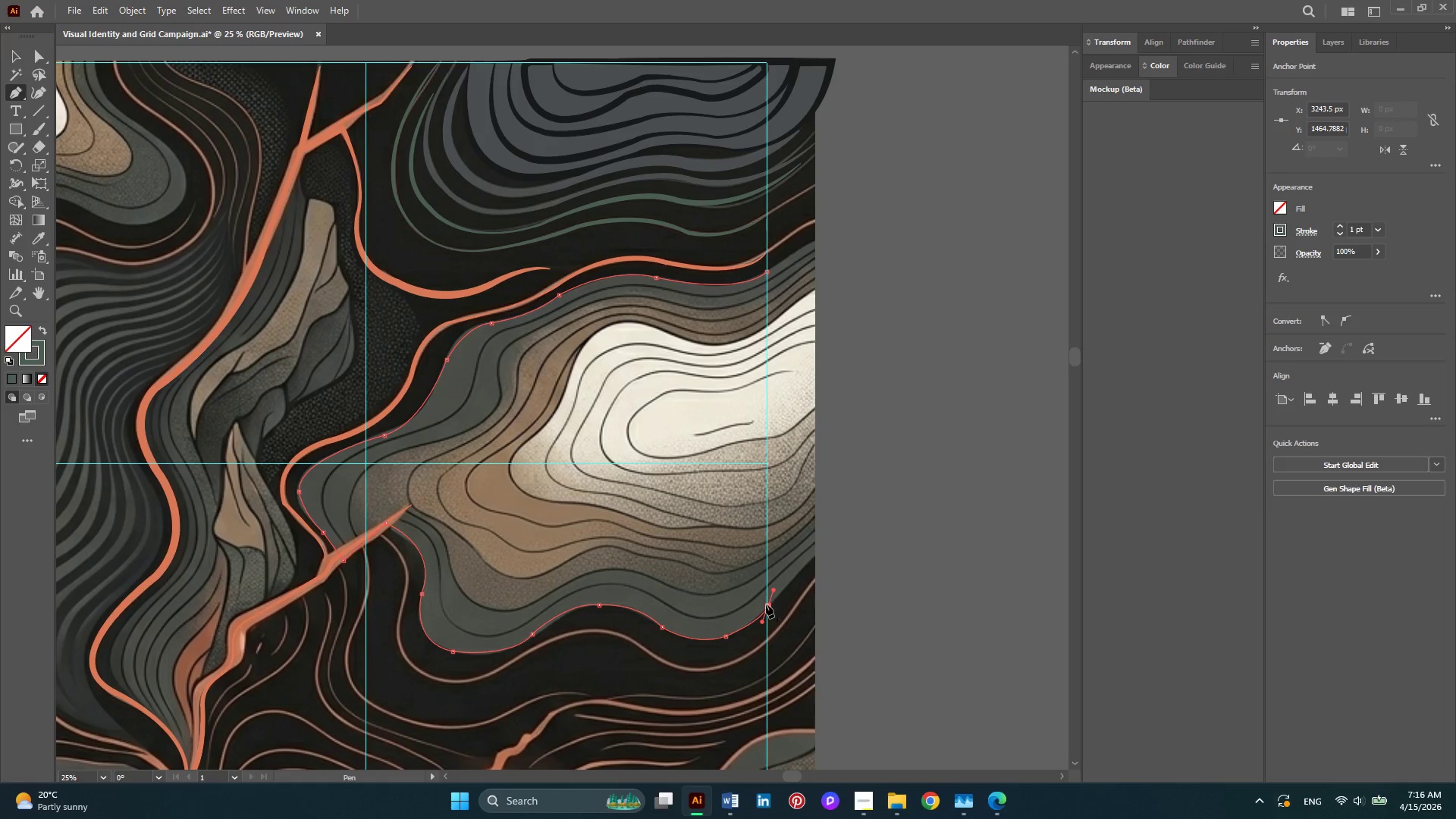 
left_click([766, 604])
 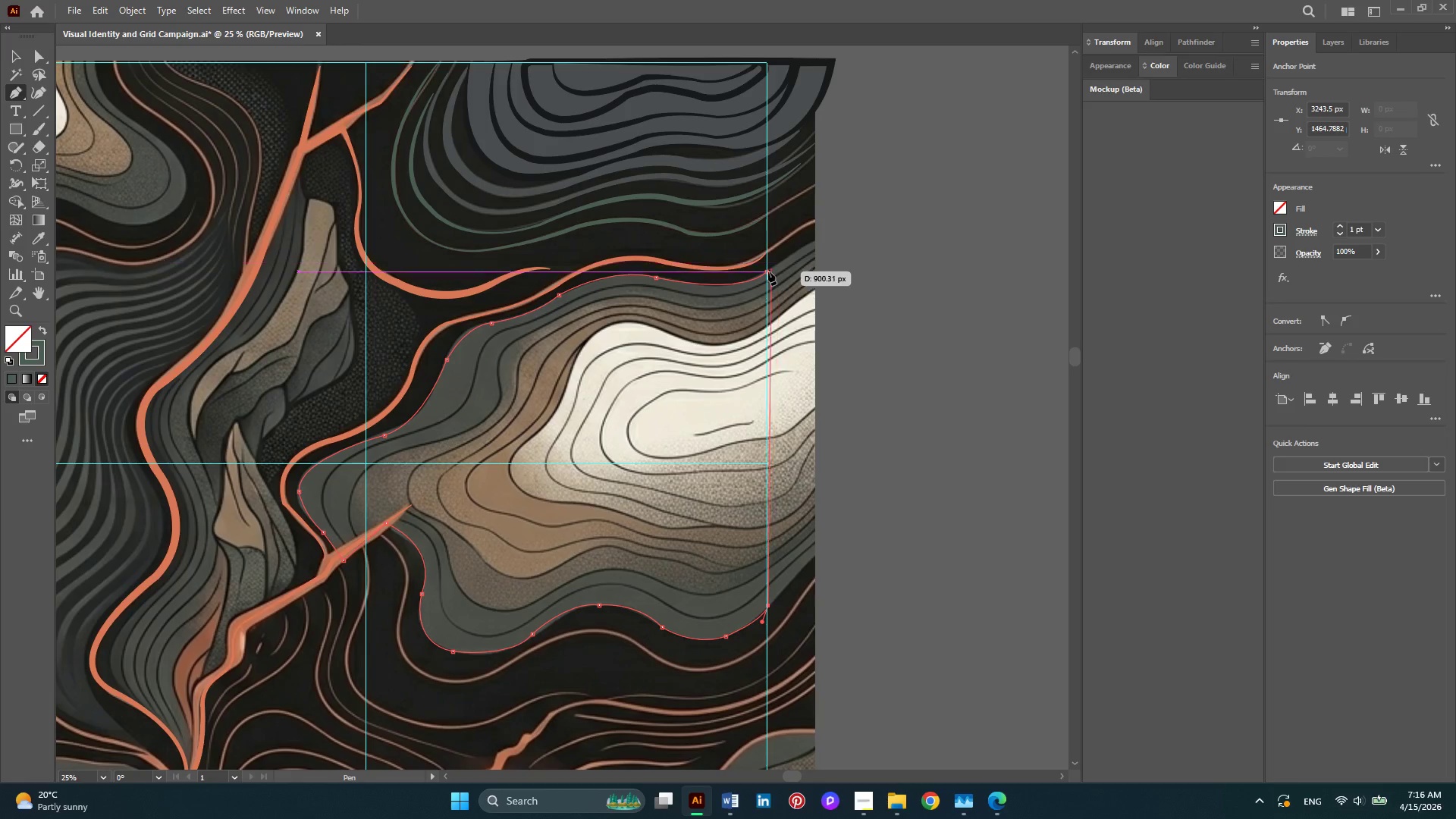 
left_click([767, 273])
 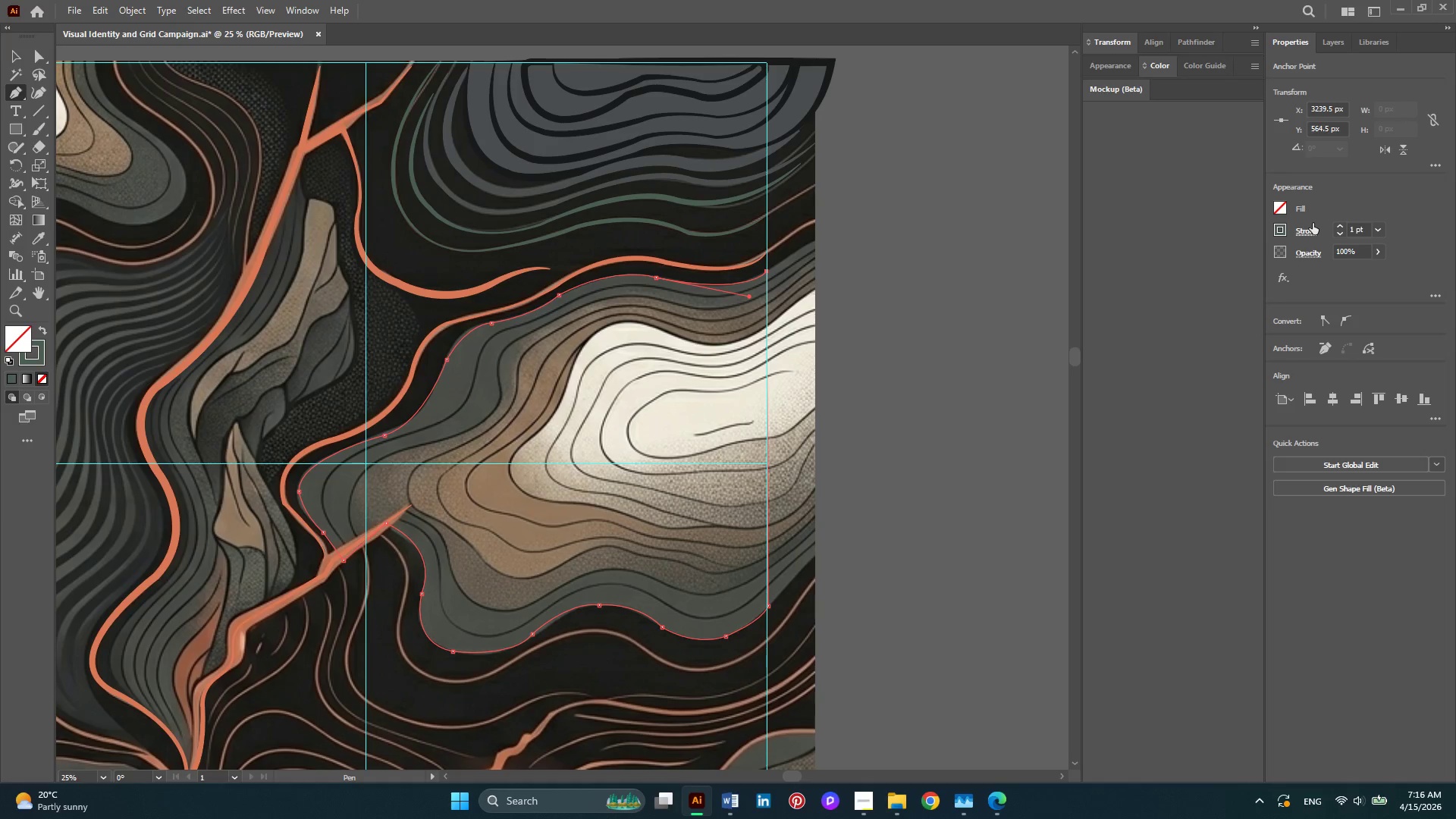 
left_click([1274, 210])
 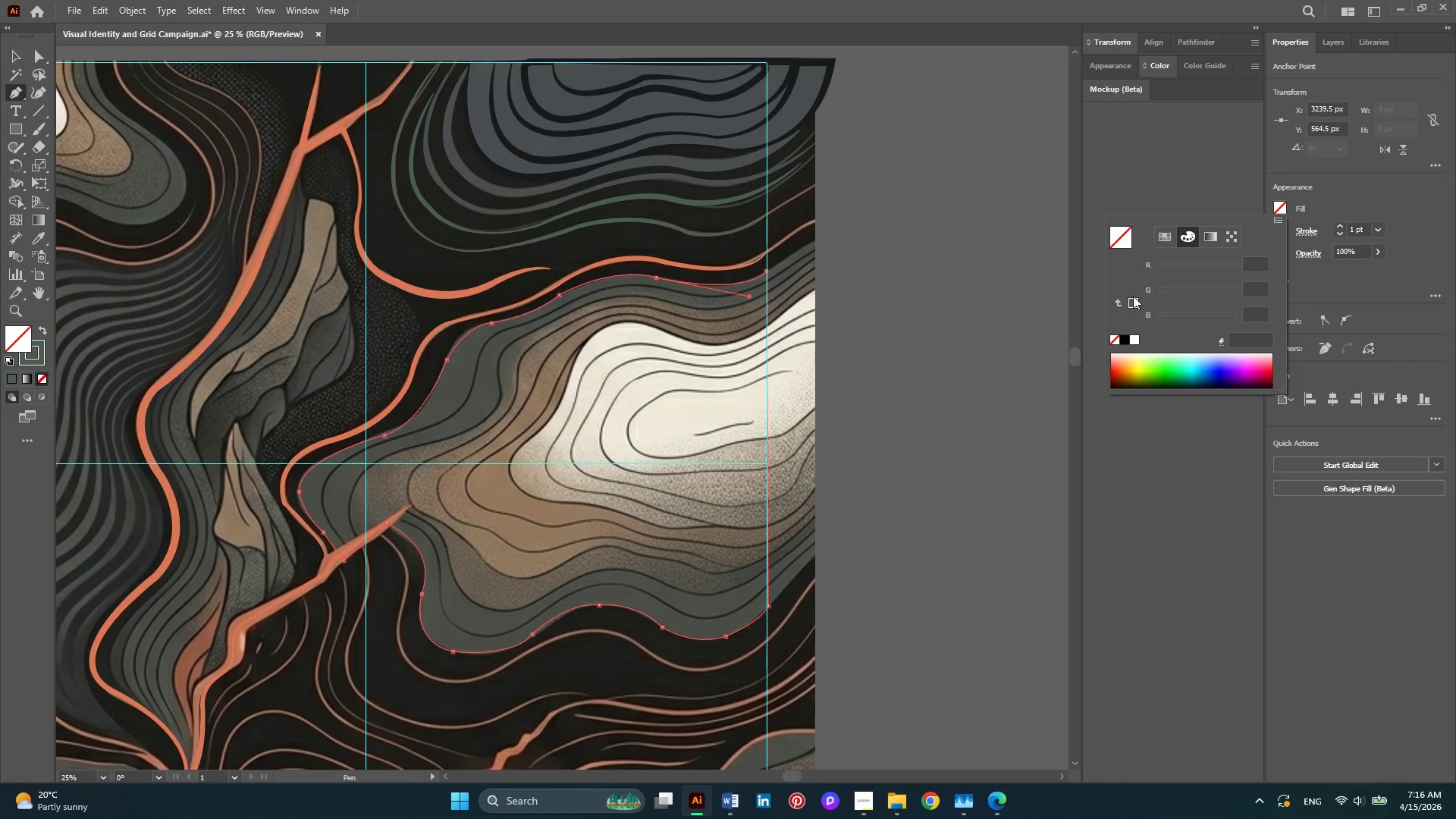 
left_click([1133, 301])
 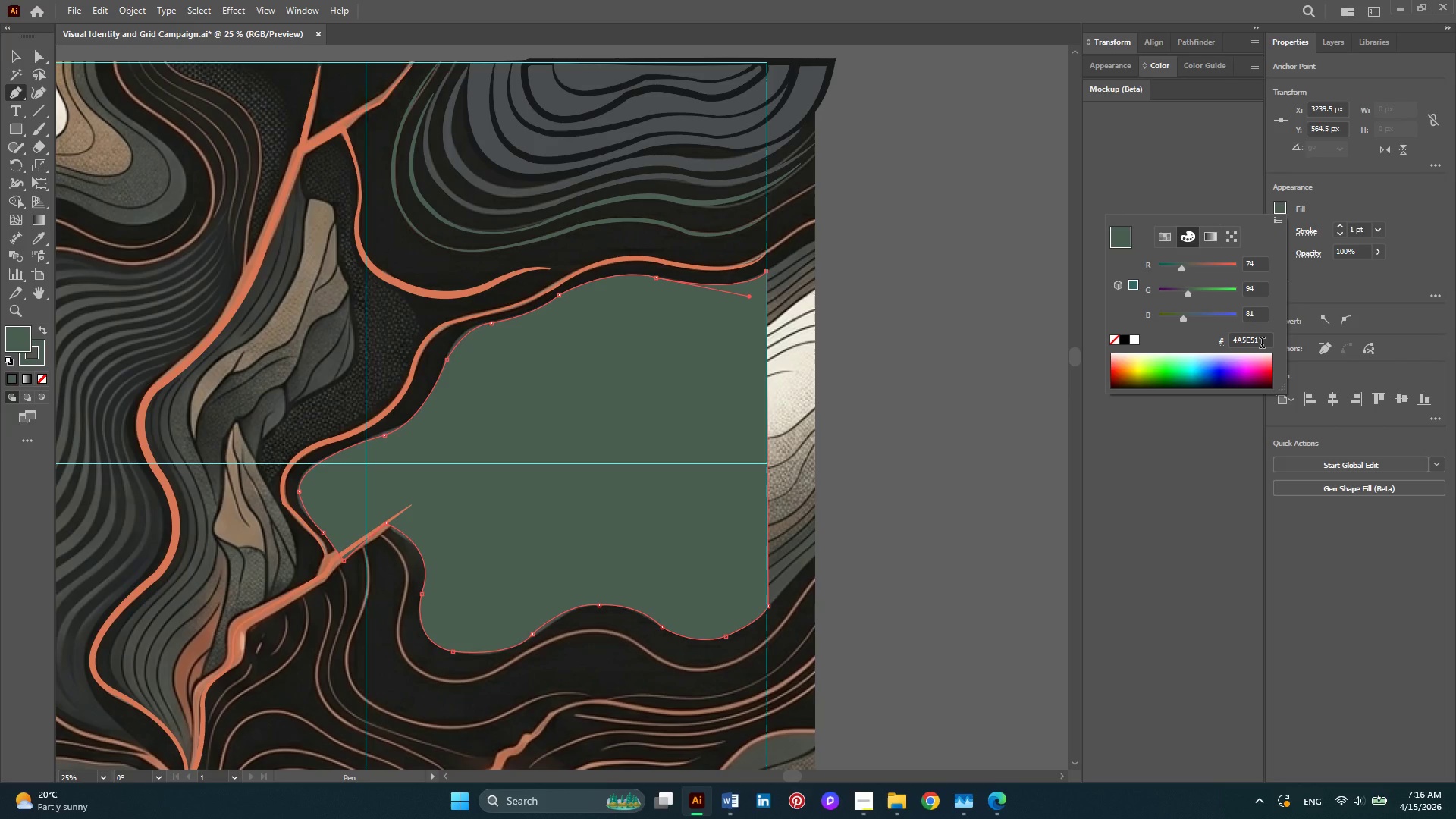 
left_click_drag(start_coordinate=[1262, 341], to_coordinate=[1232, 343])
 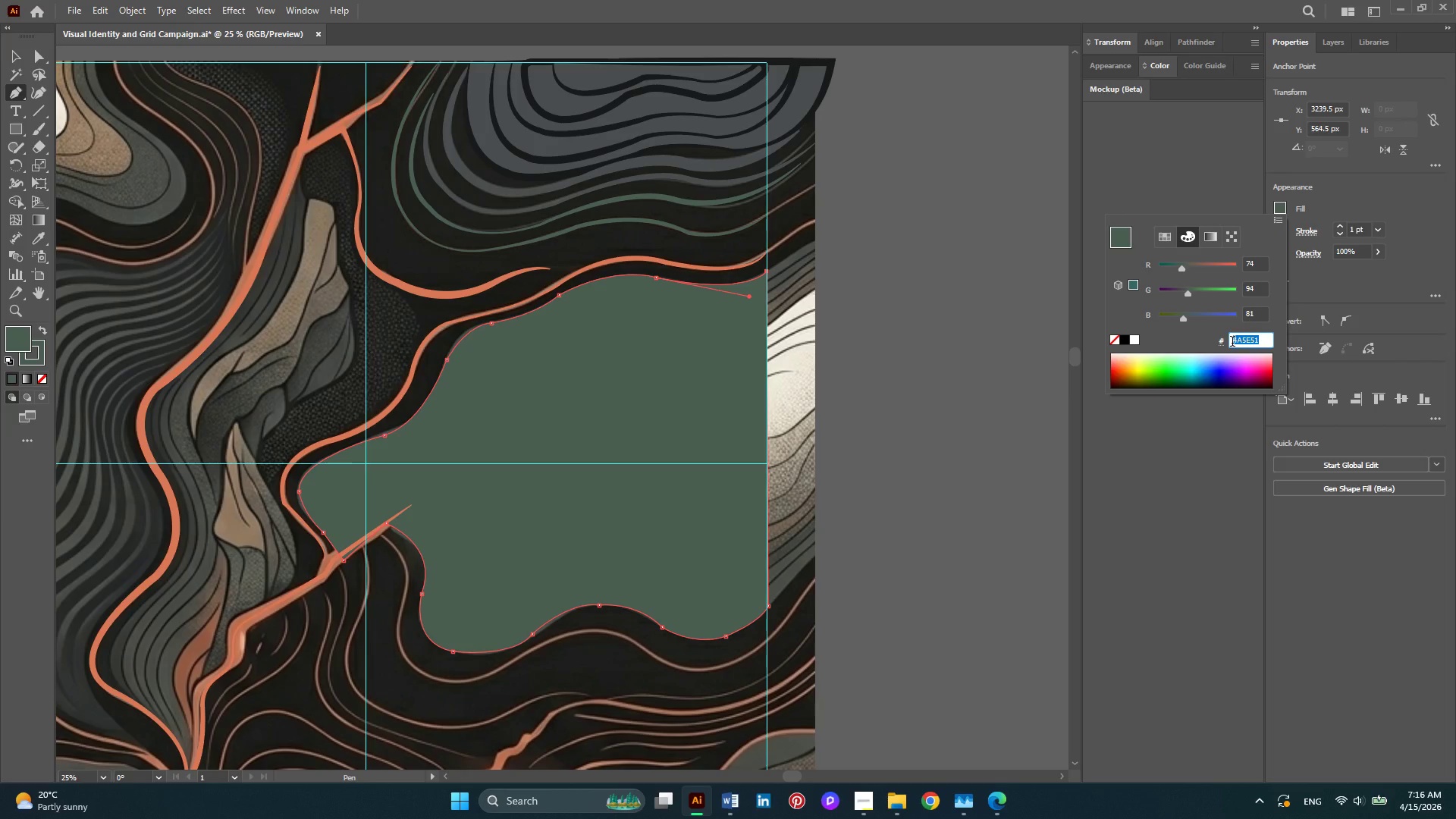 
key(Control+C)
 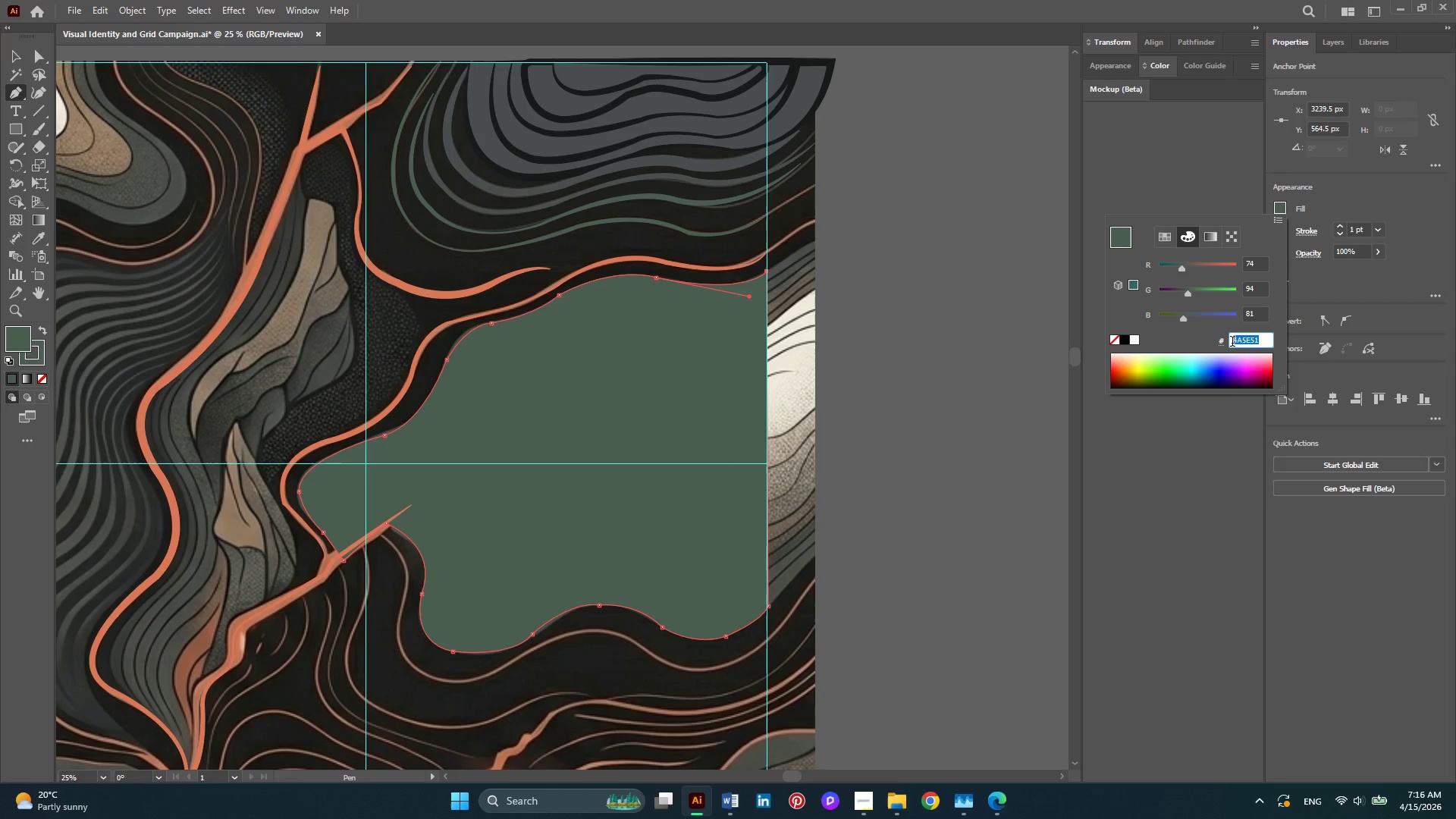 
key(Control+V)
 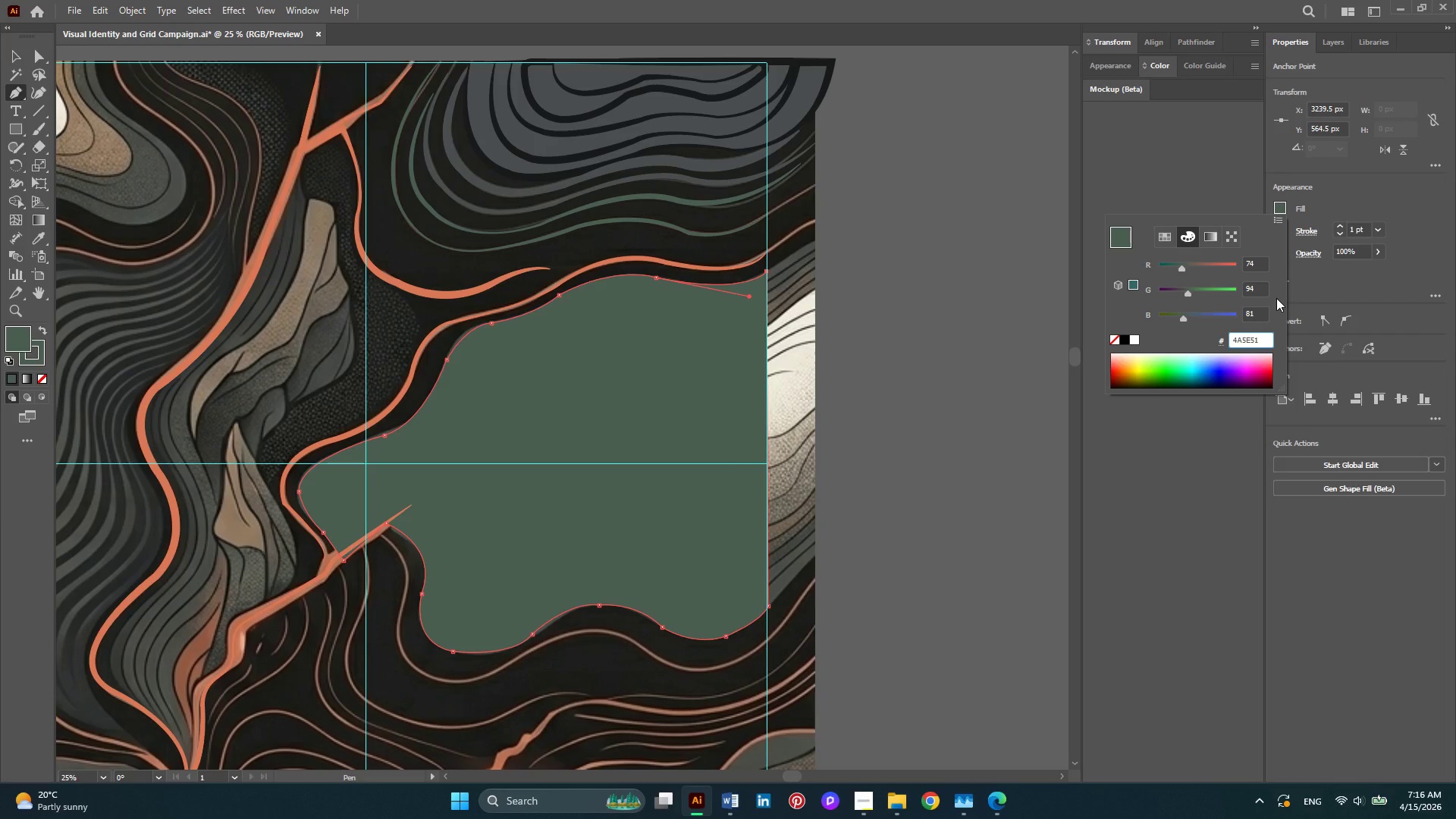 
key(Enter)
 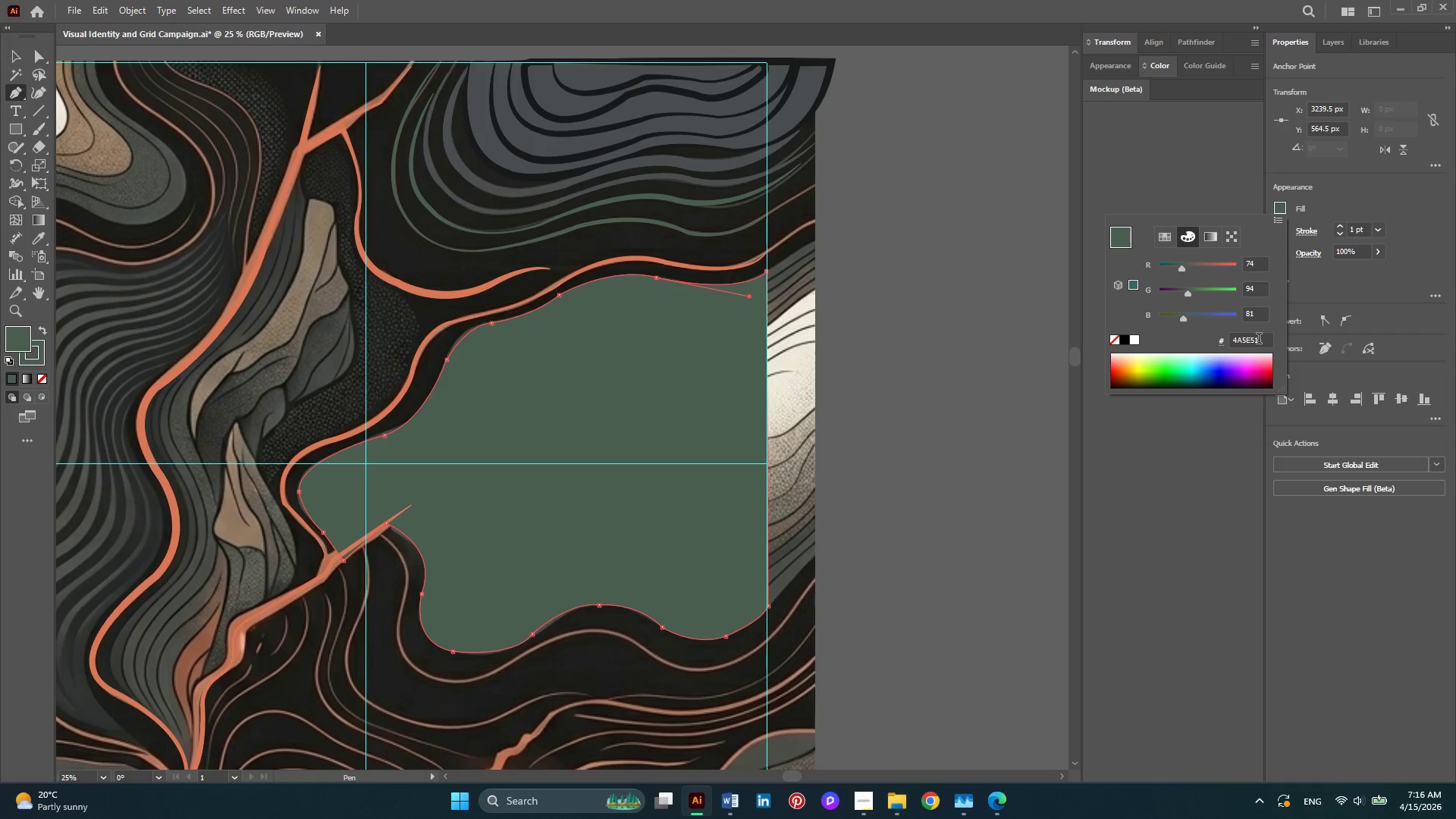 
left_click_drag(start_coordinate=[1259, 340], to_coordinate=[1191, 337])
 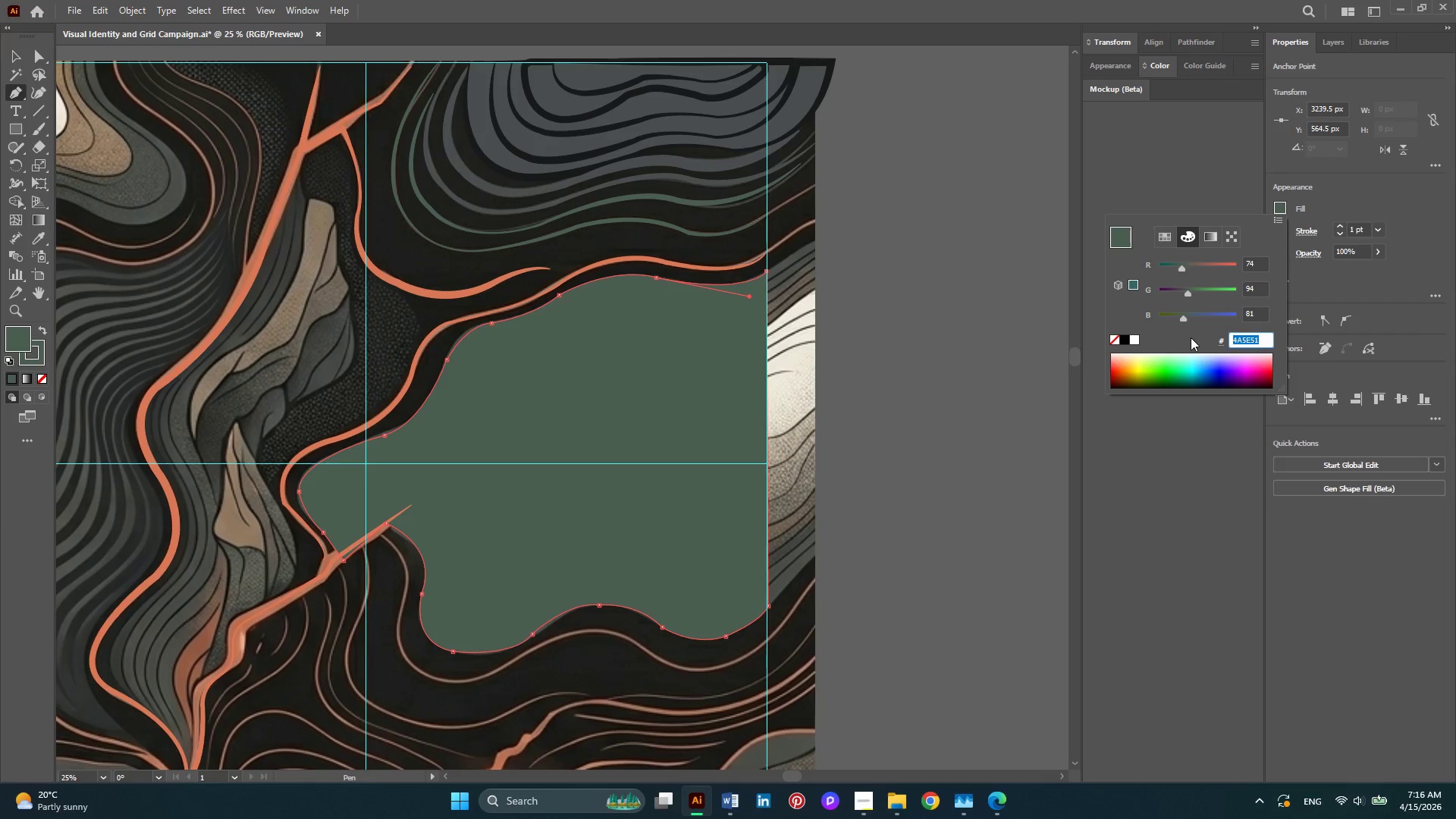 
key(Control+V)
 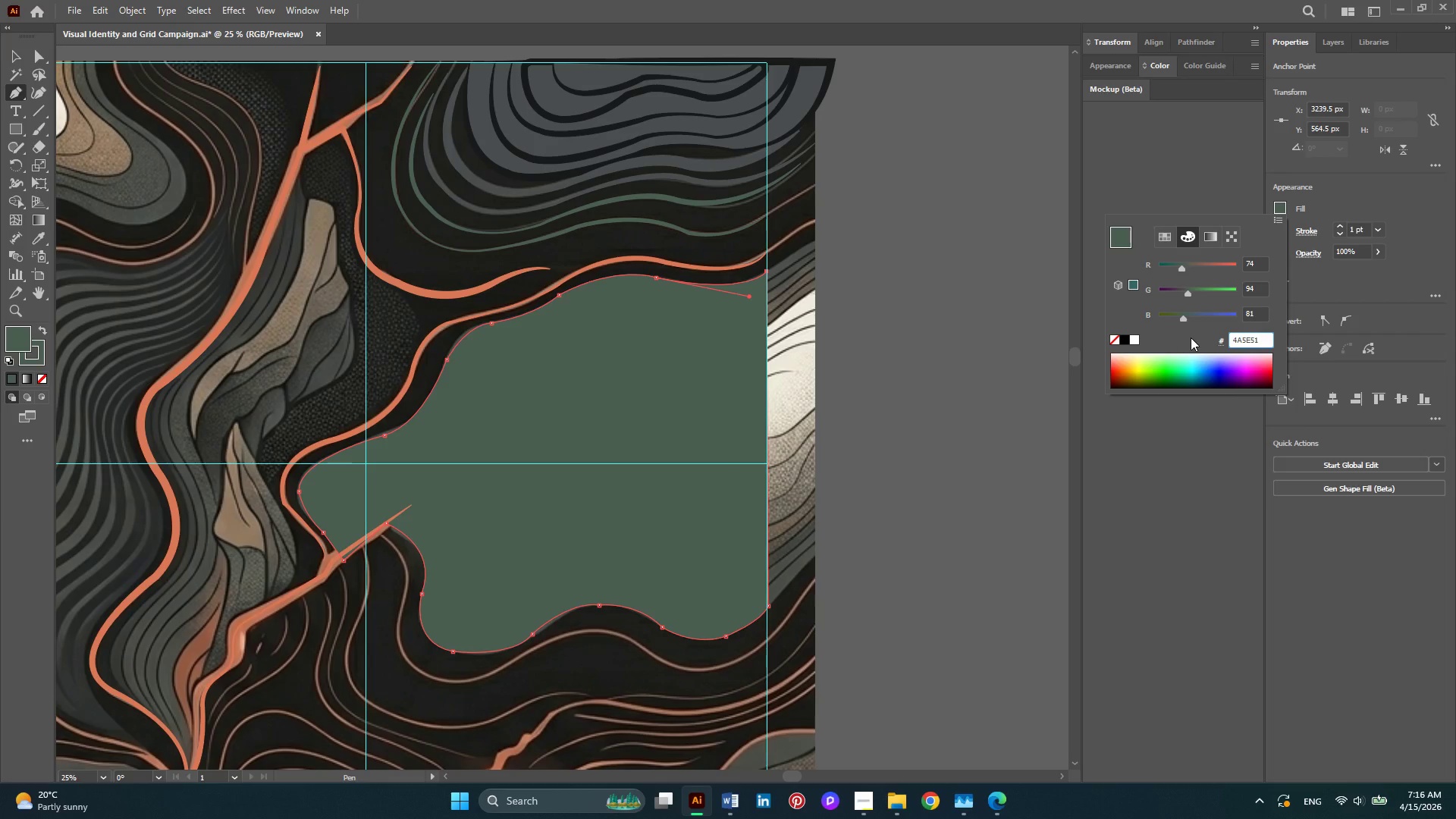 
key(Enter)
 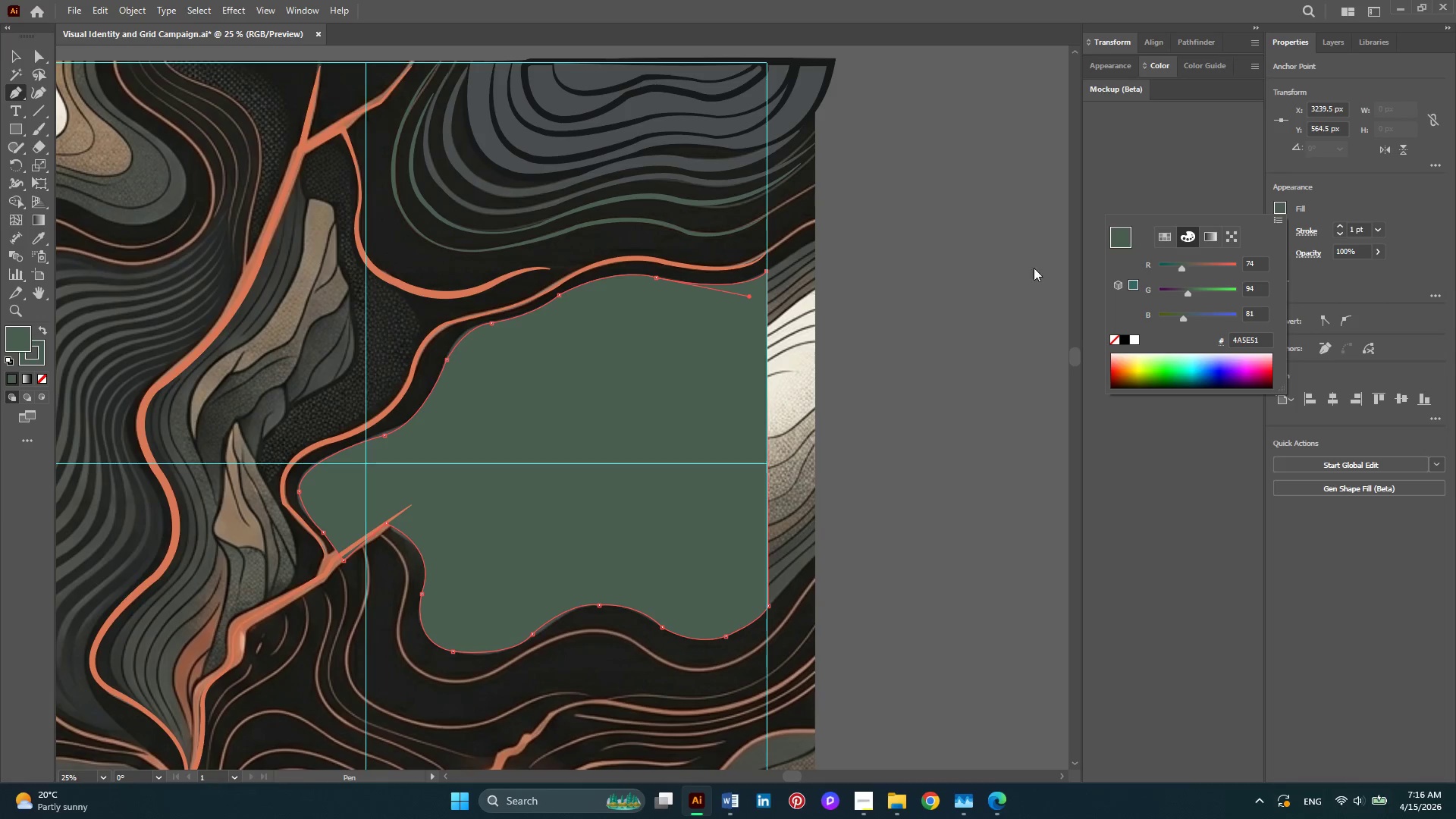 
left_click([1137, 287])
 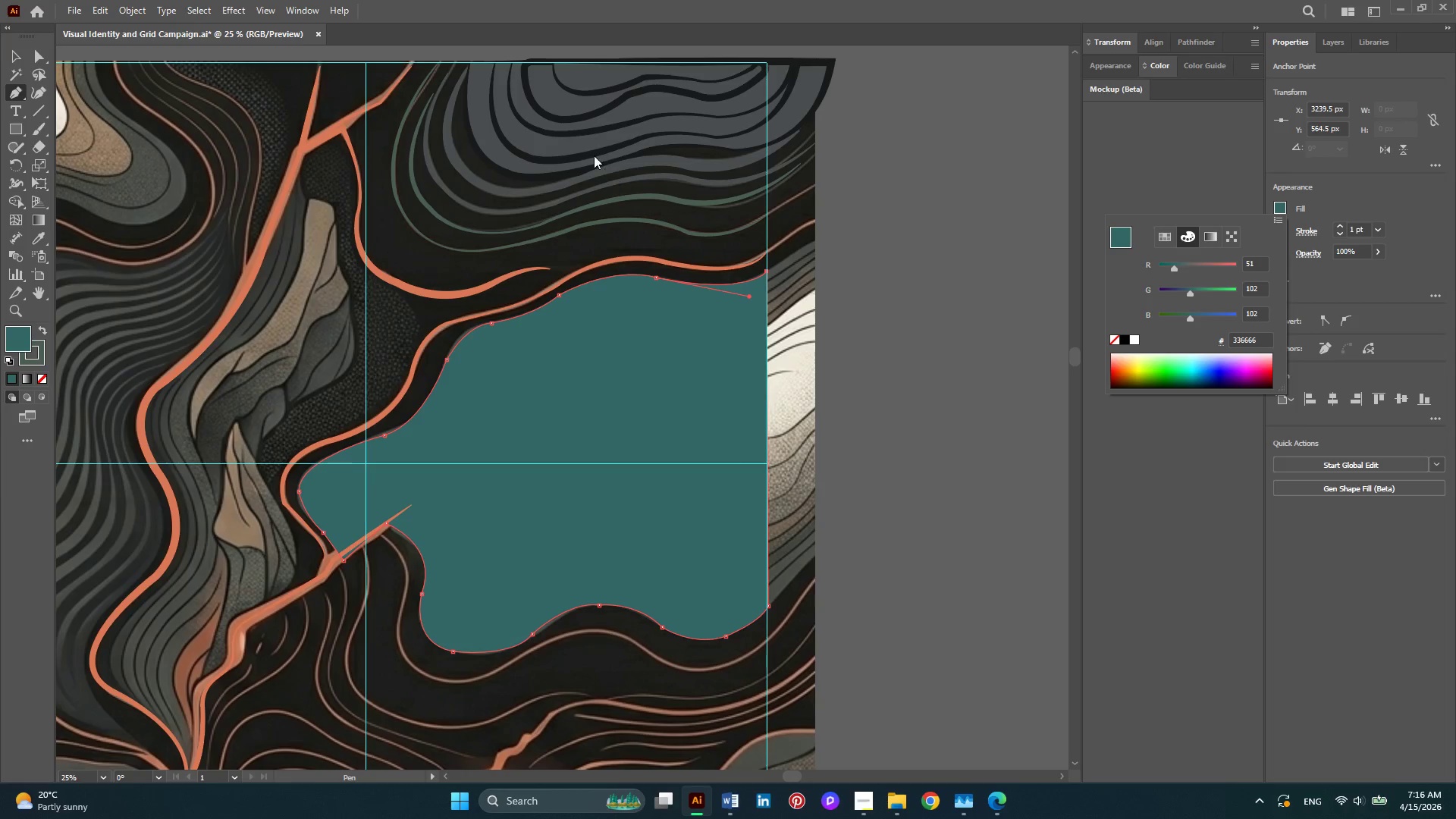 
wait(9.06)
 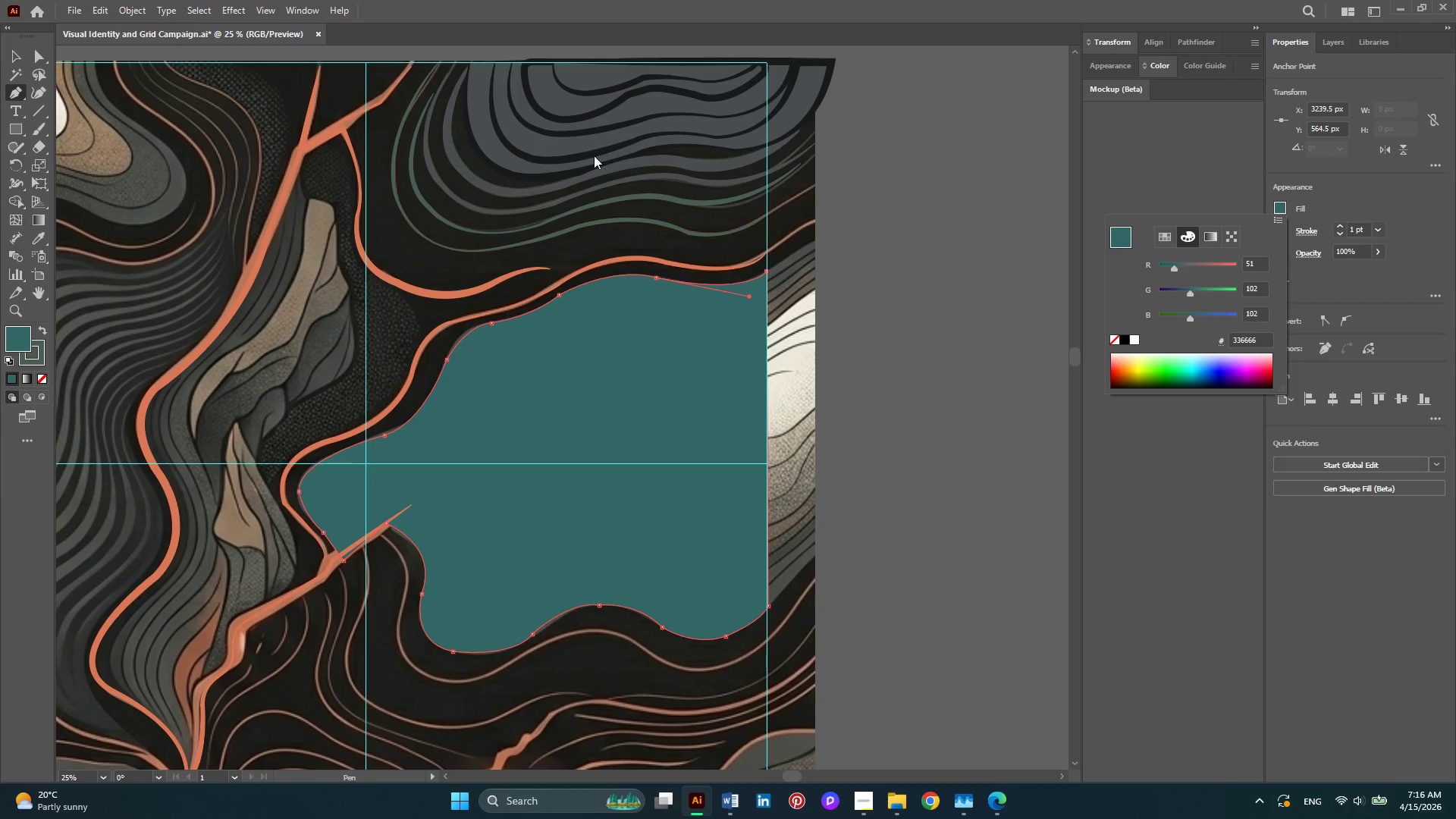 
left_click([33, 245])
 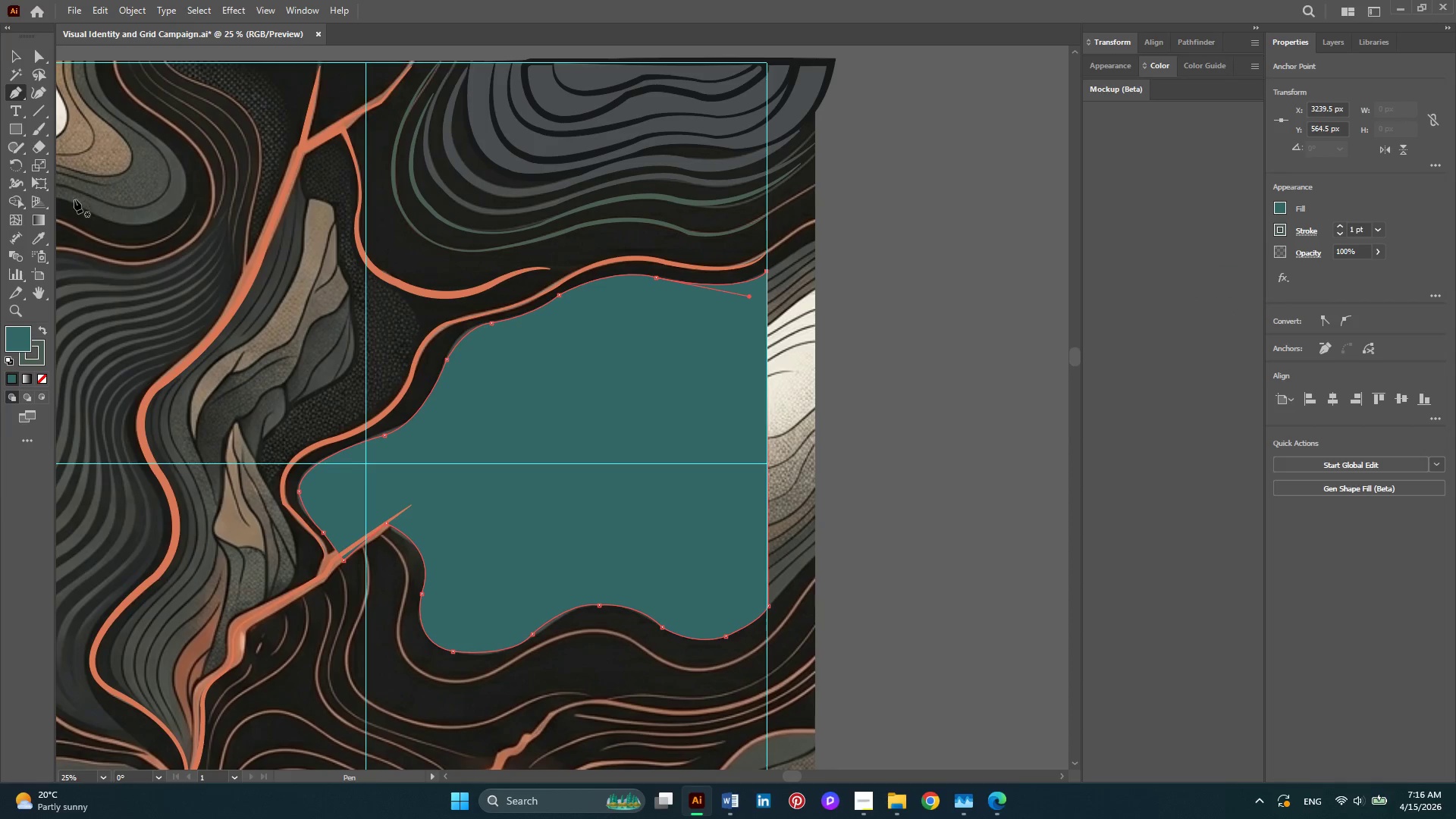 
left_click([39, 233])
 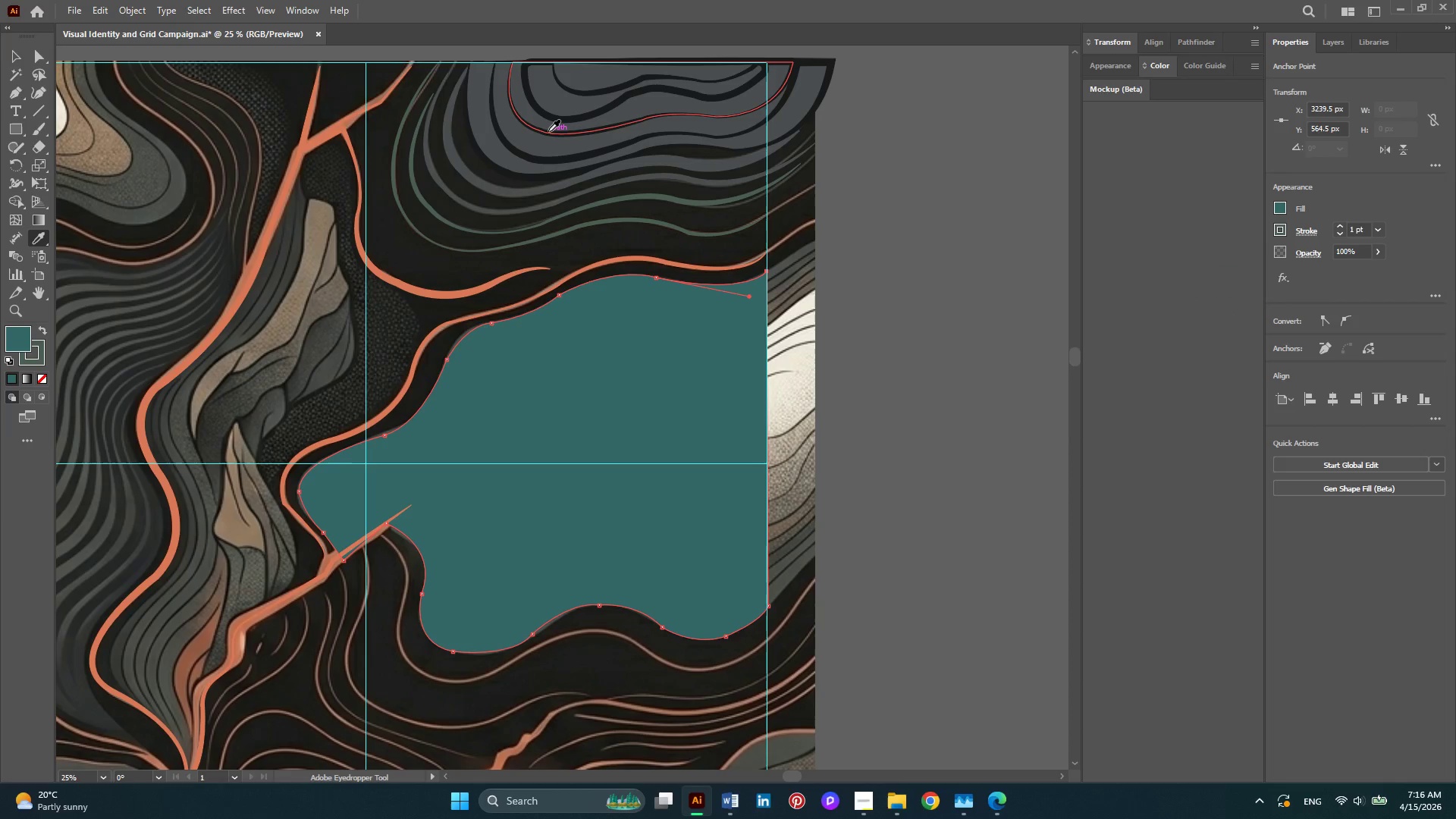 
left_click([548, 131])
 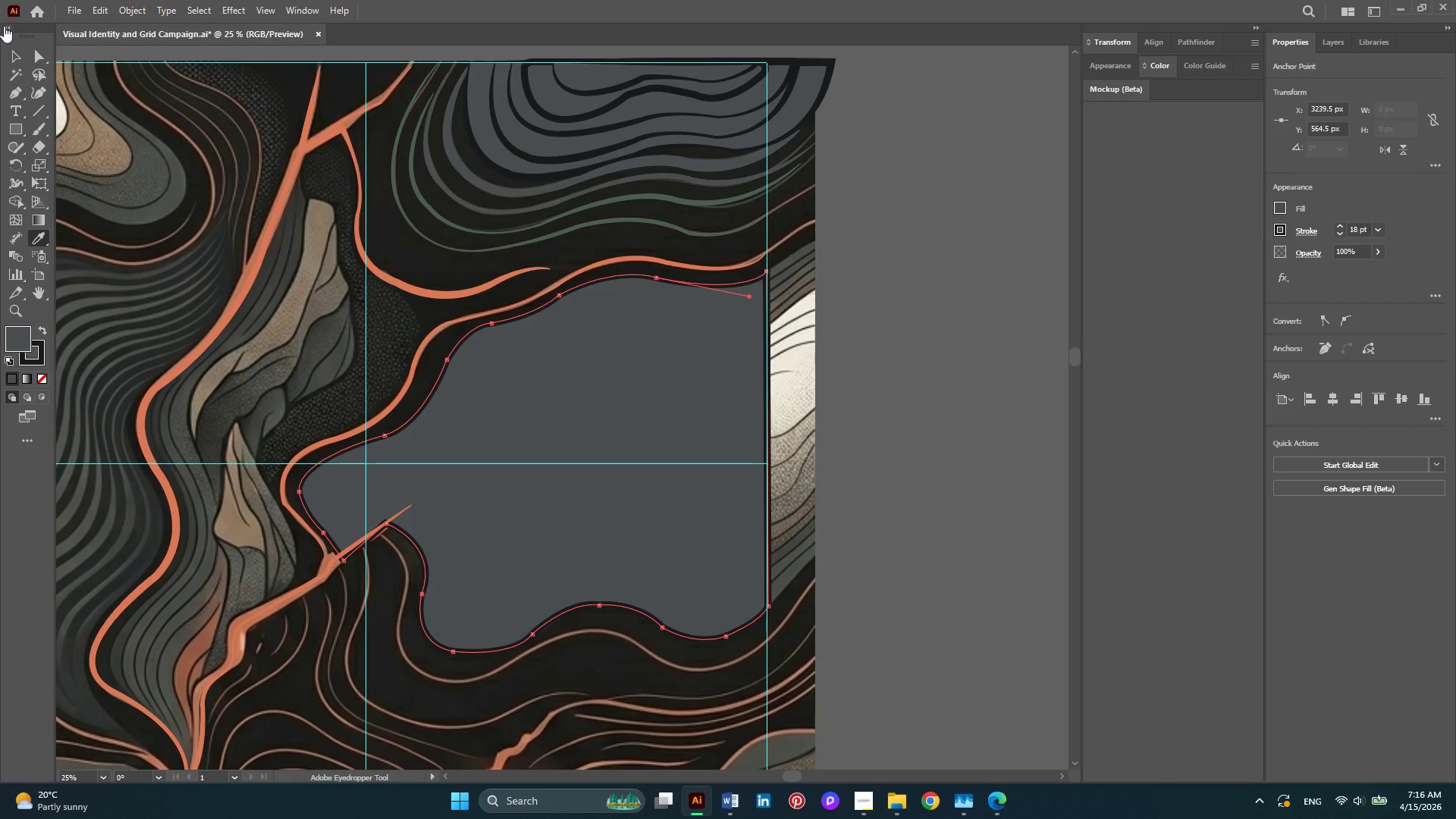 
left_click([14, 58])
 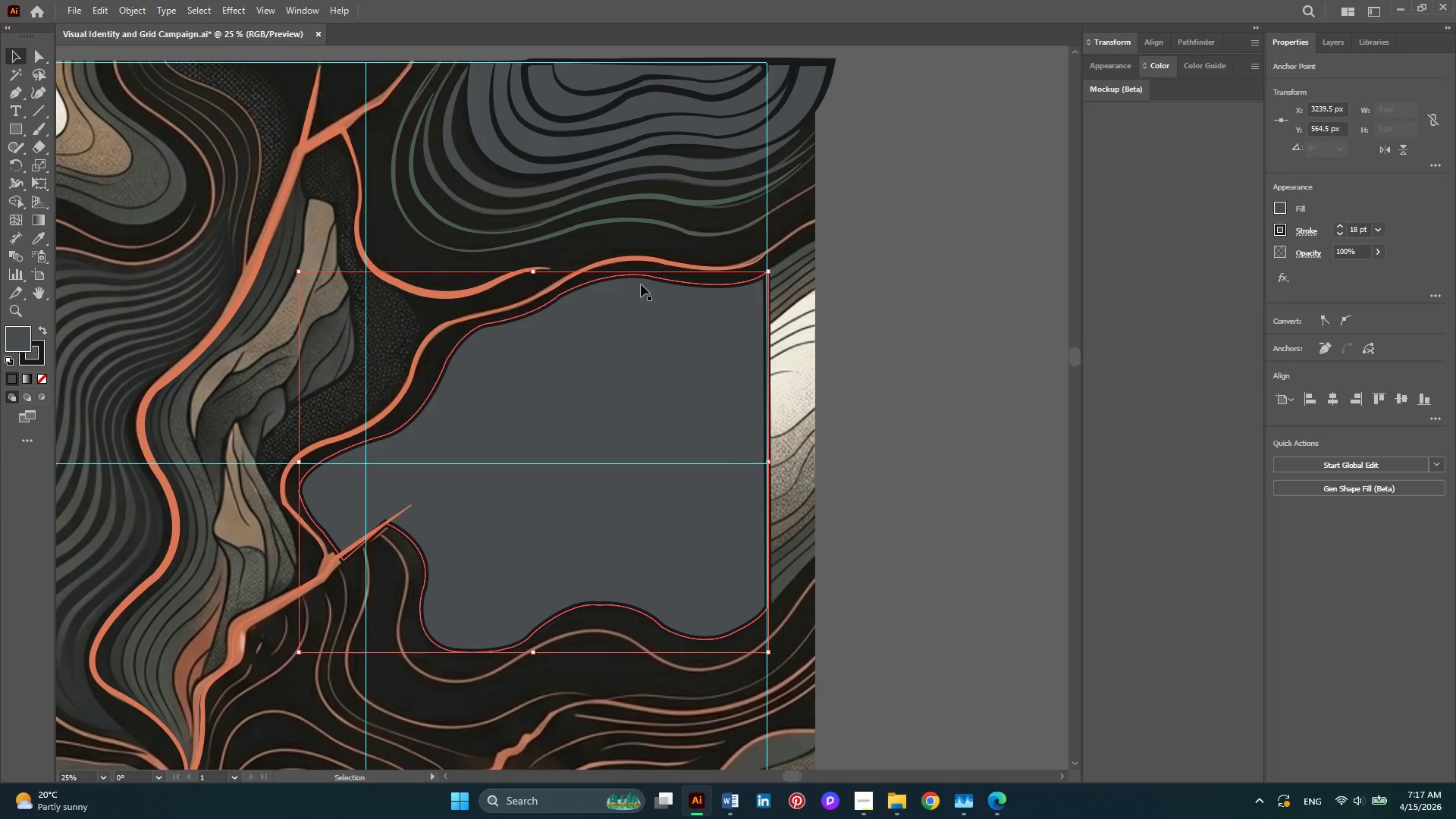 
wait(5.12)
 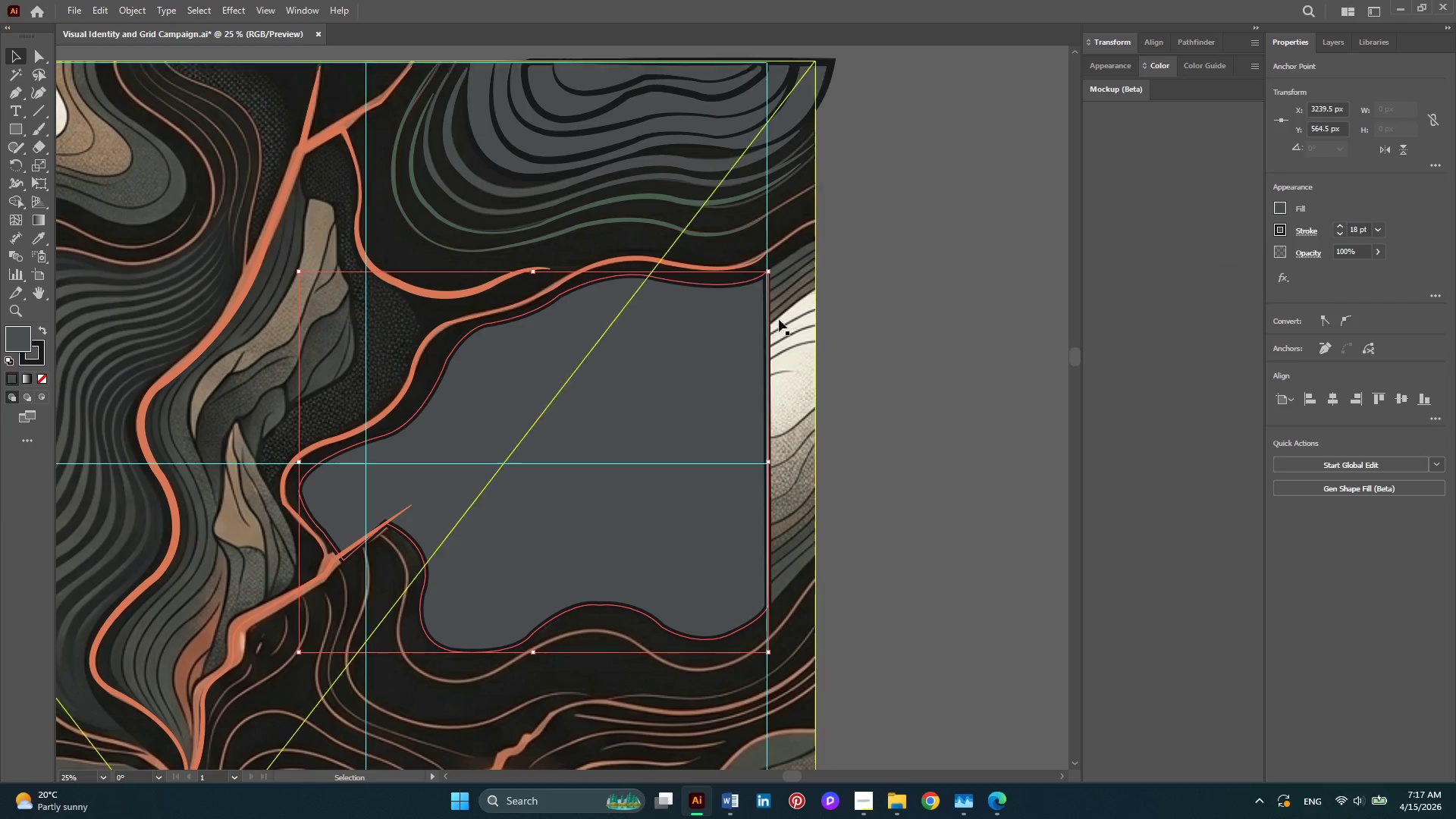 
left_click([1337, 40])
 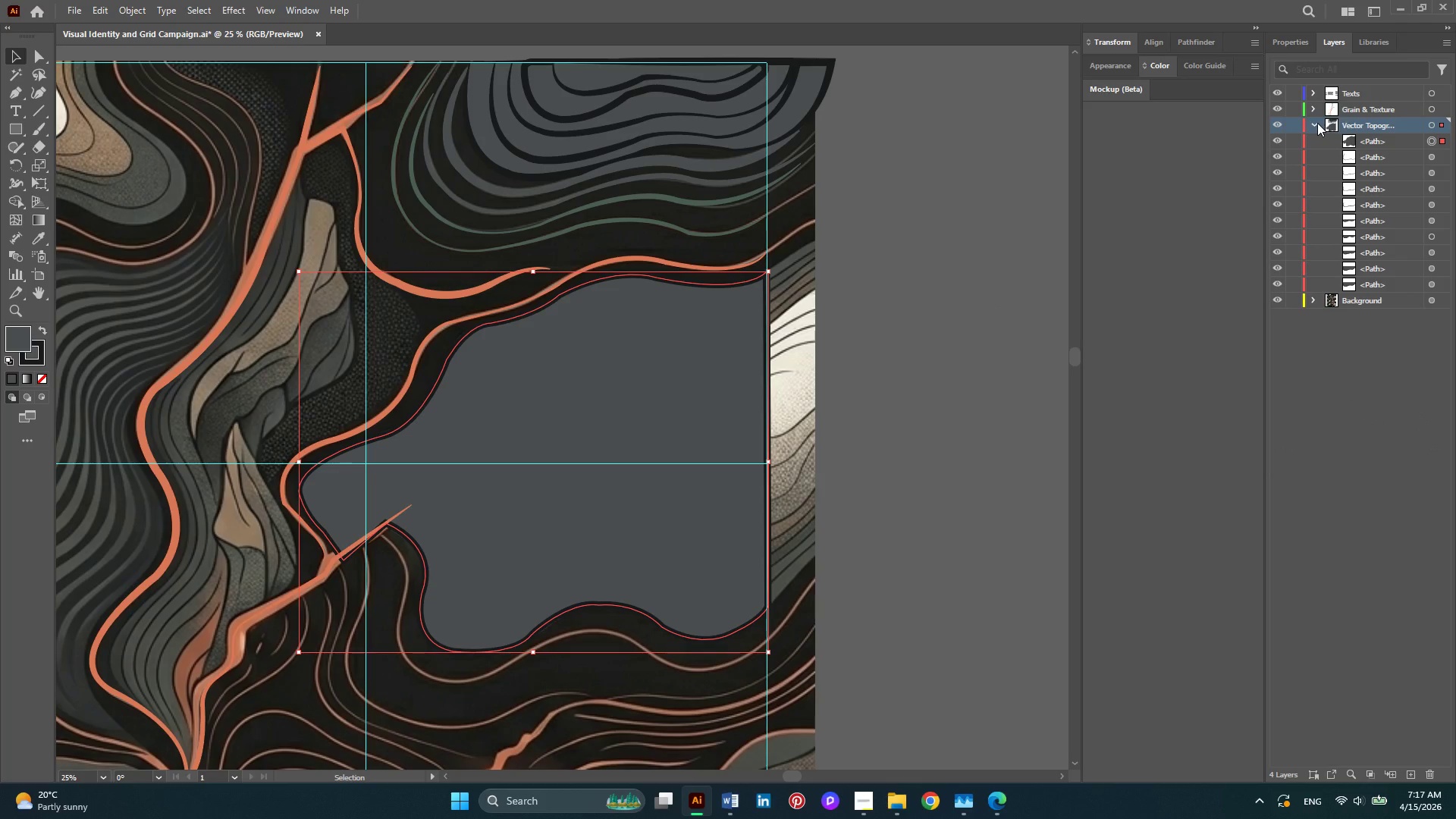 
left_click_drag(start_coordinate=[1404, 140], to_coordinate=[1398, 290])
 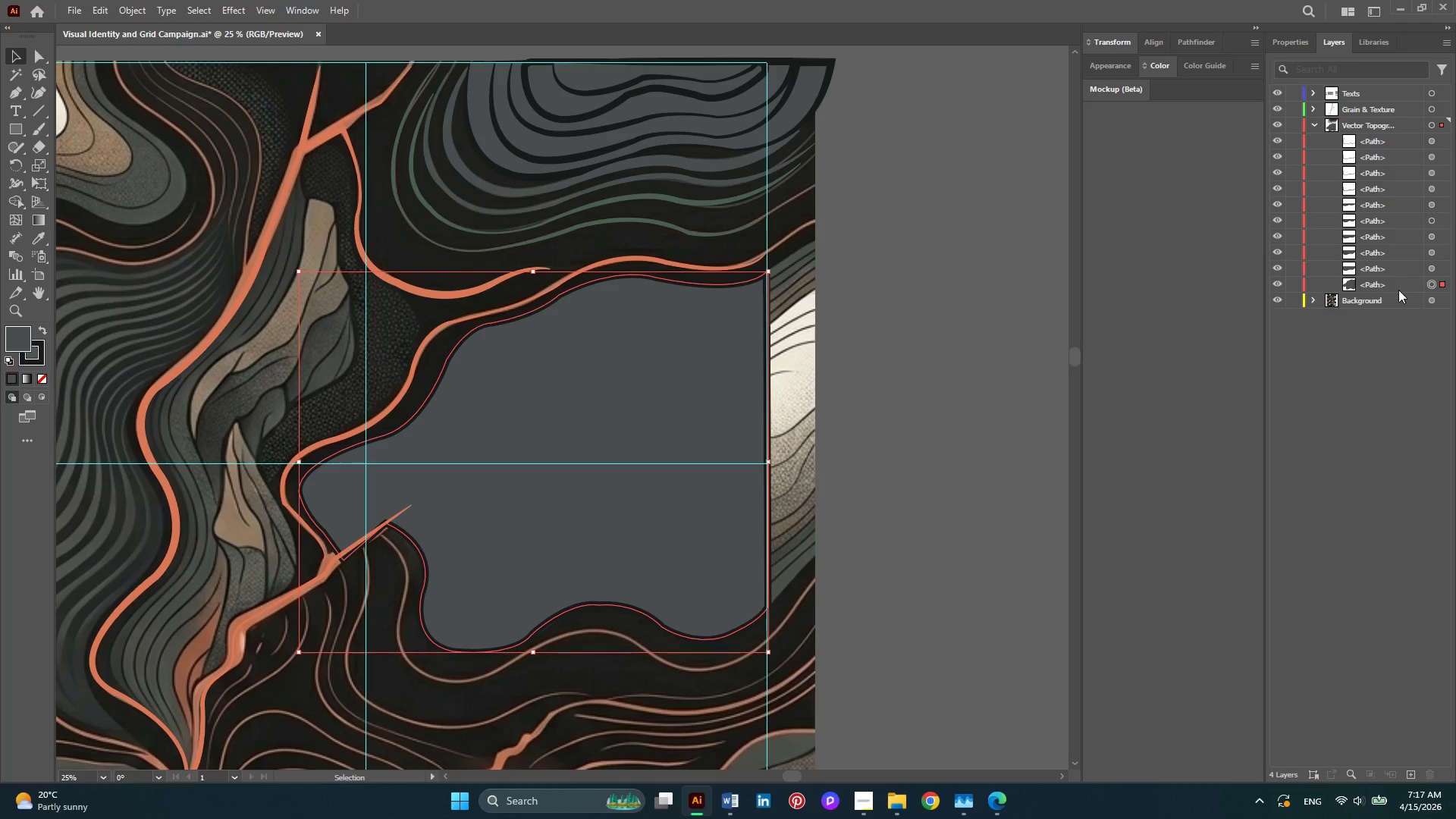 
wait(5.28)
 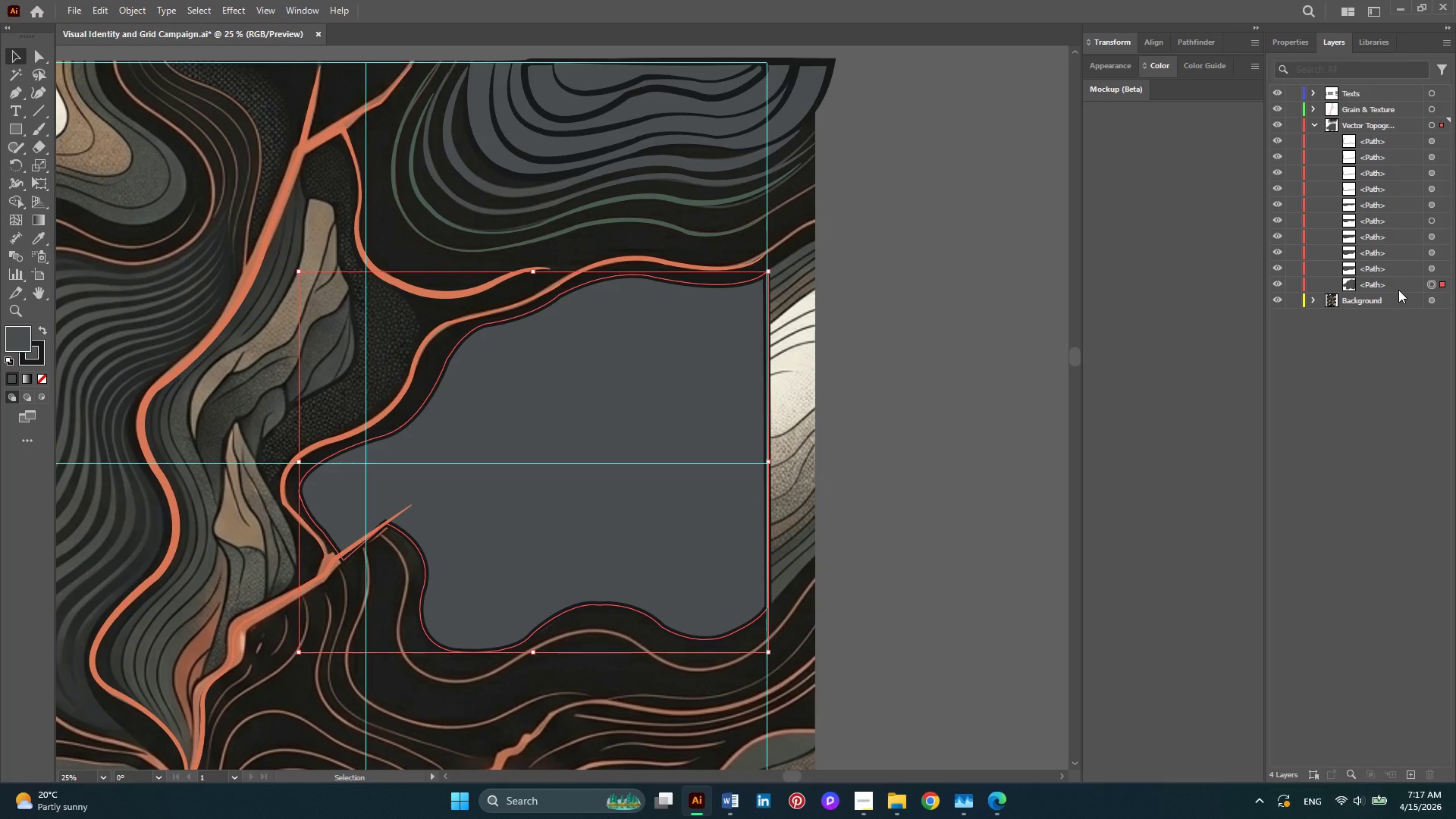 
left_click([1291, 41])
 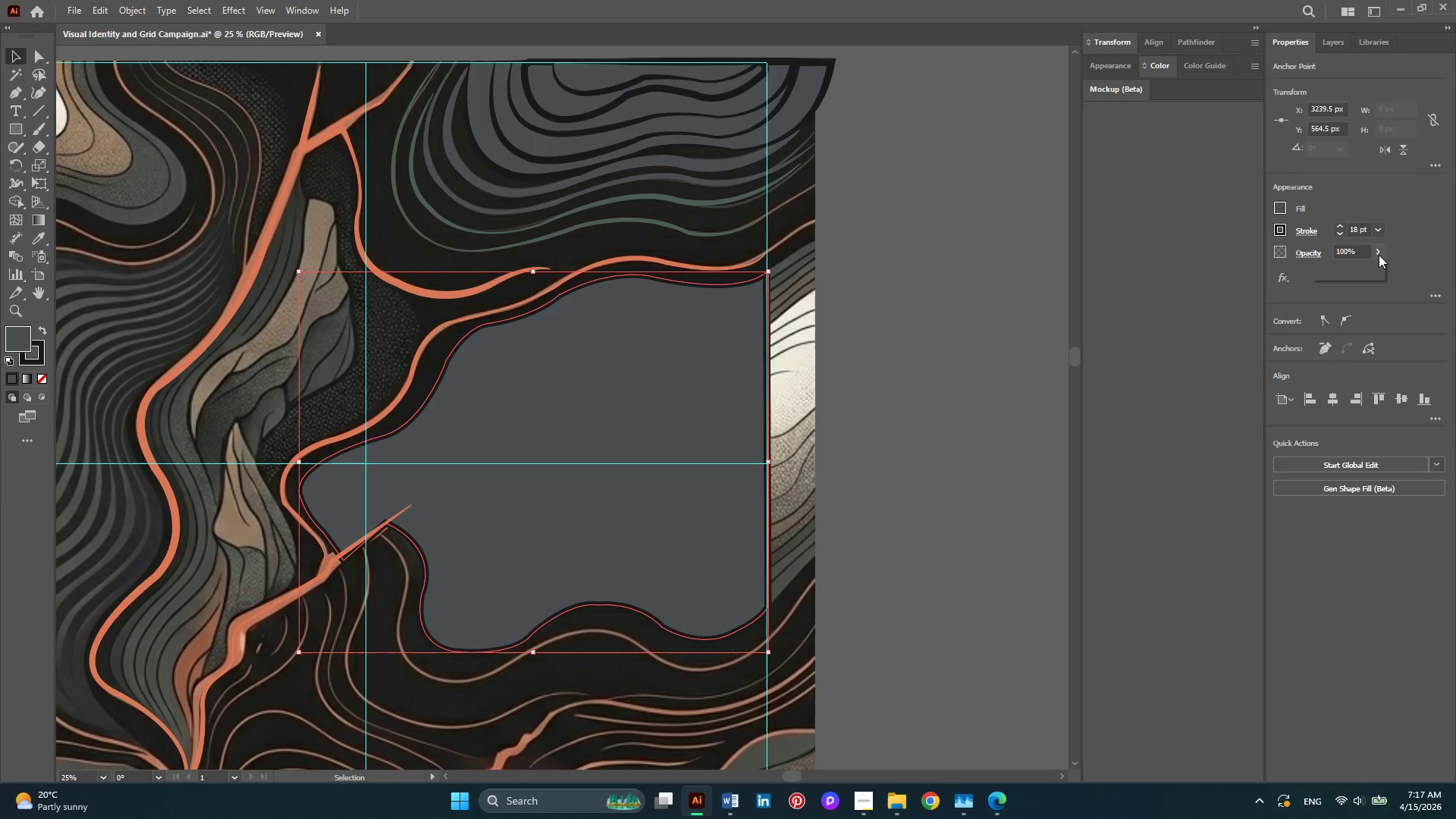 
double_click([1348, 268])
 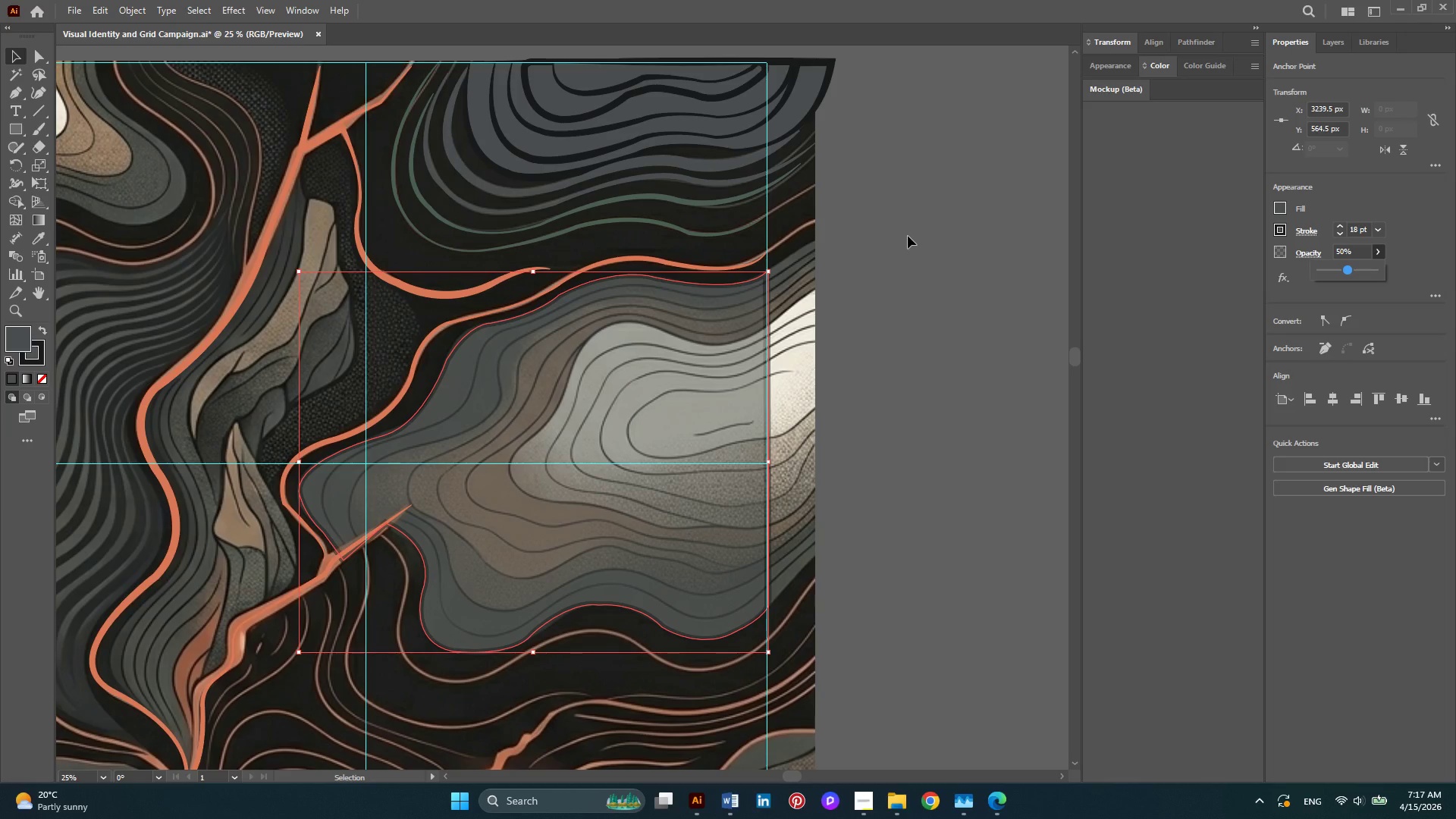 
left_click([908, 236])
 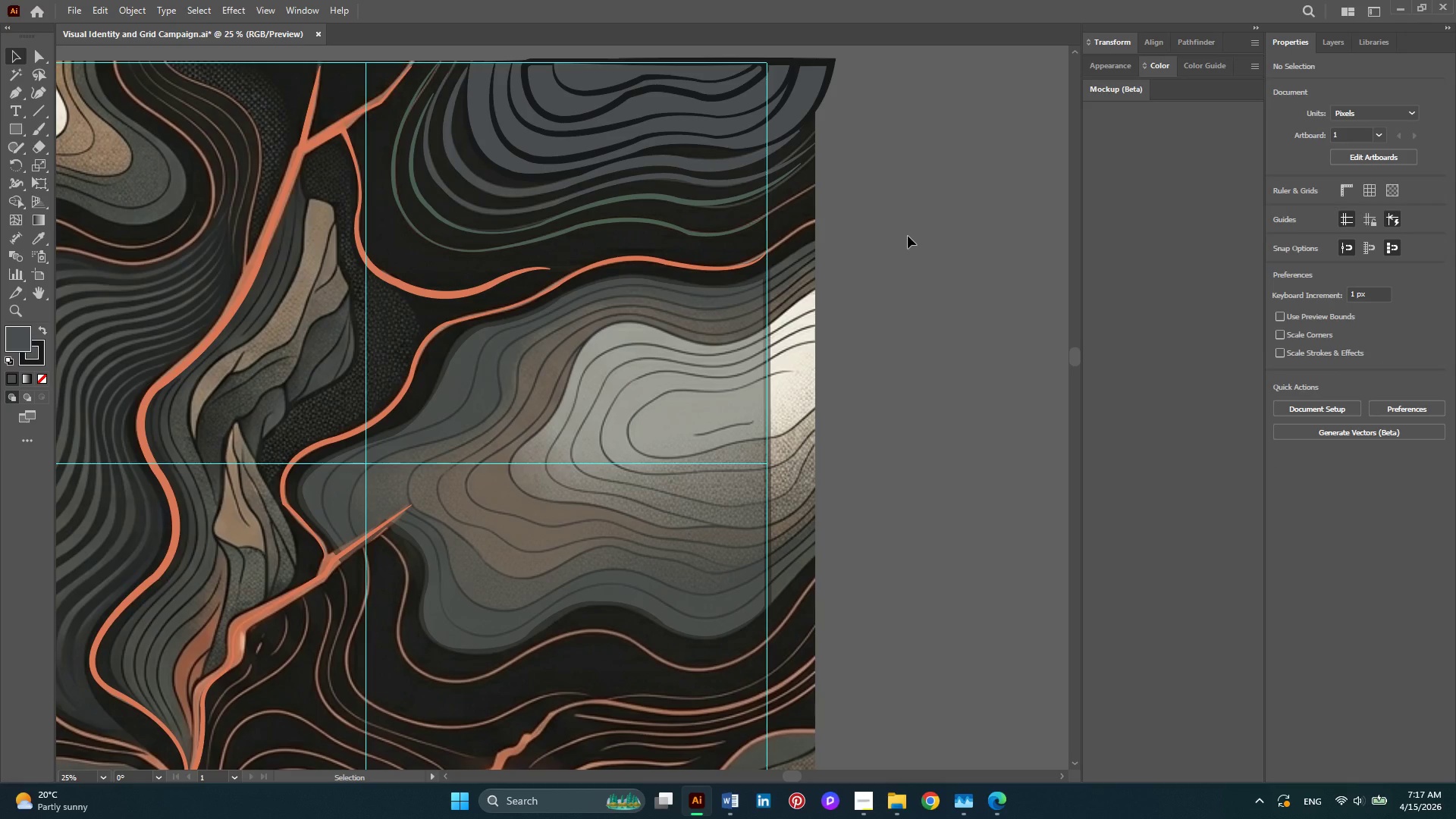 
hold_key(key=AltLeft, duration=0.56)
scroll: coordinate [908, 236], scroll_direction: down, amount: 1.0
 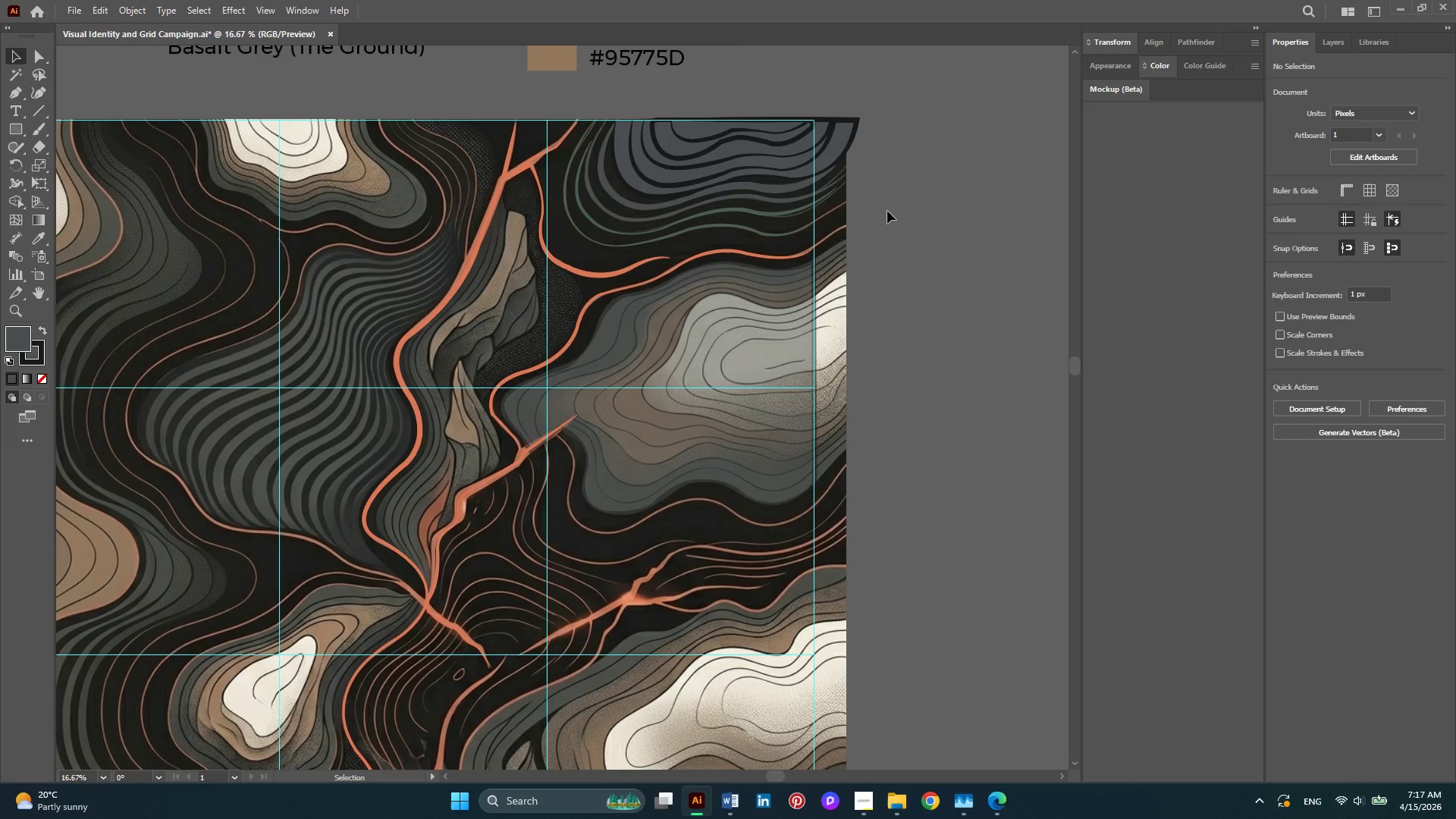 
wait(20.58)
 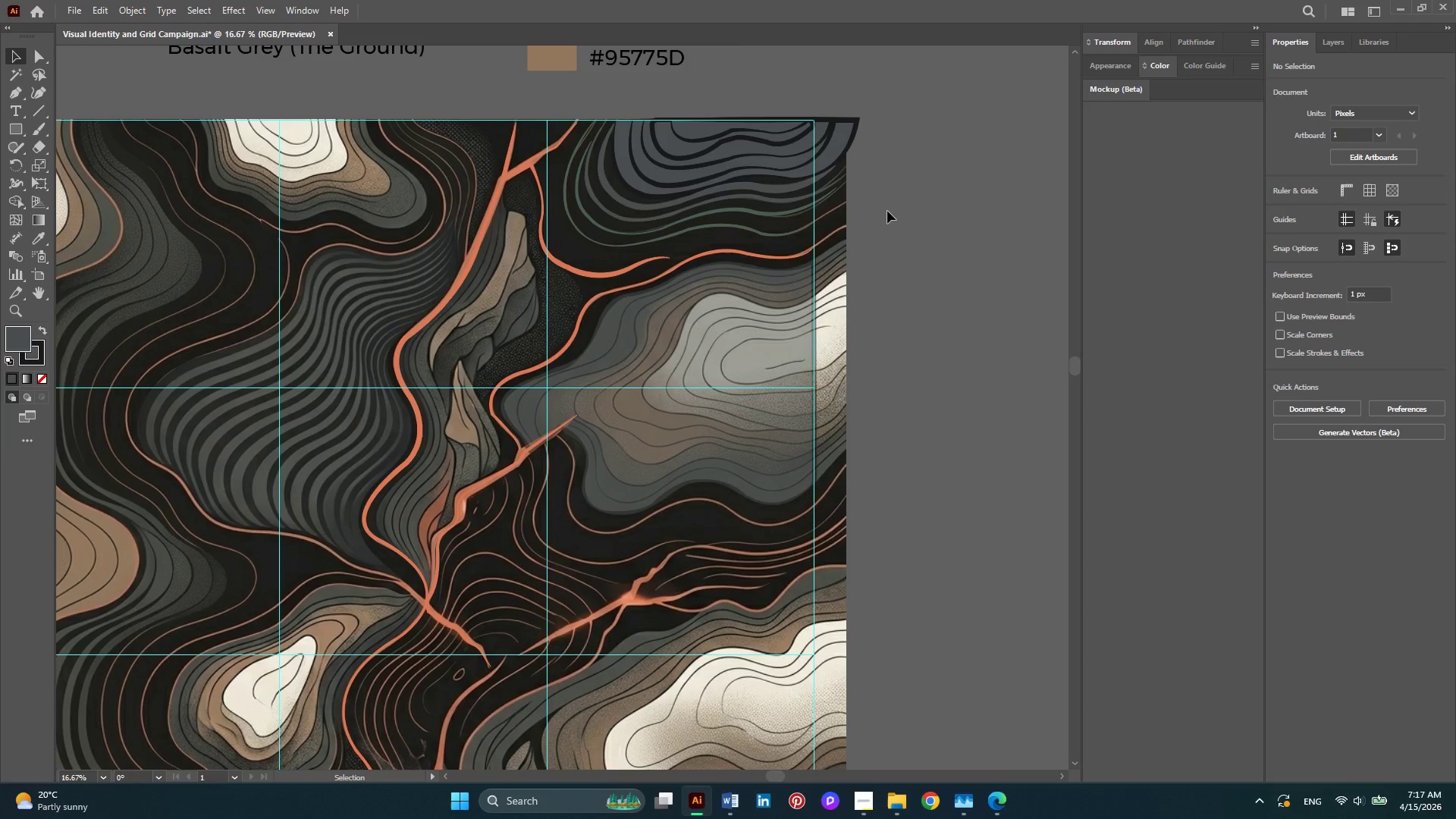 
hold_key(key=AltLeft, duration=0.39)
scroll: coordinate [757, 365], scroll_direction: up, amount: 1.0
 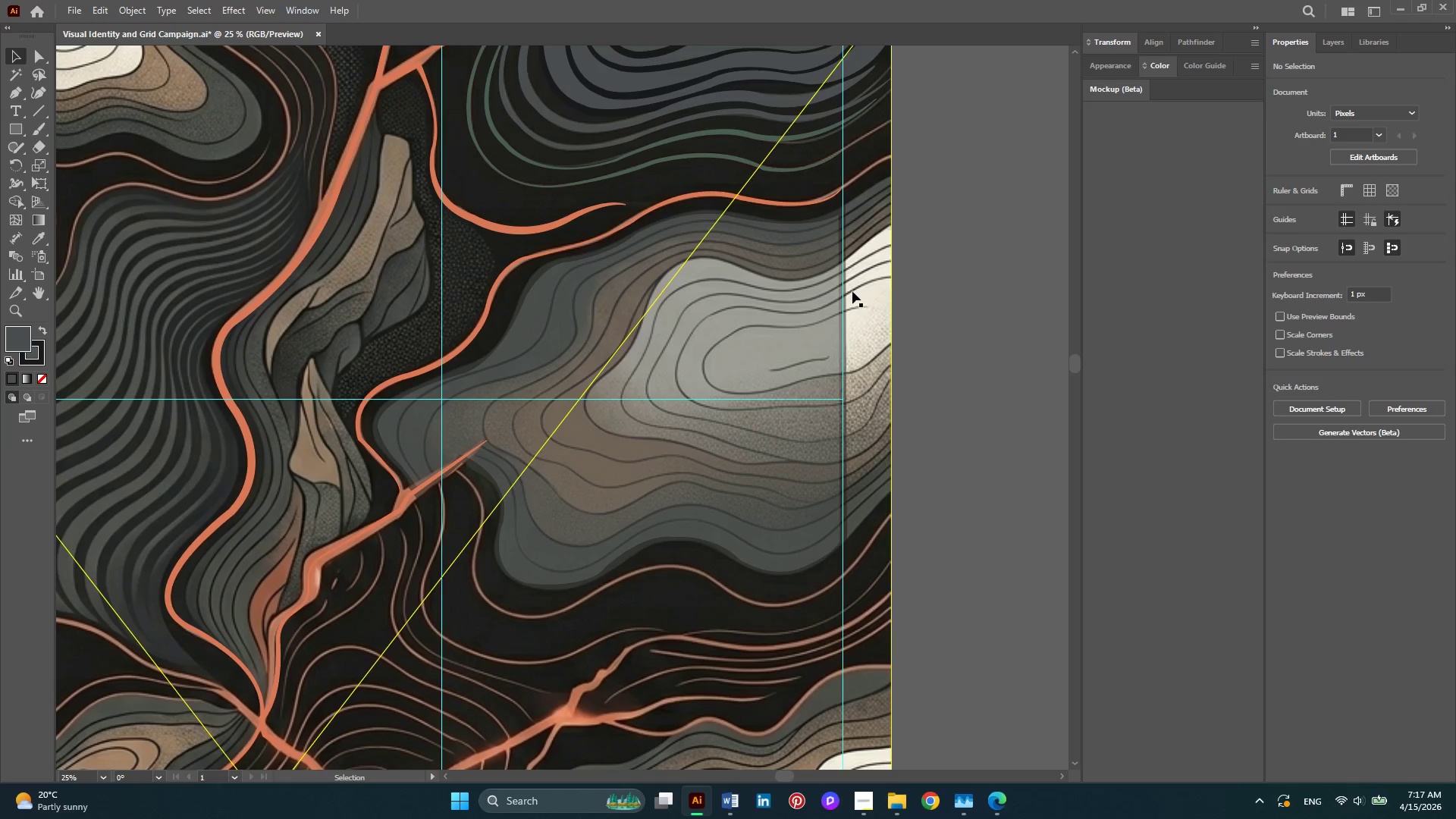 
hold_key(key=AltLeft, duration=0.39)
scroll: coordinate [824, 271], scroll_direction: up, amount: 1.0
 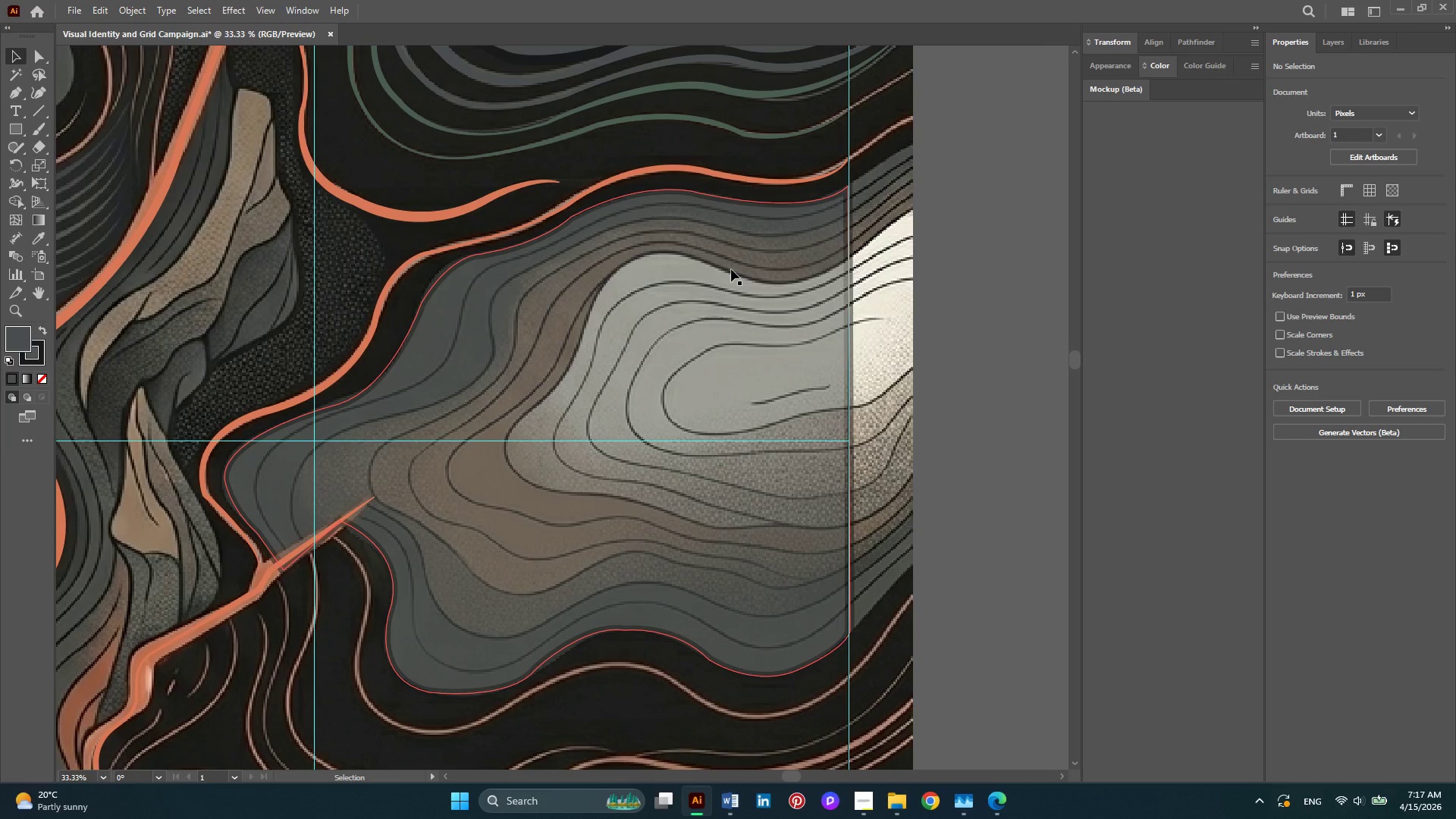 
wait(7.89)
 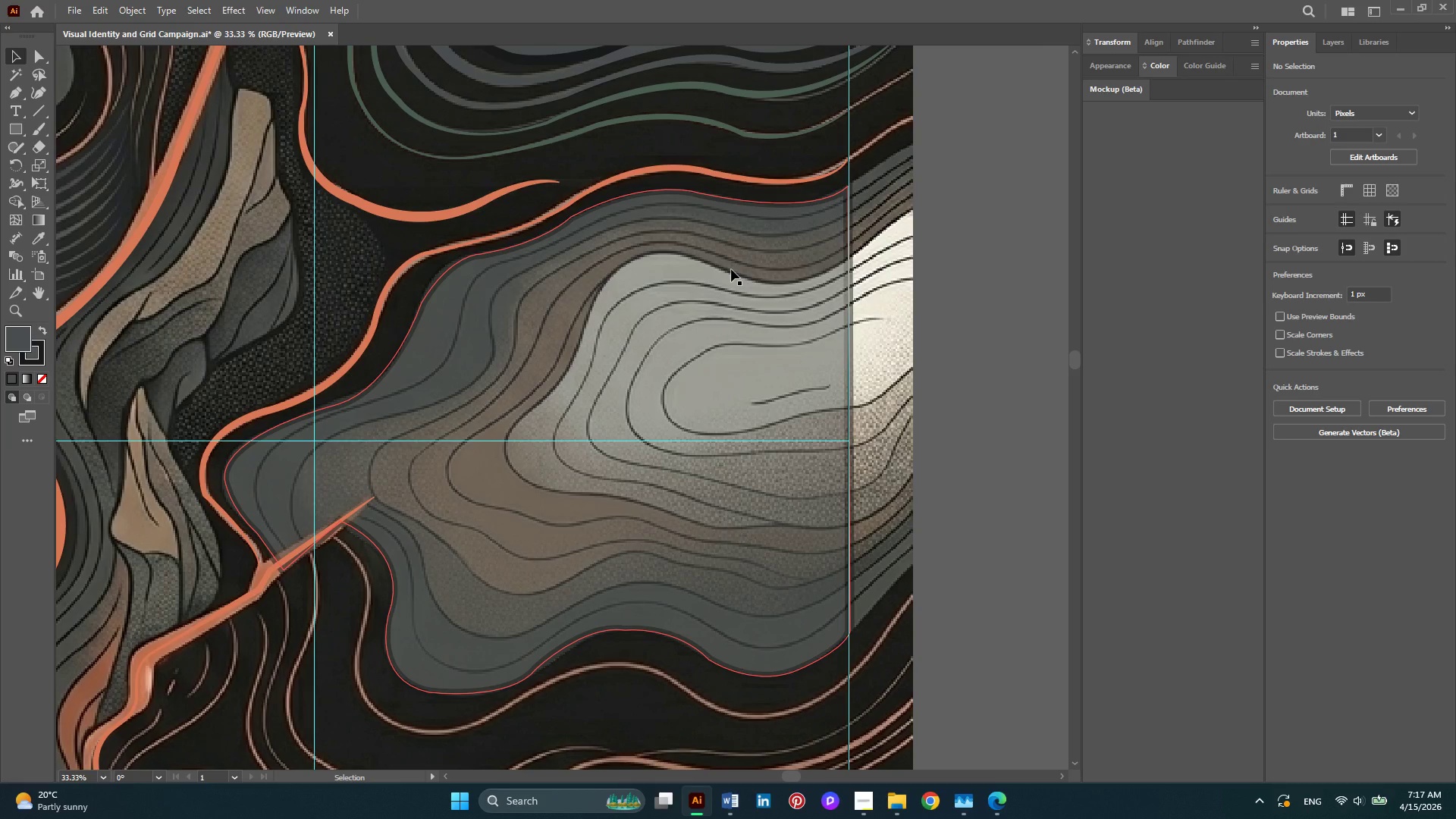 
left_click([730, 208])
 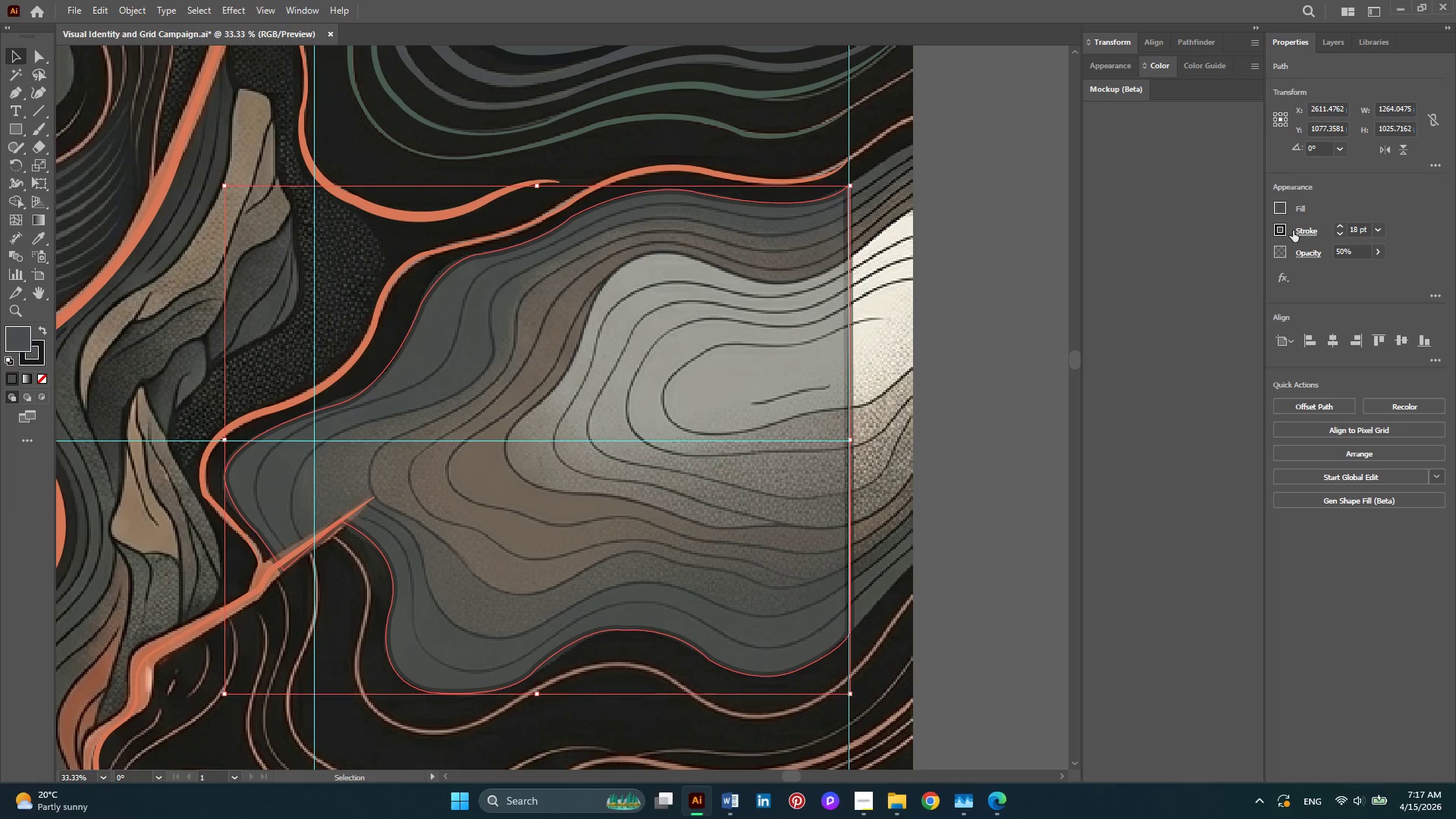 
left_click([1283, 231])
 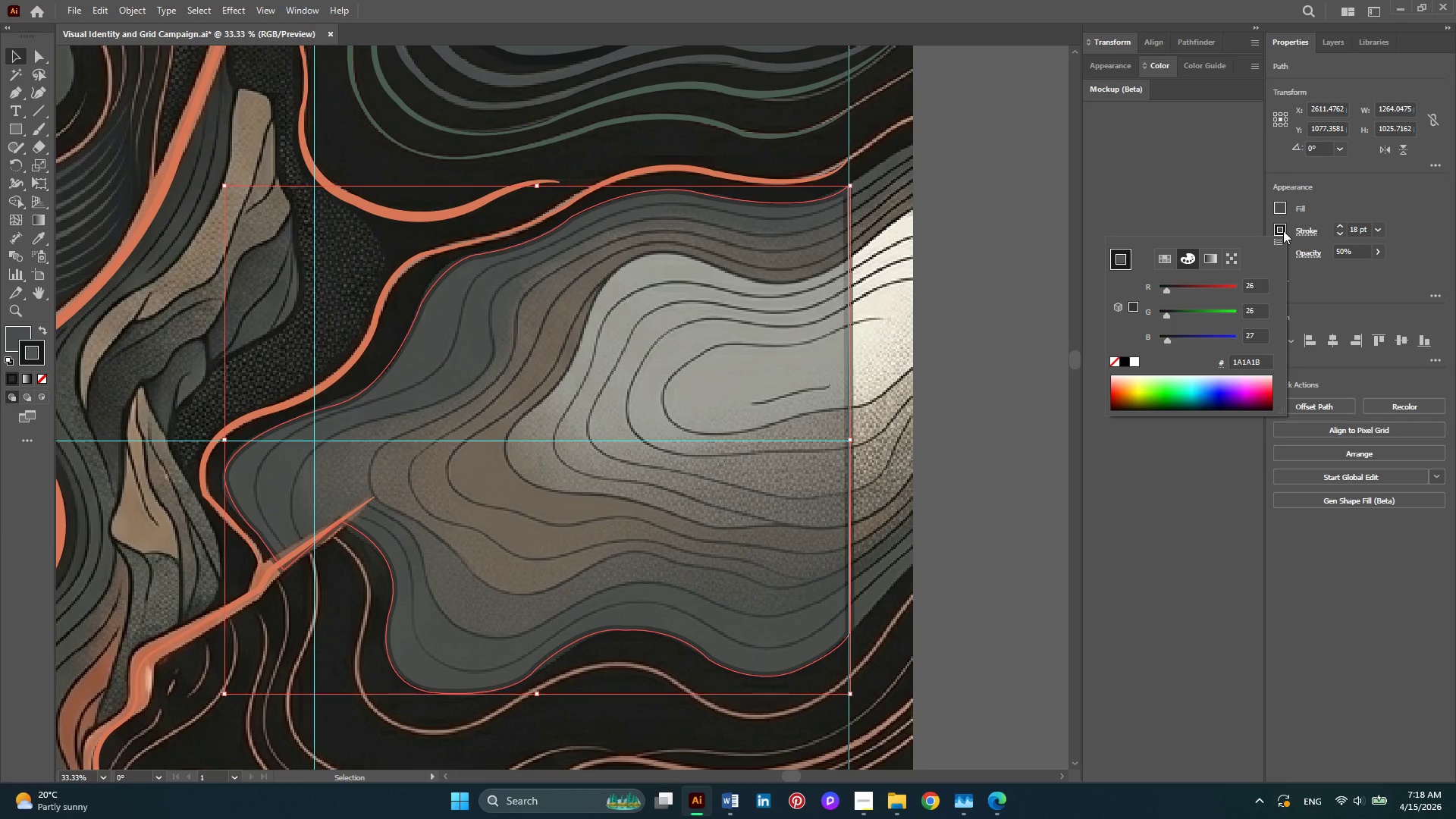 
wait(7.97)
 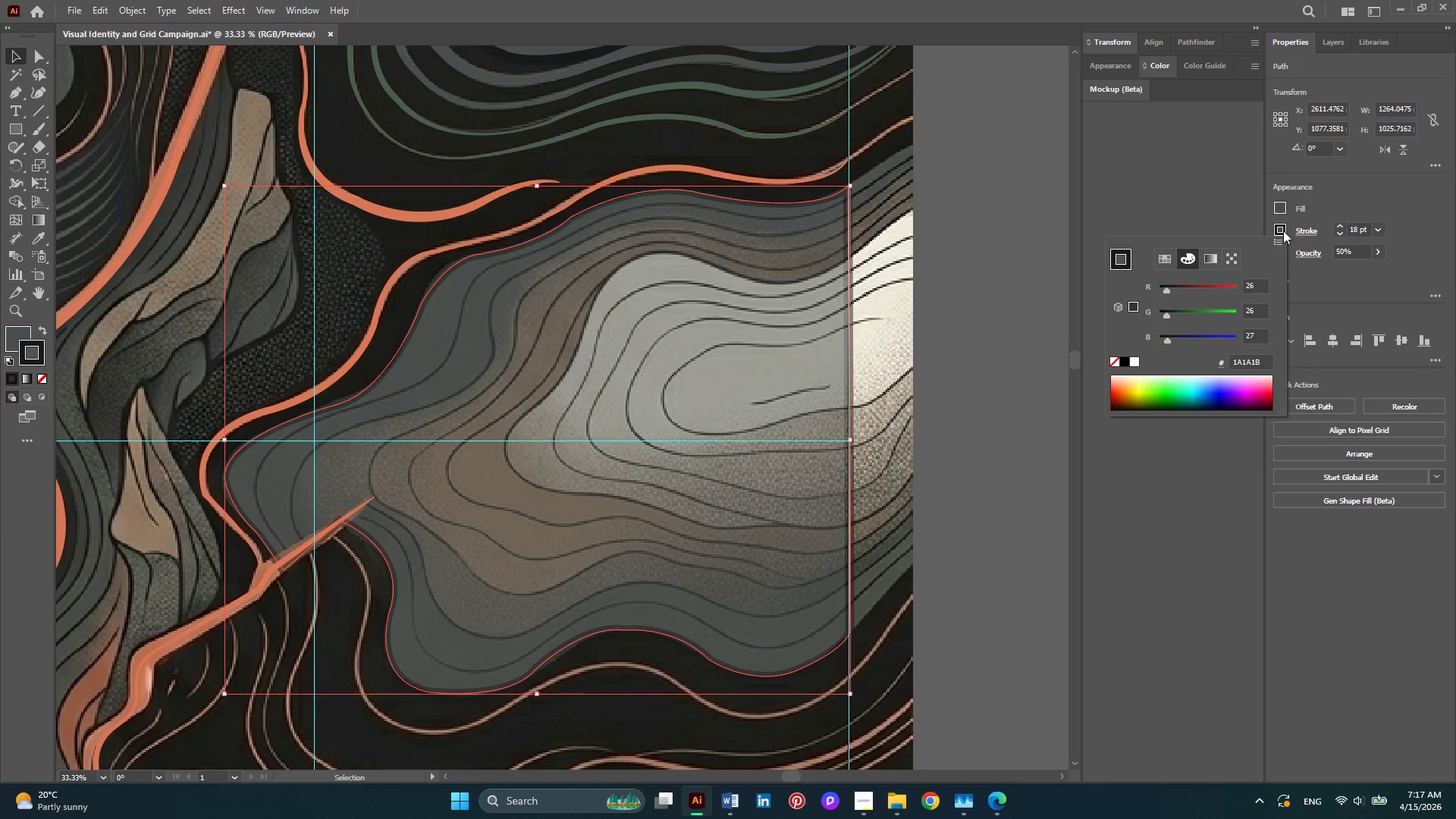 
hold_key(key=AltLeft, duration=0.39)
scroll: coordinate [755, 285], scroll_direction: down, amount: 1.0
 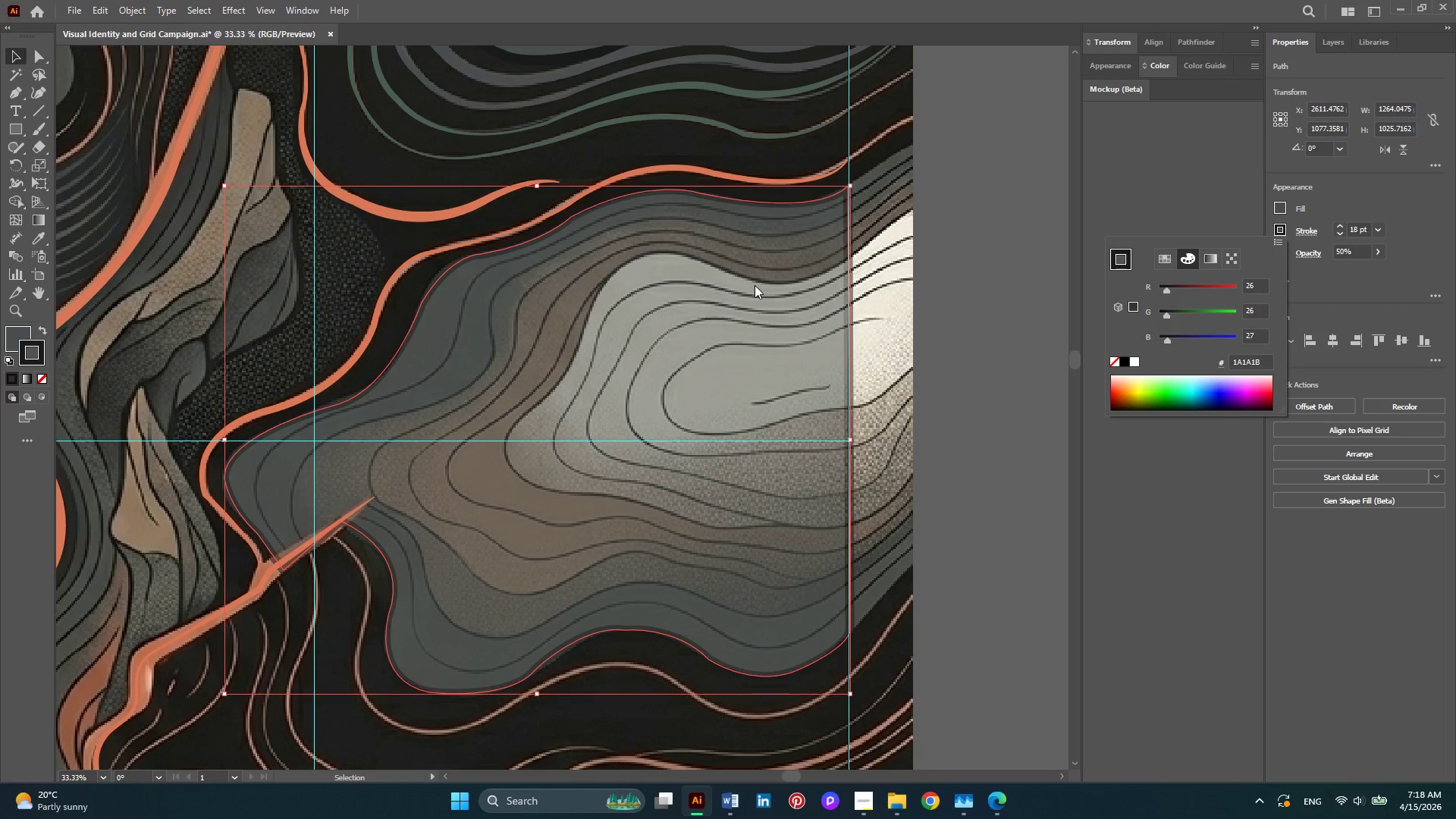 
scroll: coordinate [755, 285], scroll_direction: up, amount: 2.0
 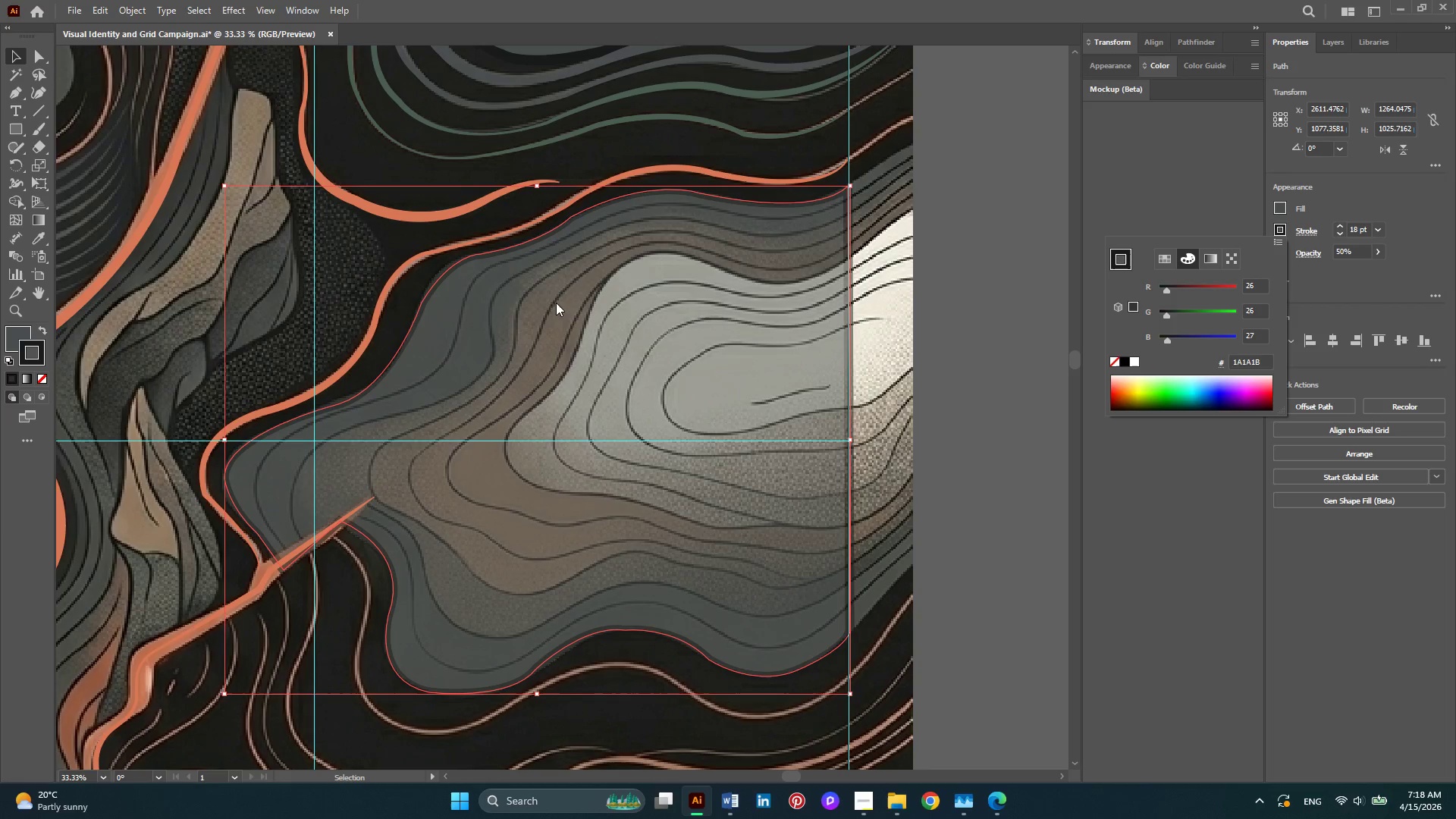 
hold_key(key=AltLeft, duration=0.38)
scroll: coordinate [625, 415], scroll_direction: down, amount: 1.0
 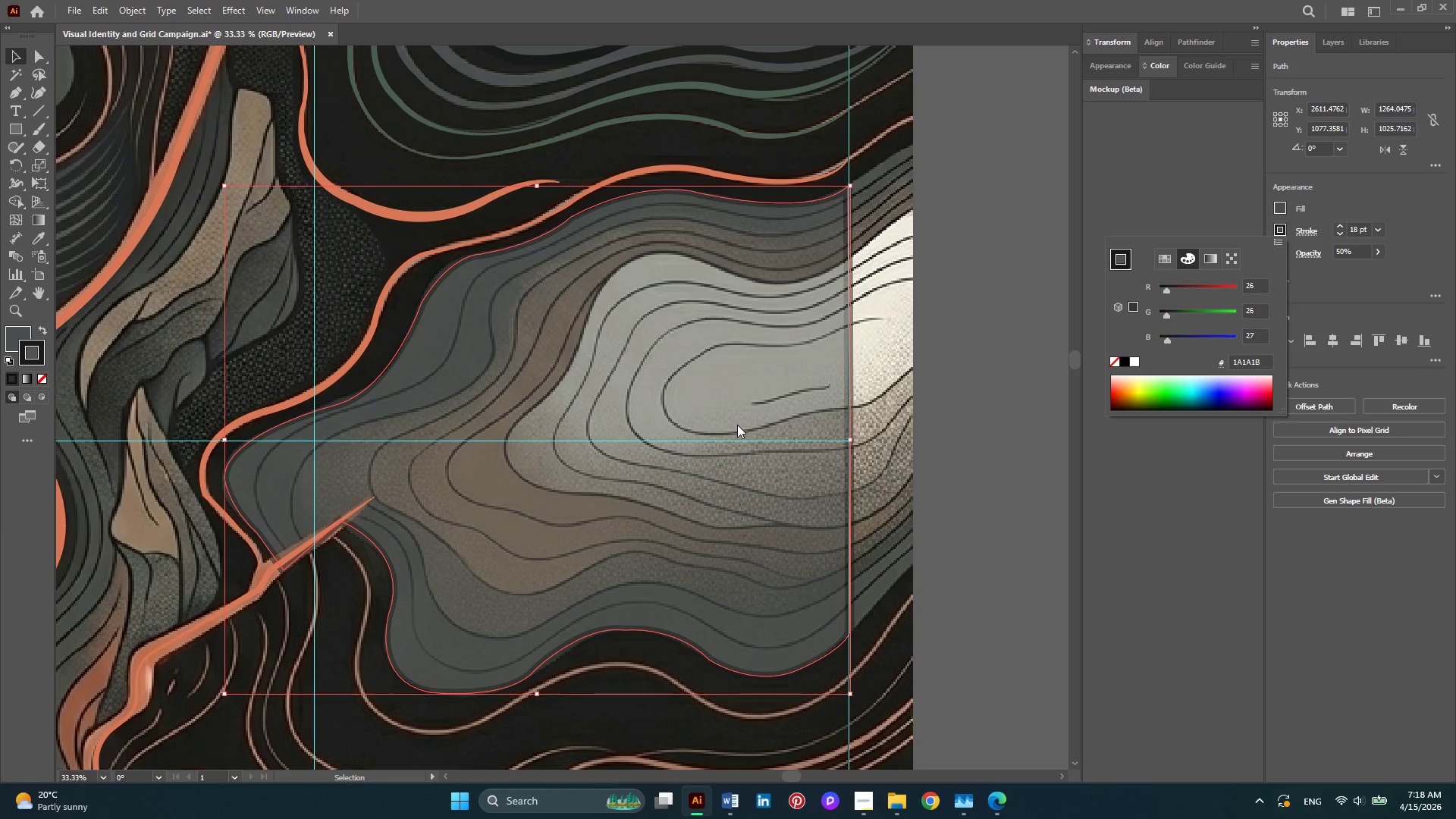 
key(Escape)
 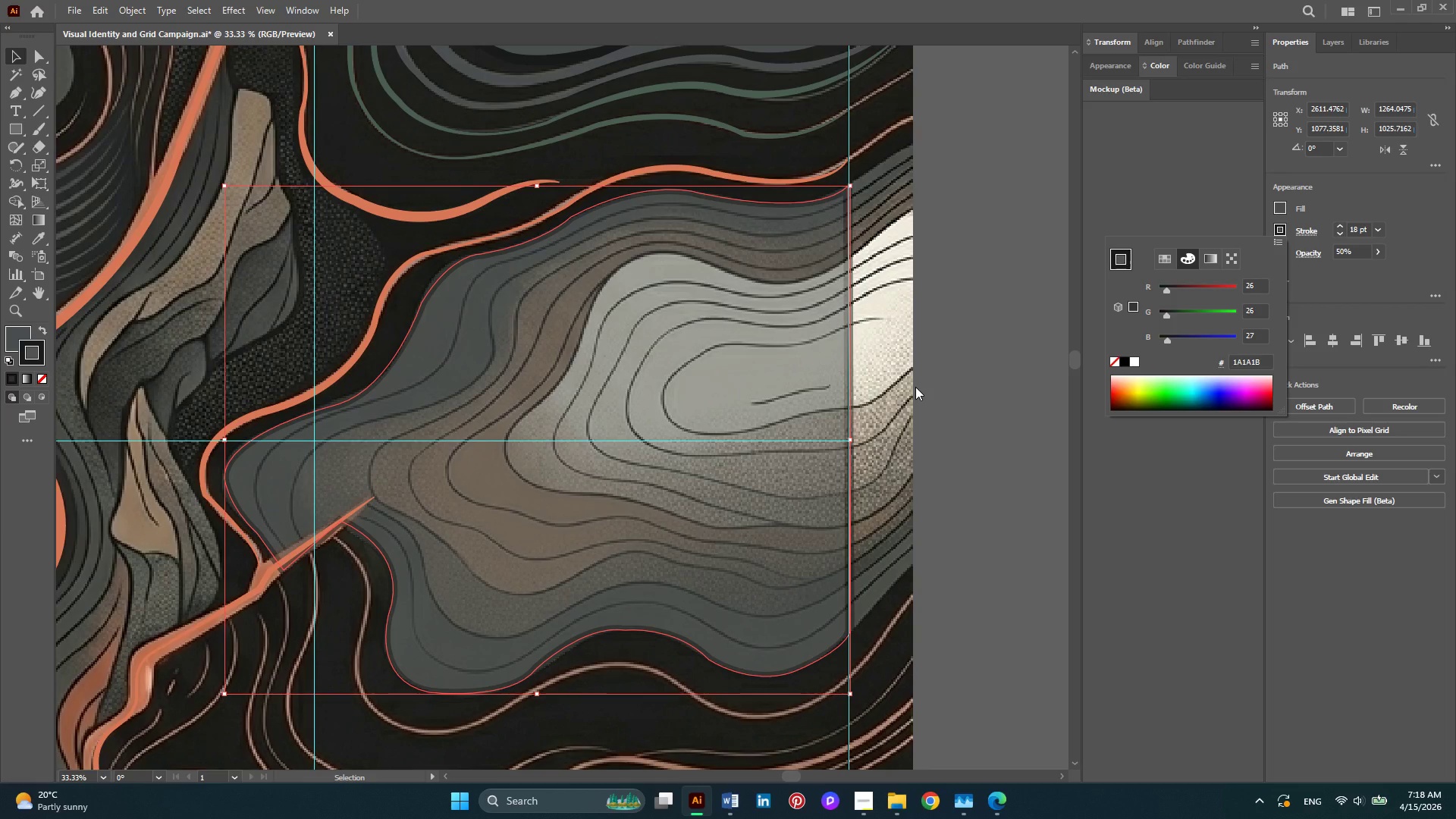 
left_click([915, 387])
 